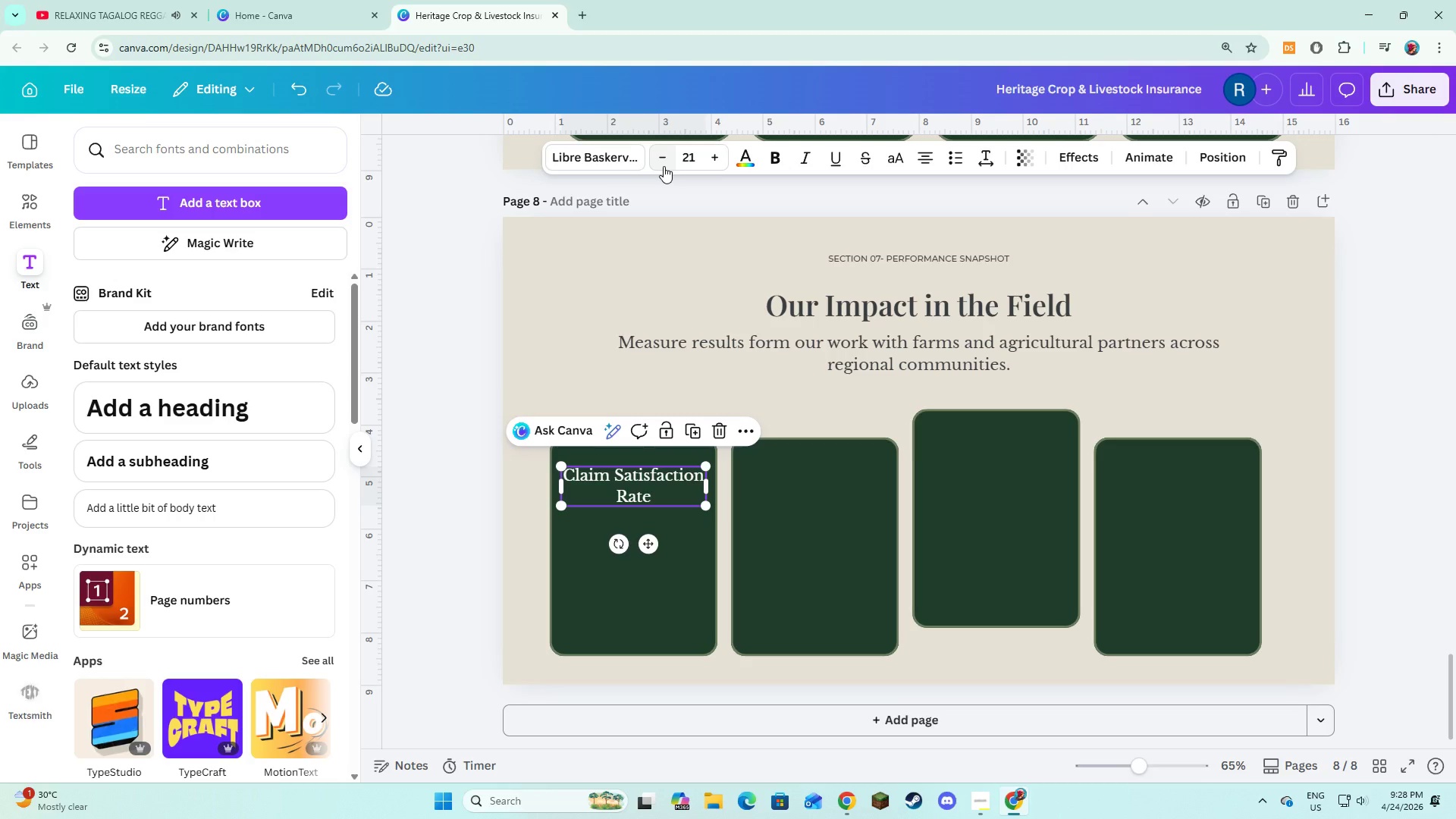 
left_click([664, 166])
 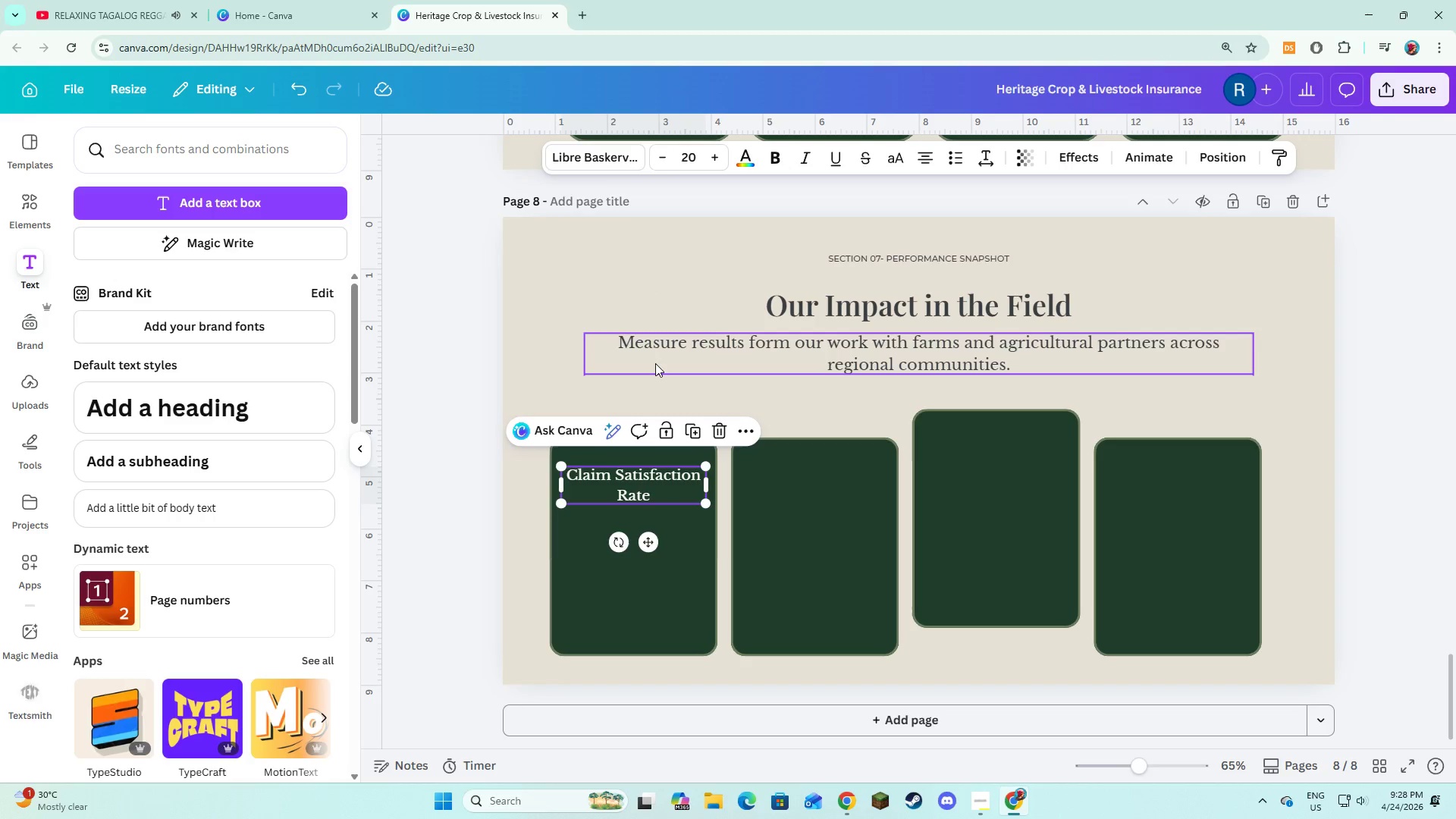 
left_click([647, 381])
 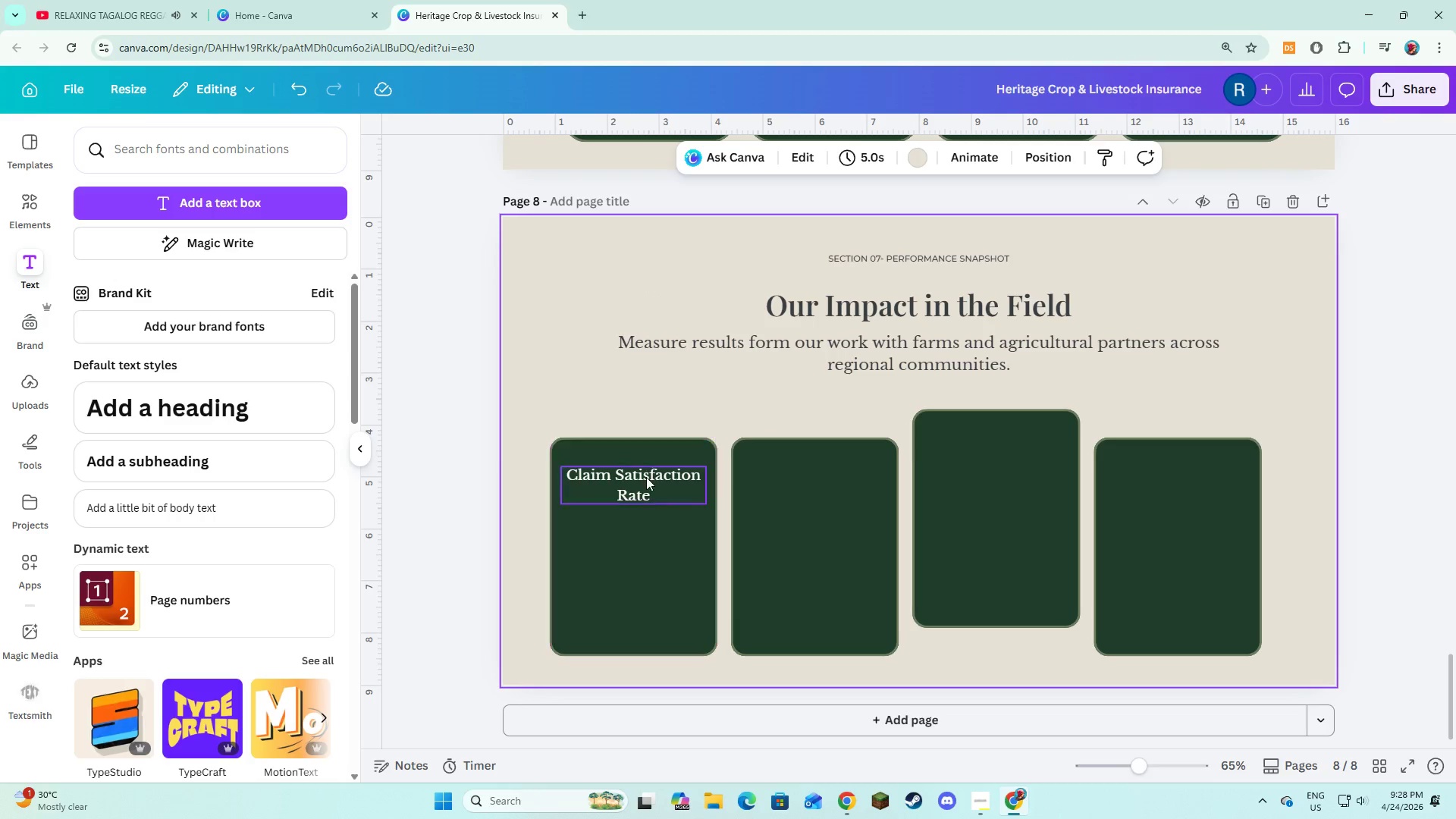 
left_click([646, 478])
 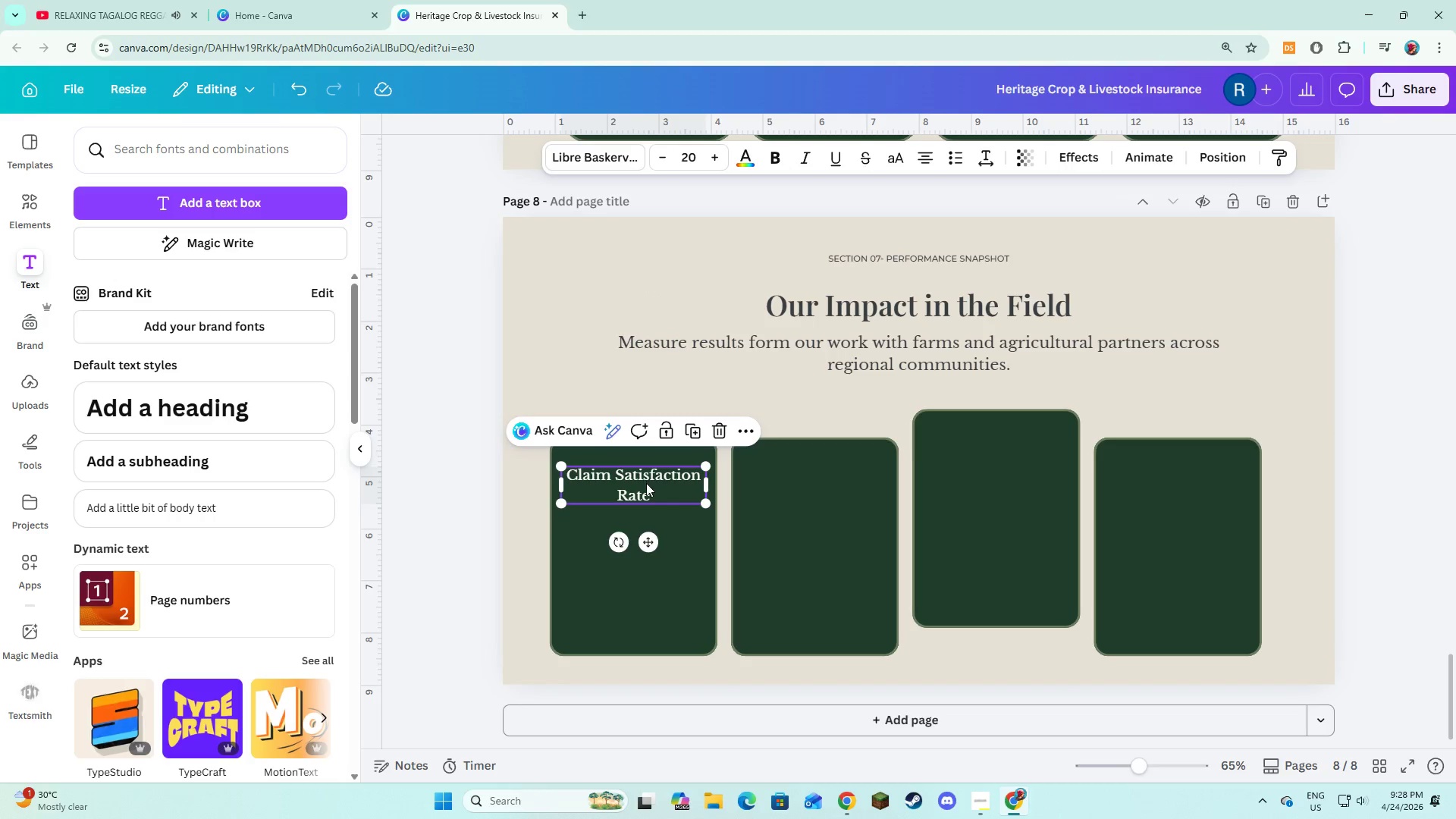 
left_click_drag(start_coordinate=[646, 482], to_coordinate=[646, 497])
 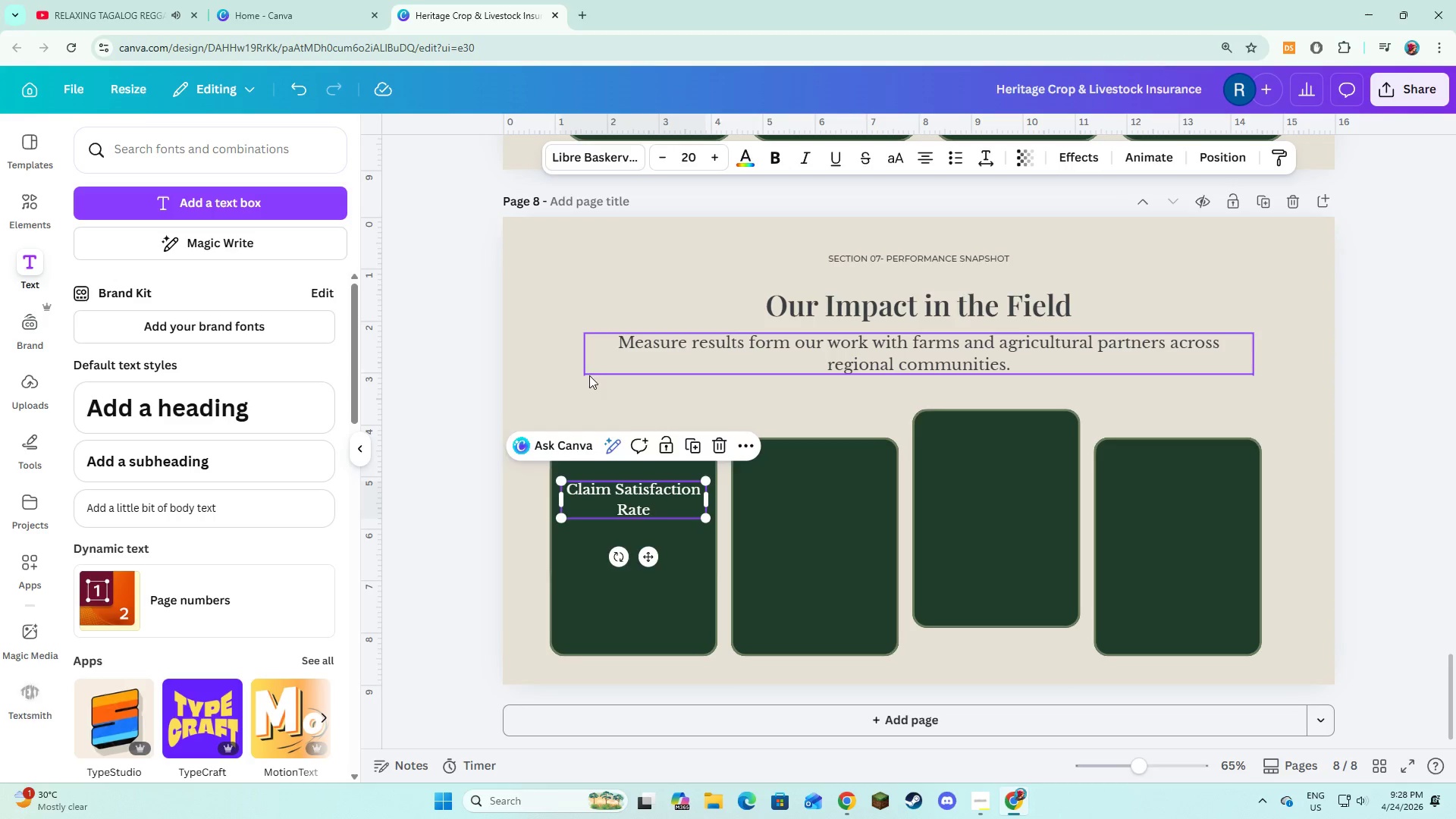 
left_click([589, 375])
 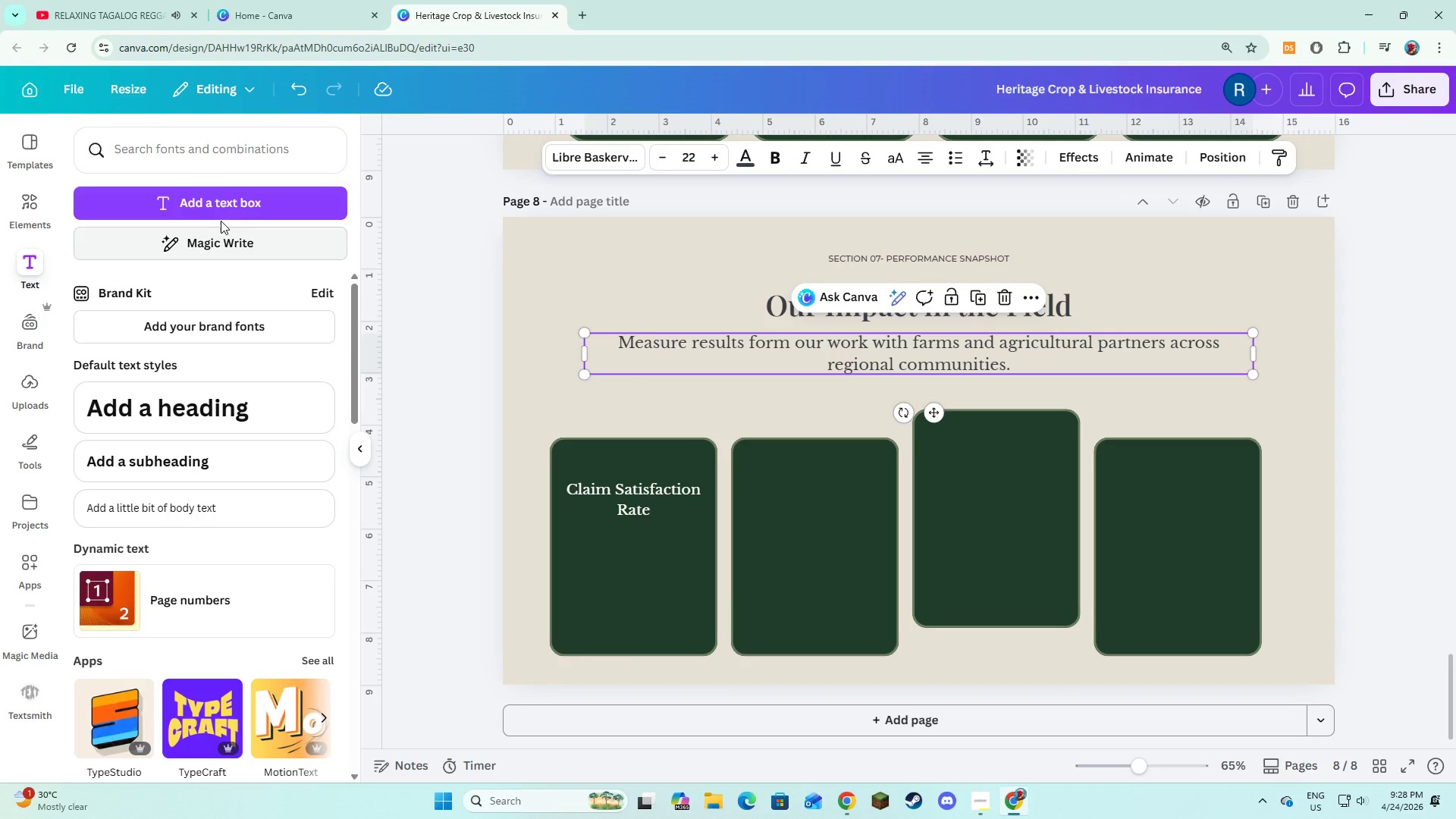 
left_click([215, 214])
 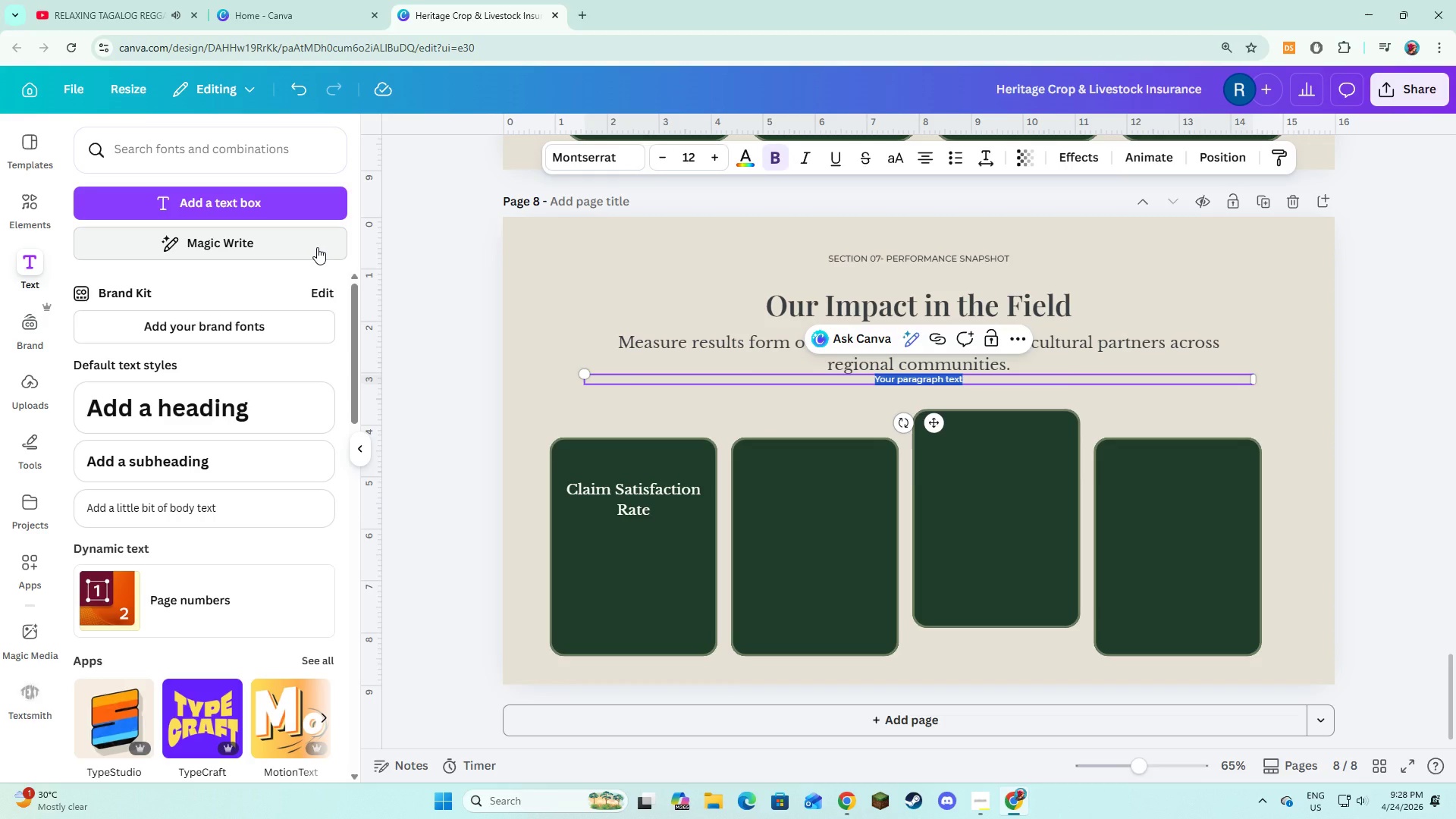 
type((*)
key(Backspace)
key(Backspace)
type(98%)
 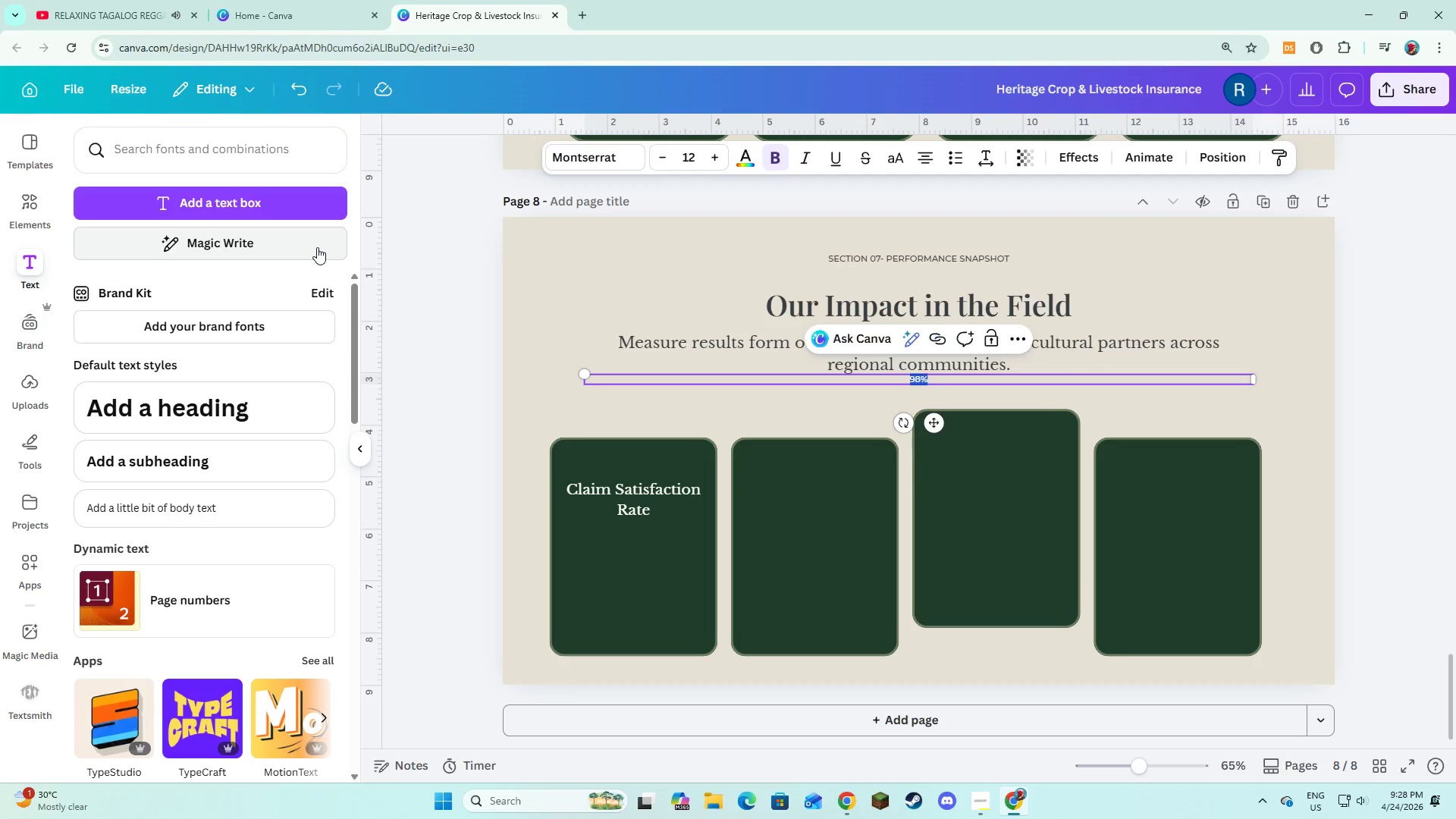 
key(Control+A)
 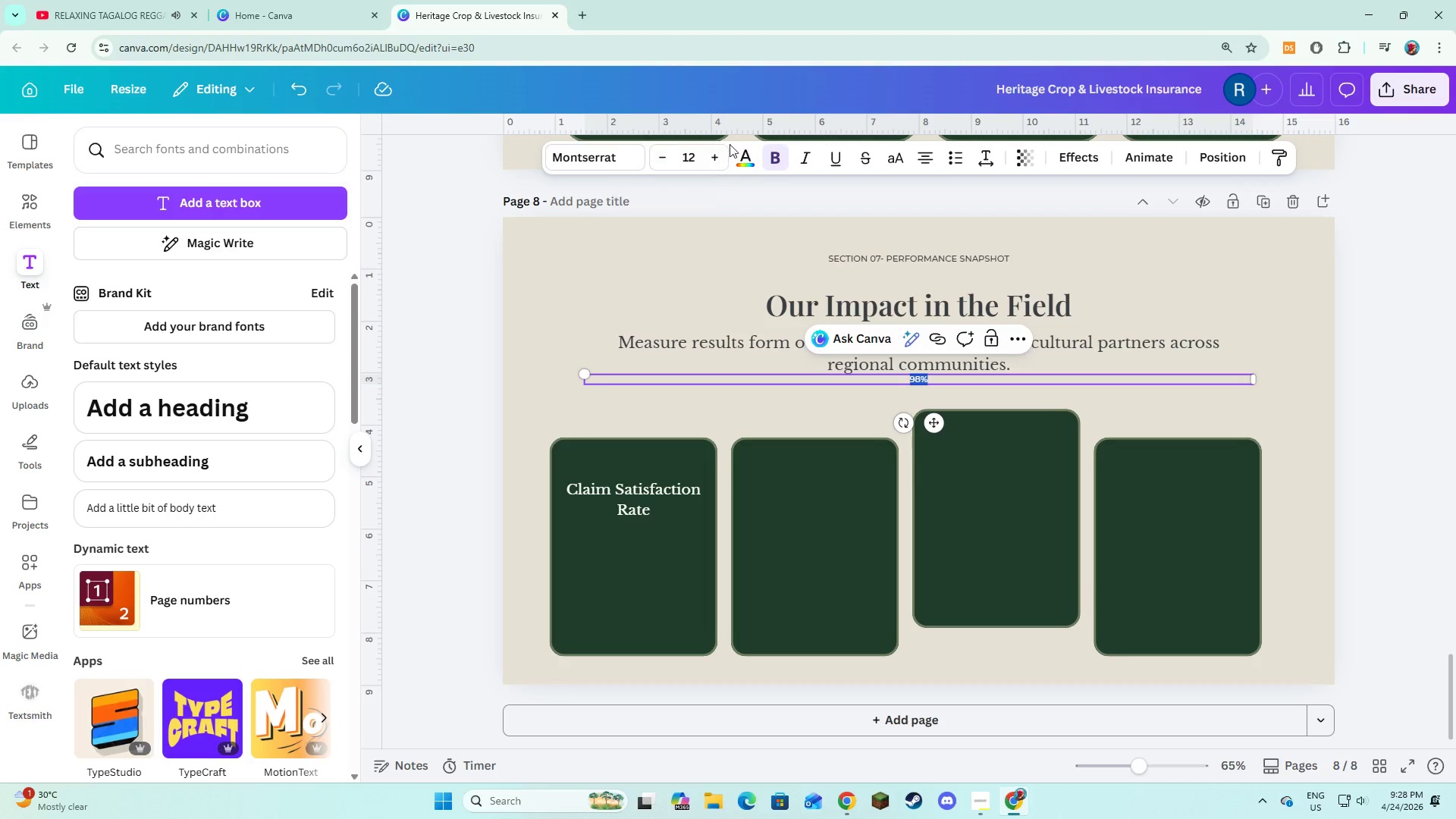 
left_click([570, 167])
 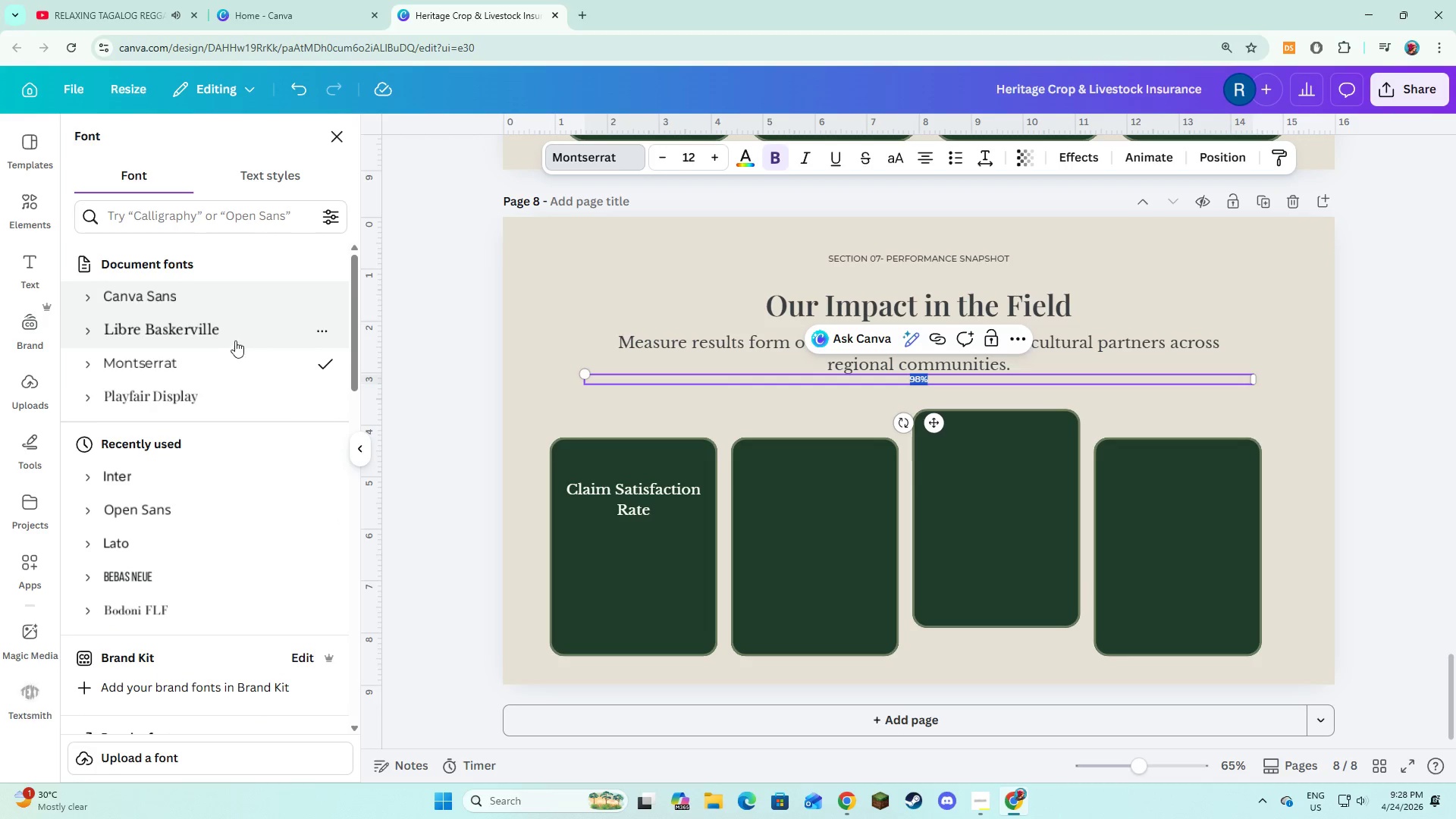 
left_click([229, 342])
 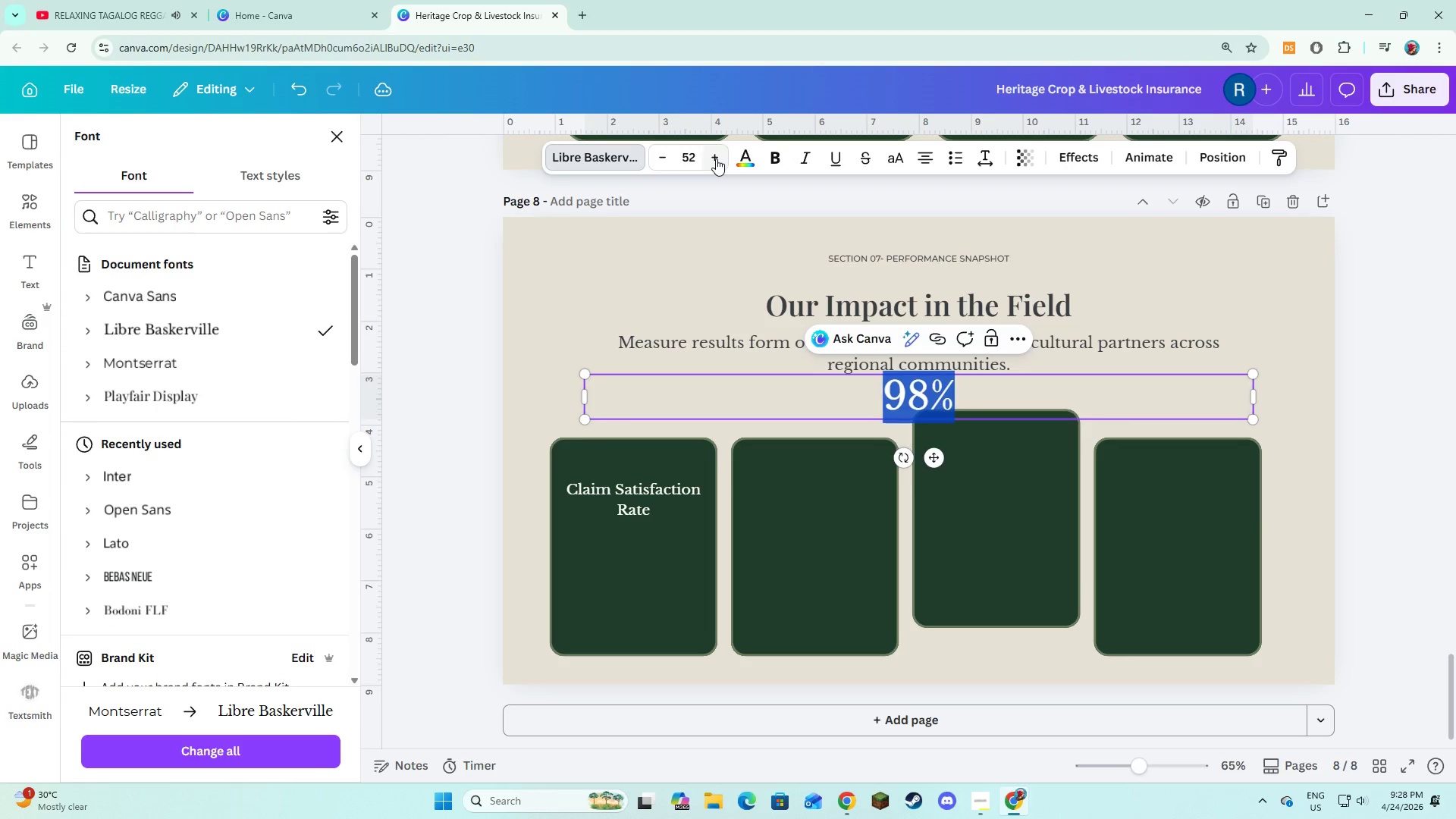 
wait(7.97)
 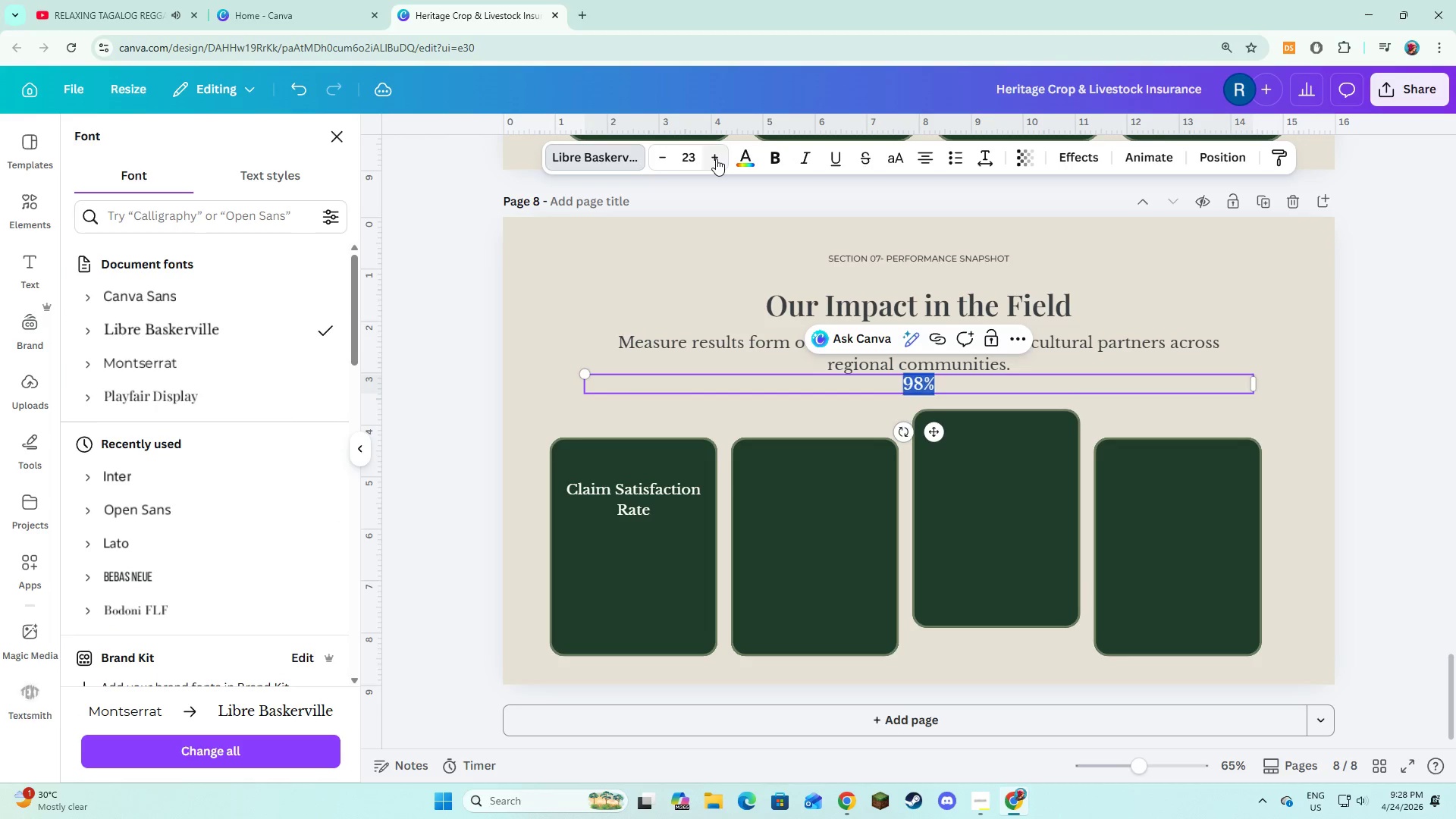 
left_click([716, 158])
 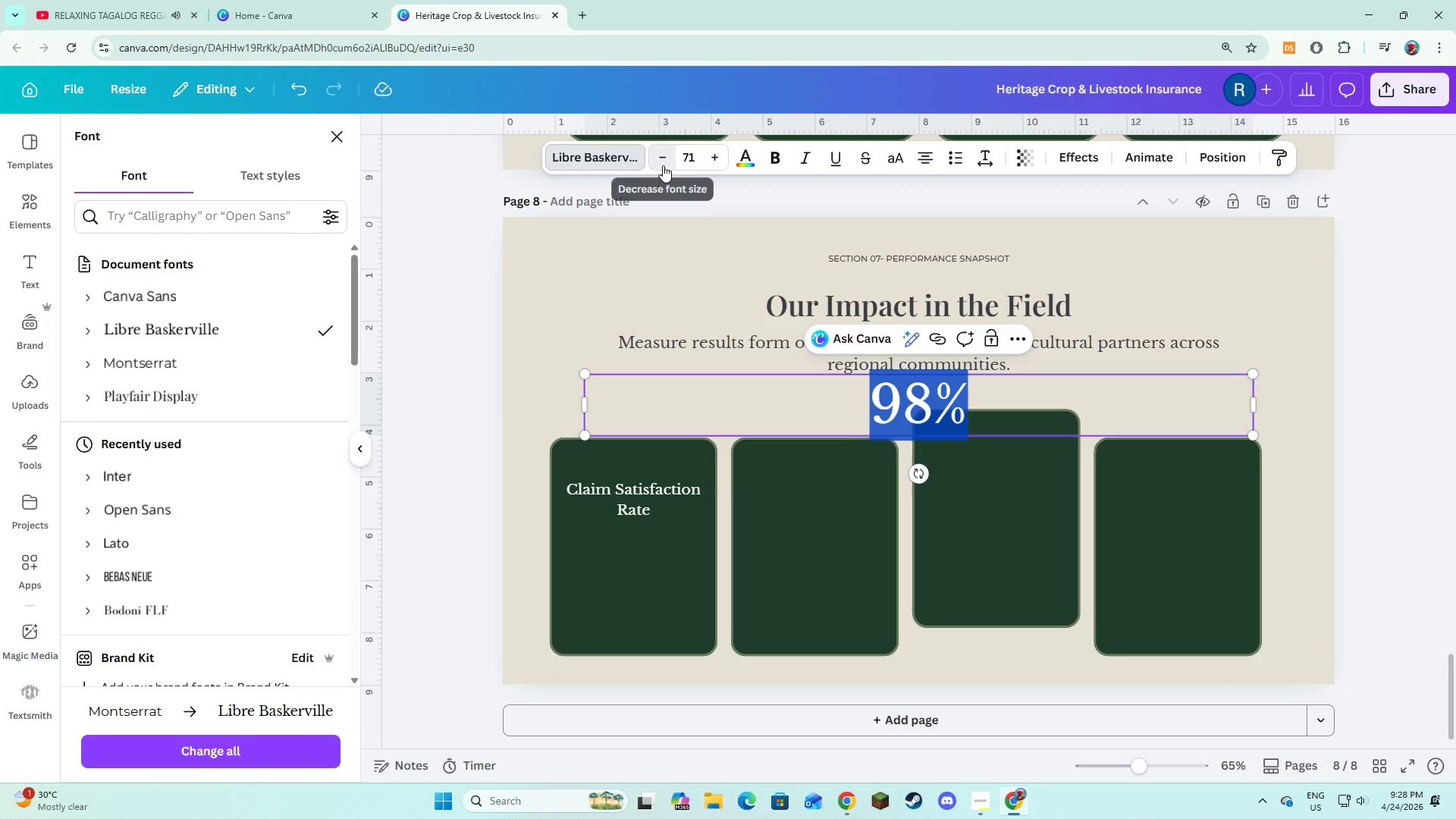 
double_click([660, 240])
 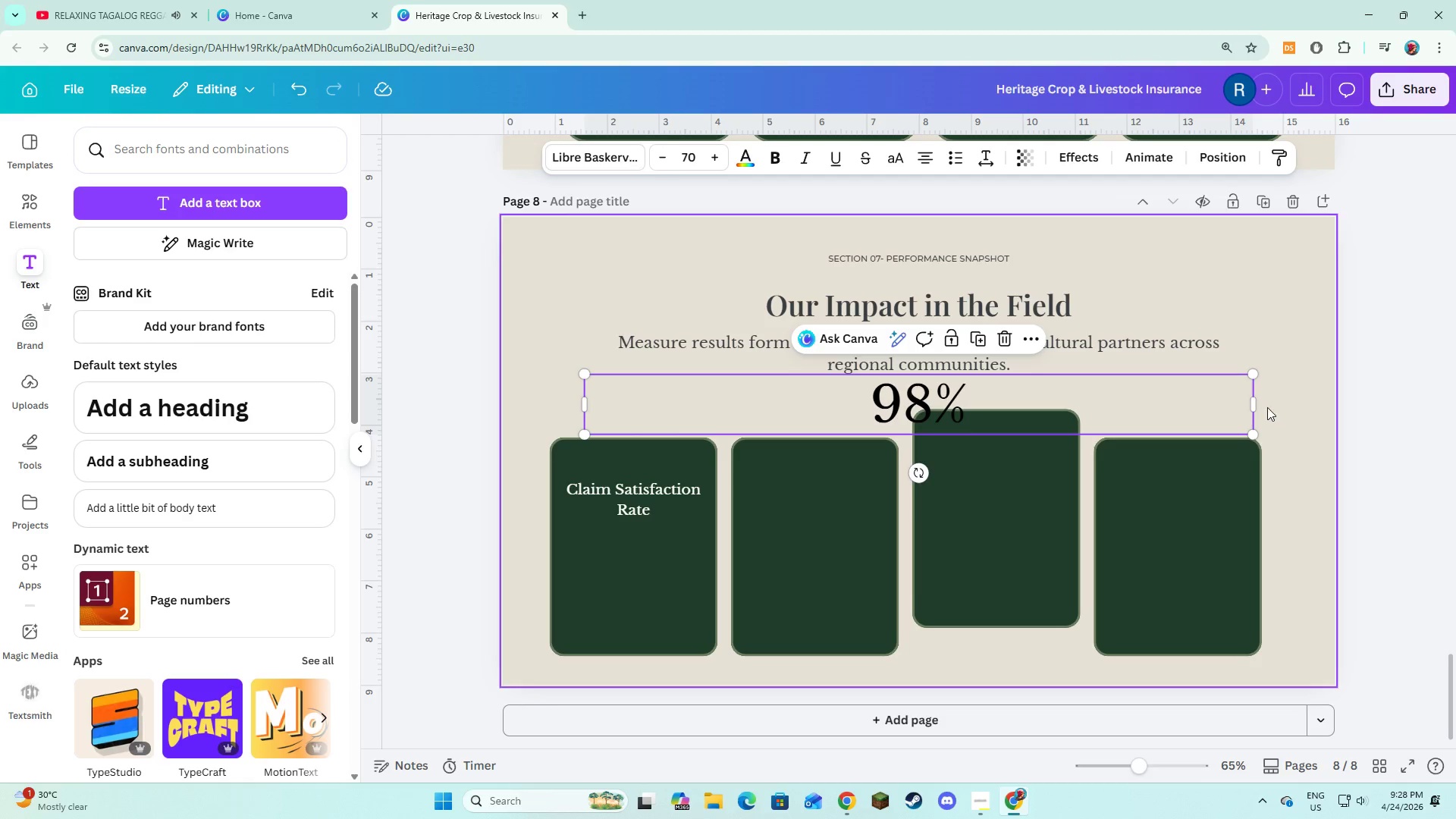 
left_click_drag(start_coordinate=[1260, 405], to_coordinate=[715, 404])
 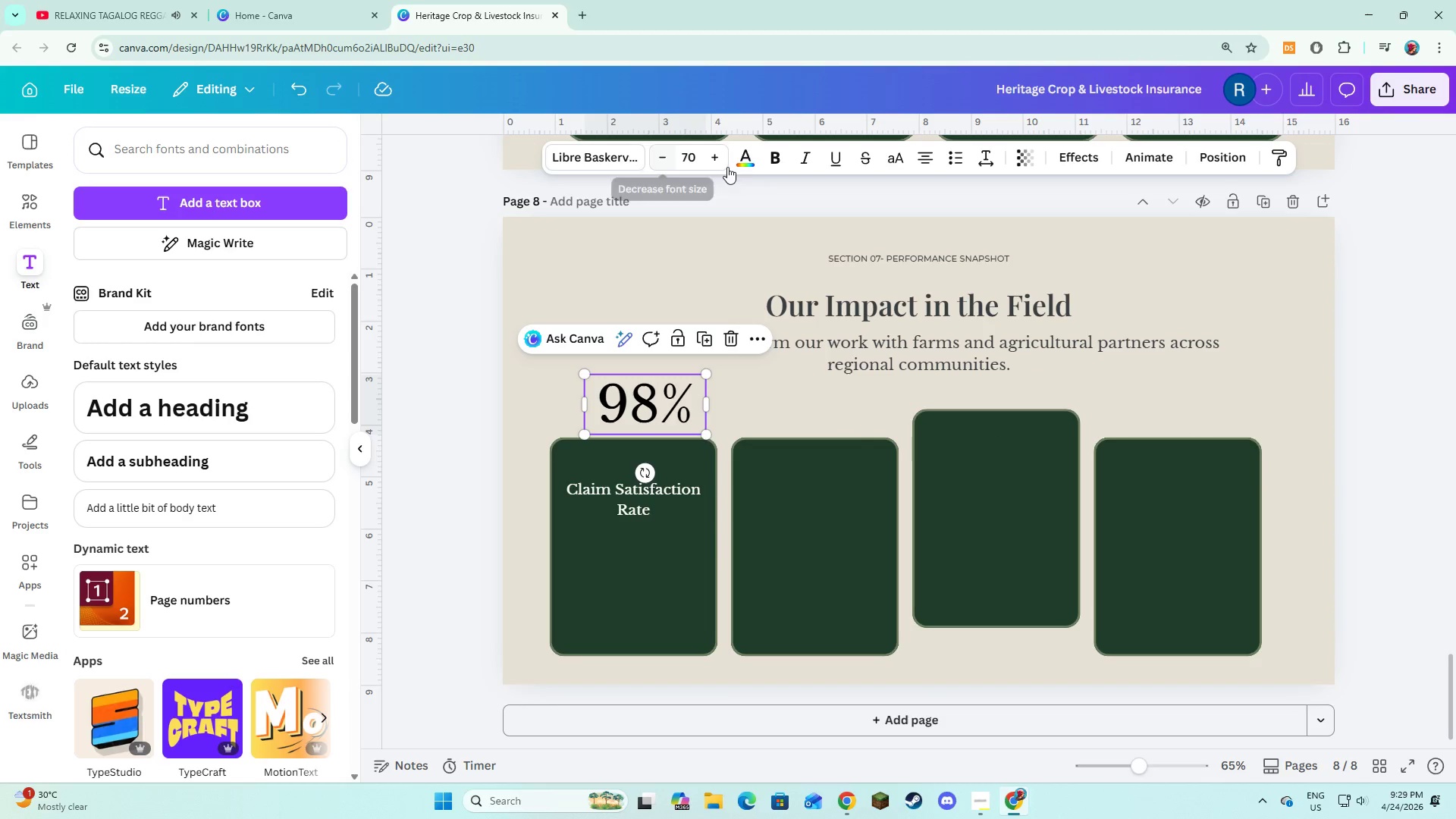 
left_click([749, 167])
 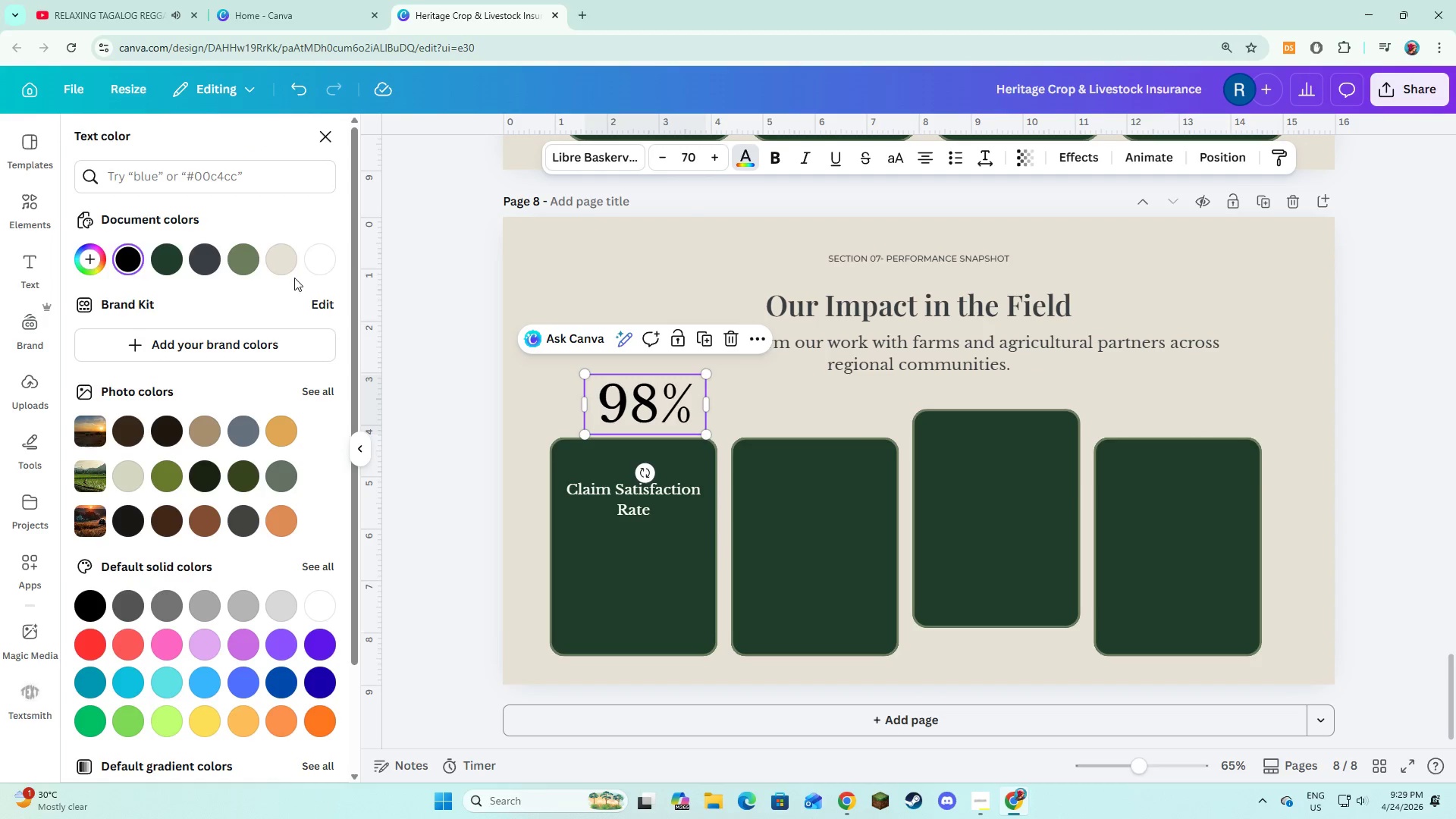 
left_click([285, 268])
 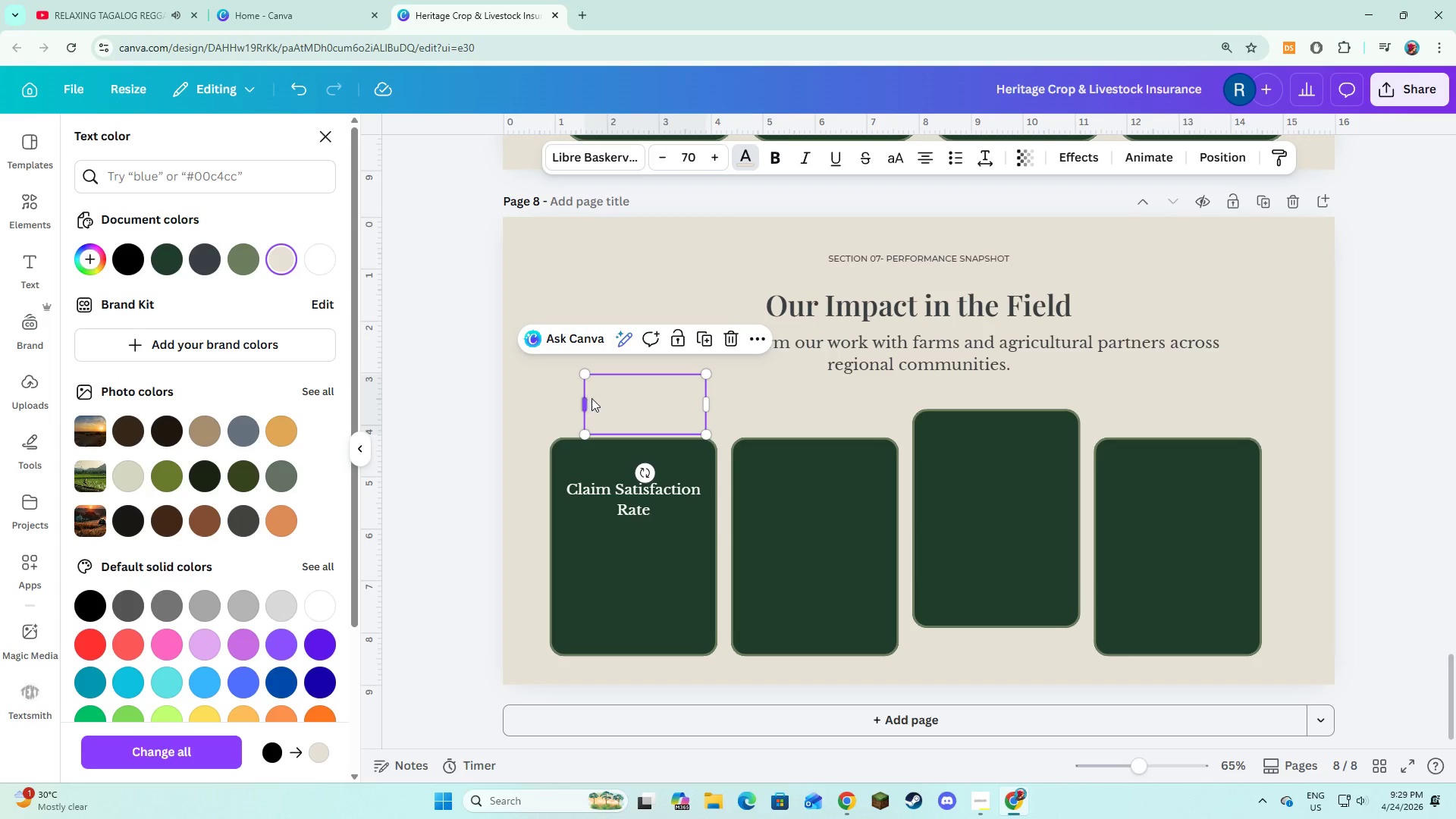 
left_click_drag(start_coordinate=[619, 404], to_coordinate=[608, 573])
 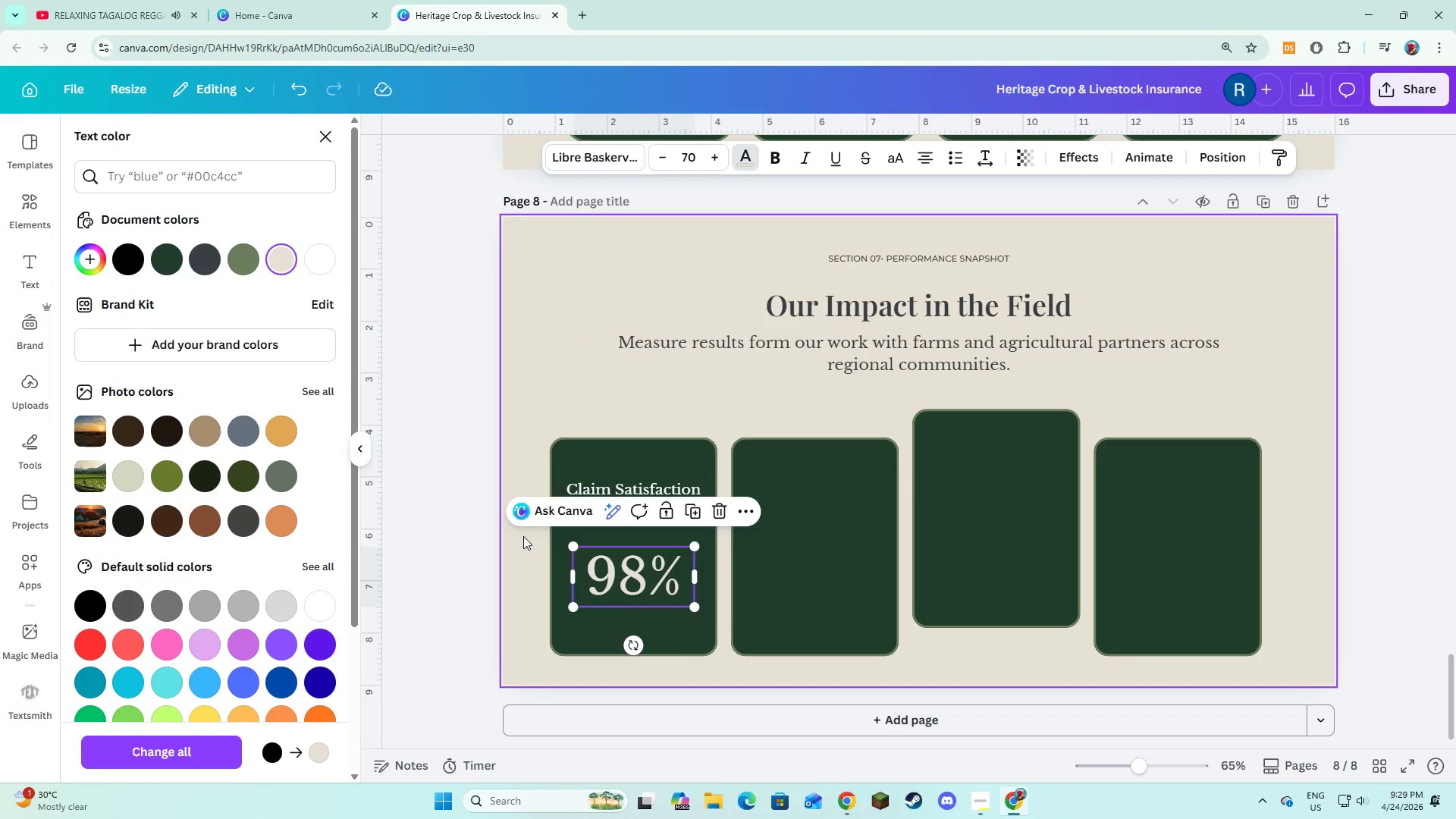 
left_click([523, 536])
 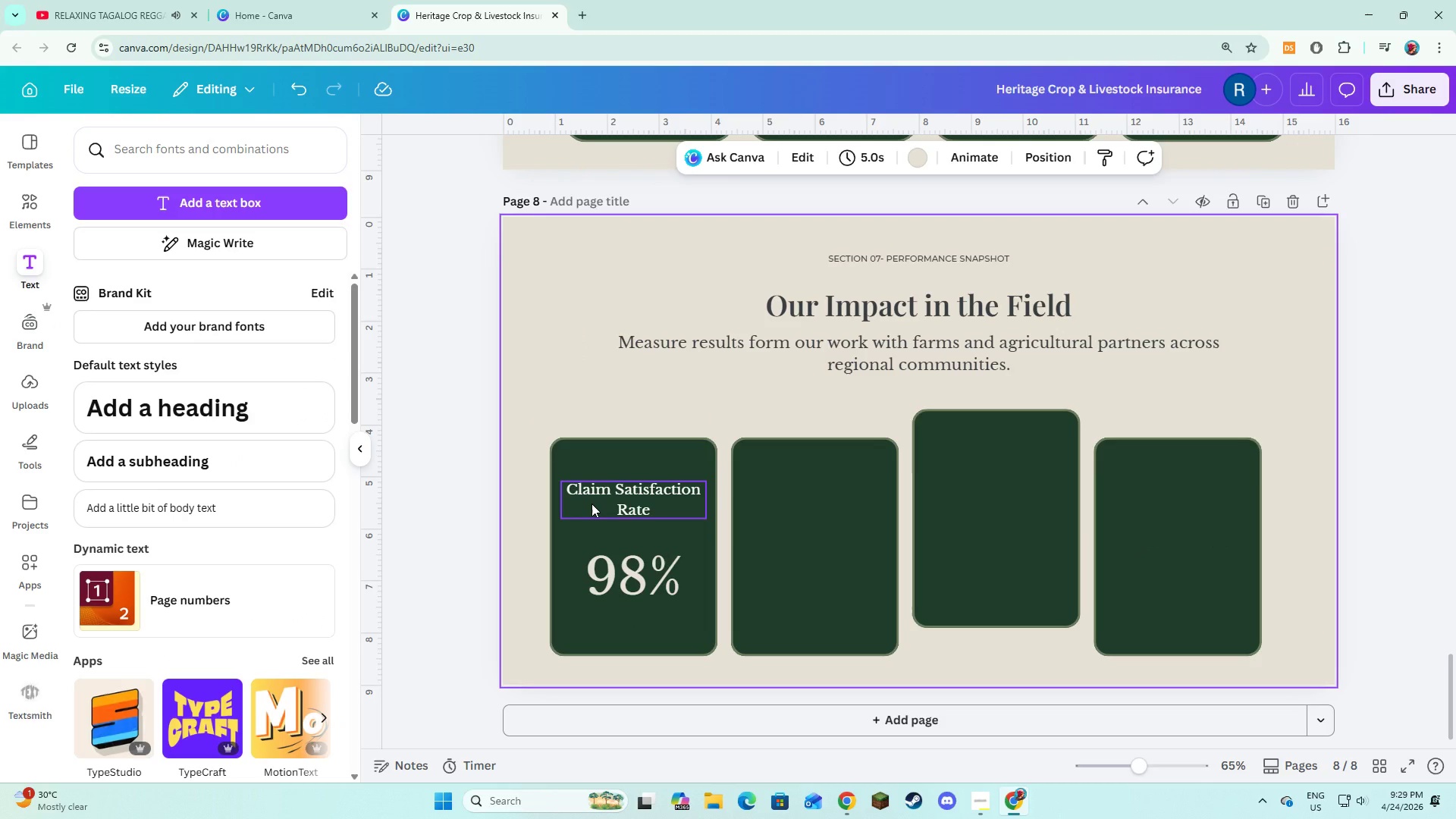 
left_click([592, 504])
 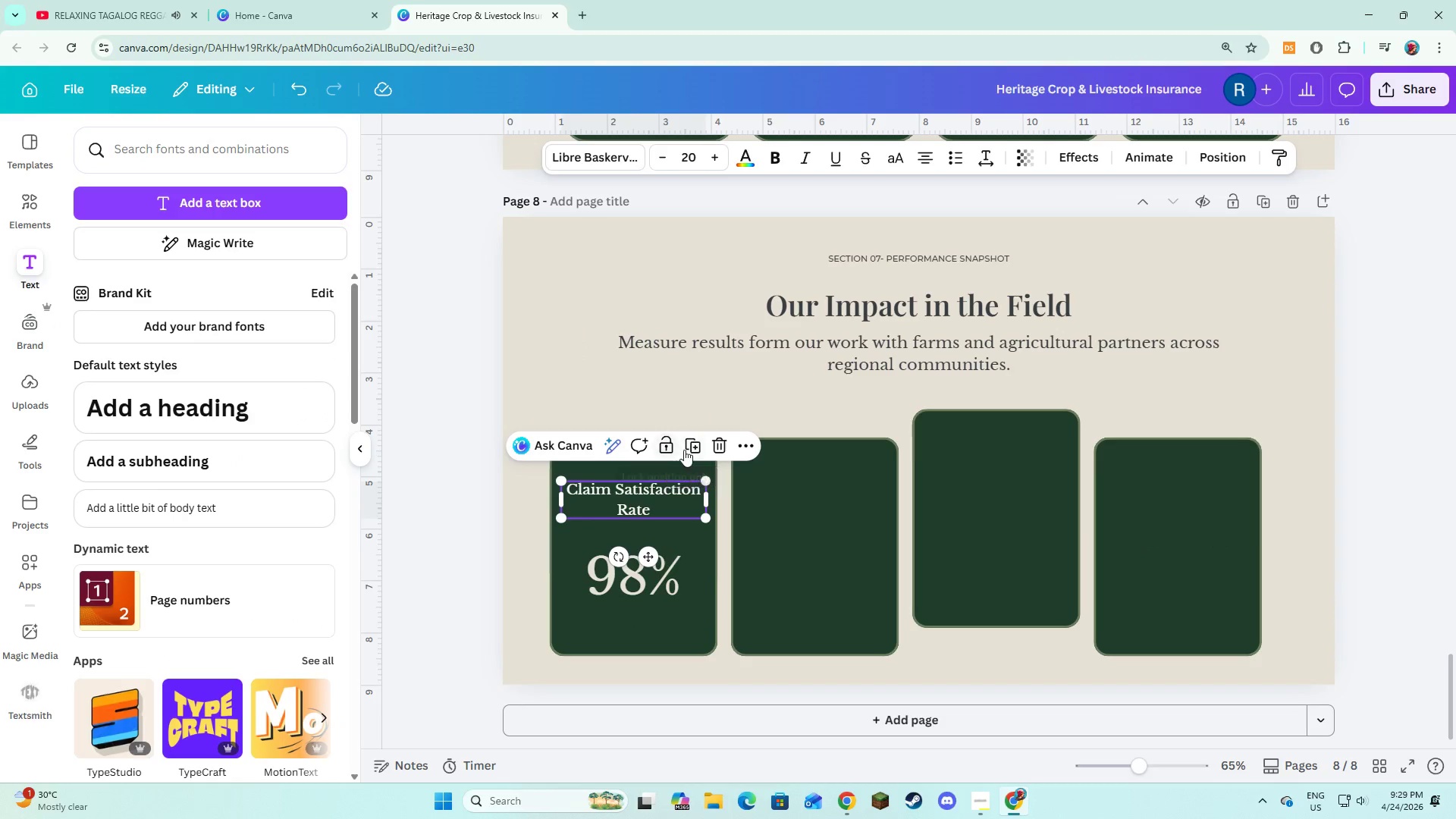 
left_click([687, 448])
 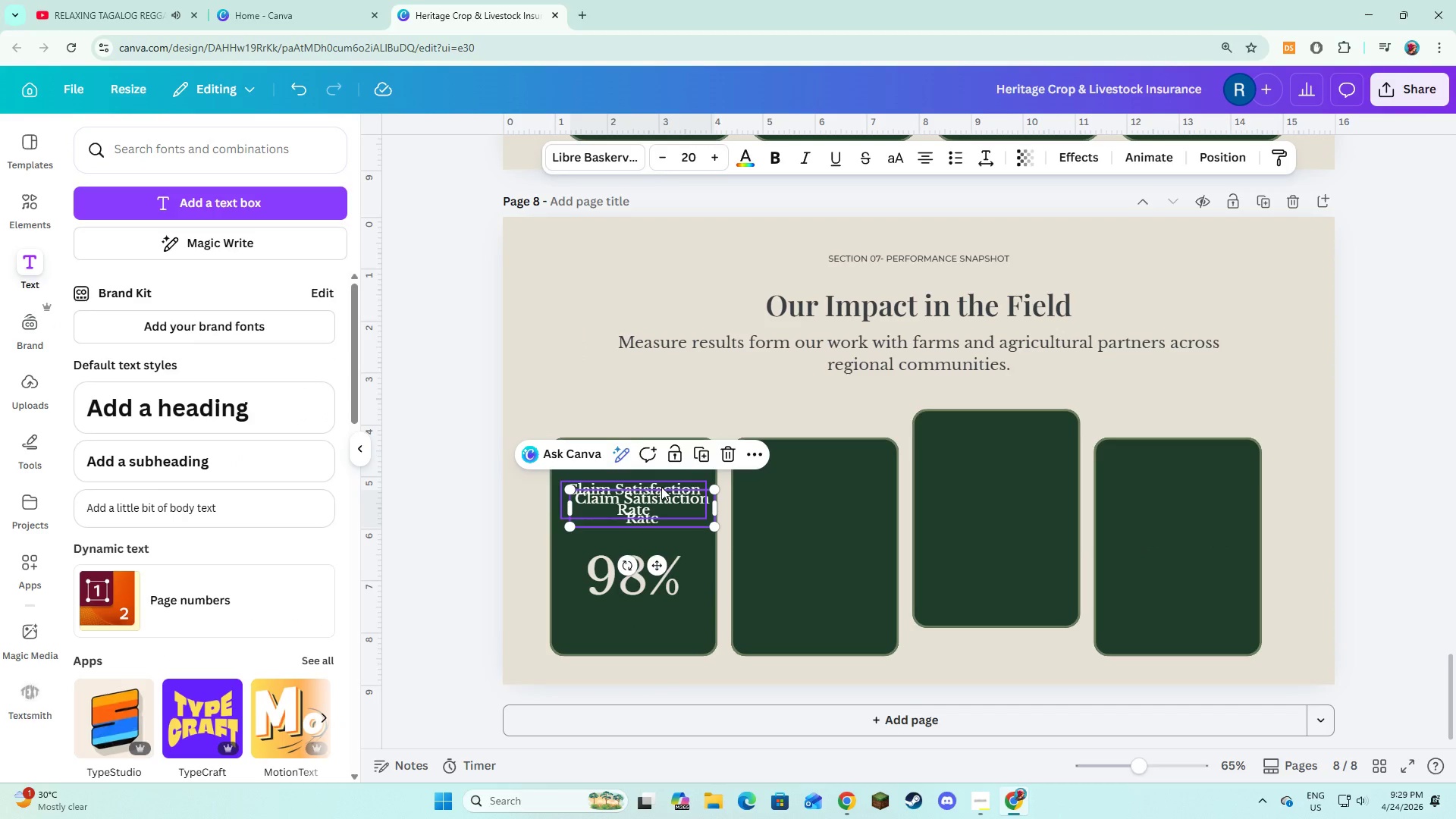 
key(Control+ControlLeft)
 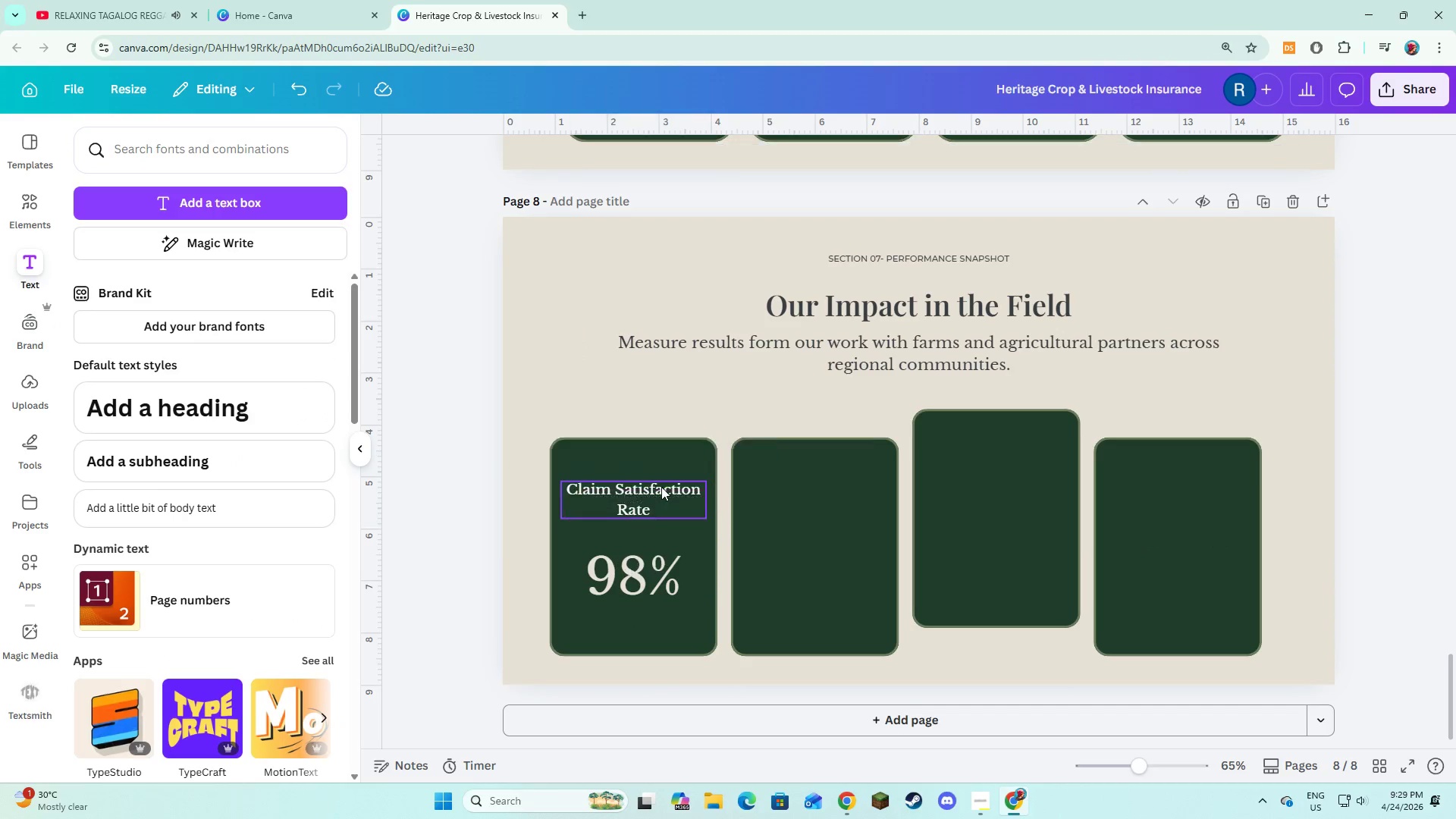 
key(Control+Z)
 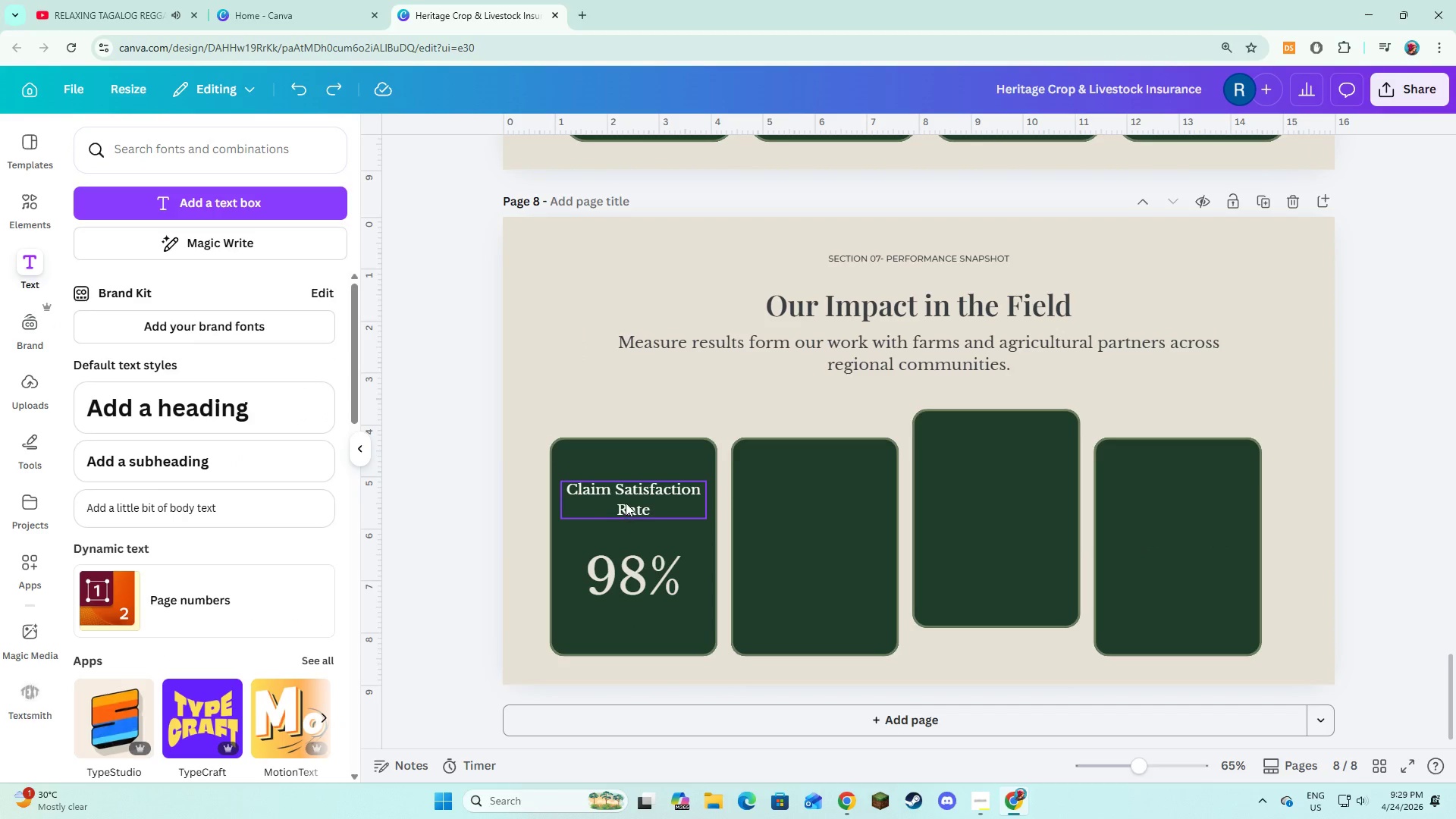 
left_click([626, 503])
 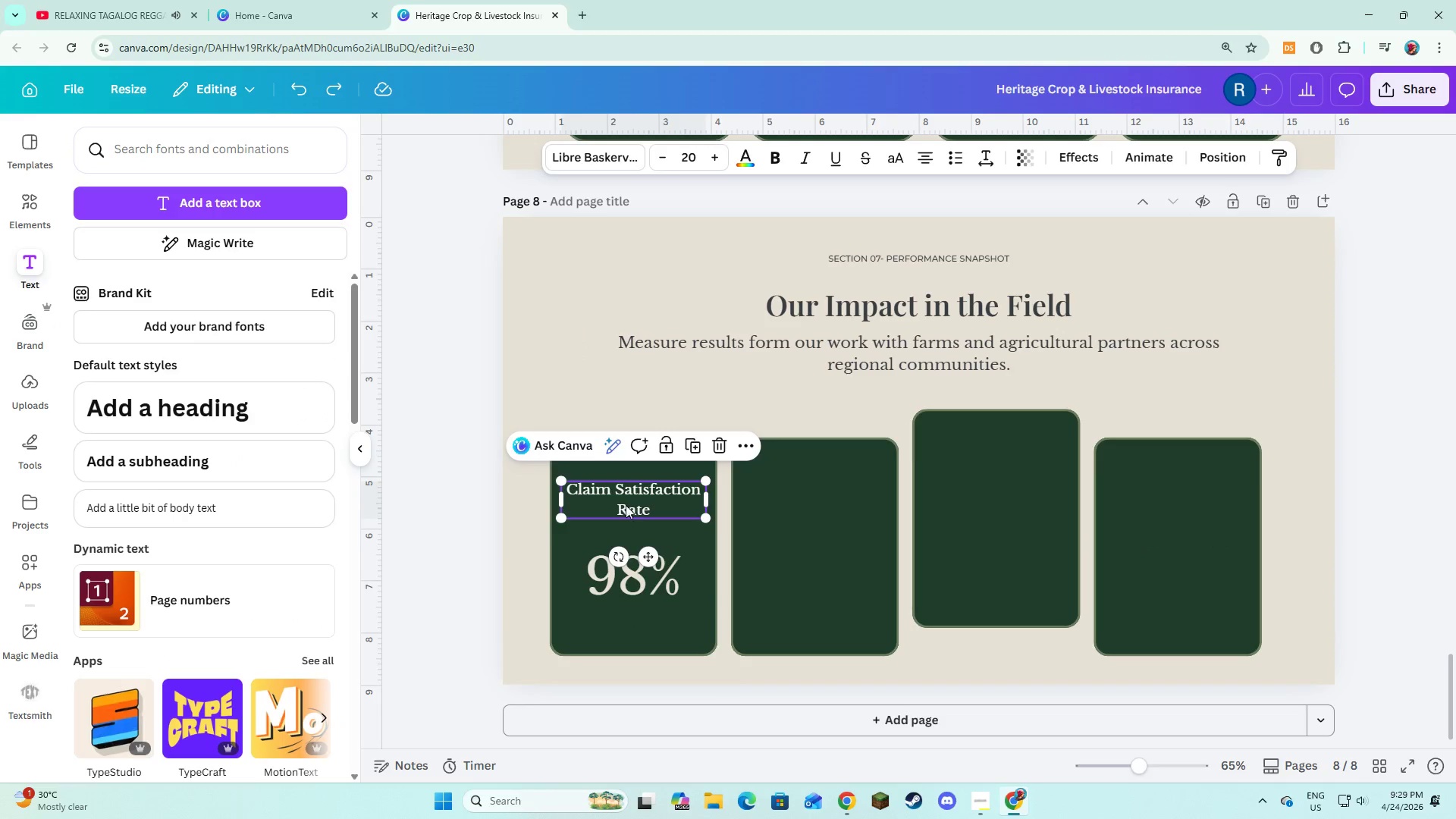 
hold_key(key=ControlLeft, duration=0.83)
left_click([617, 574])
 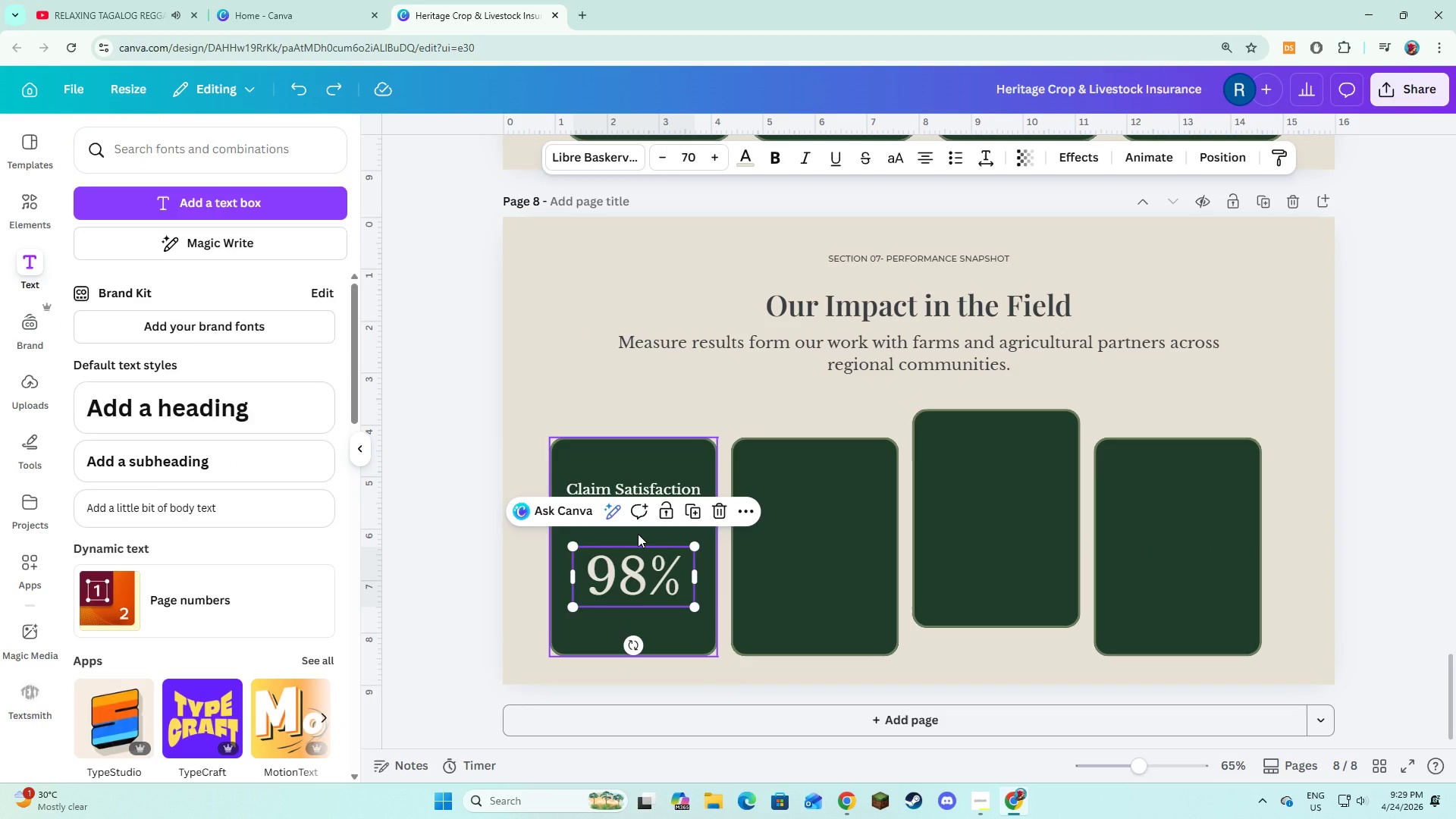 
hold_key(key=ShiftLeft, duration=1.16)
left_click([636, 492])
 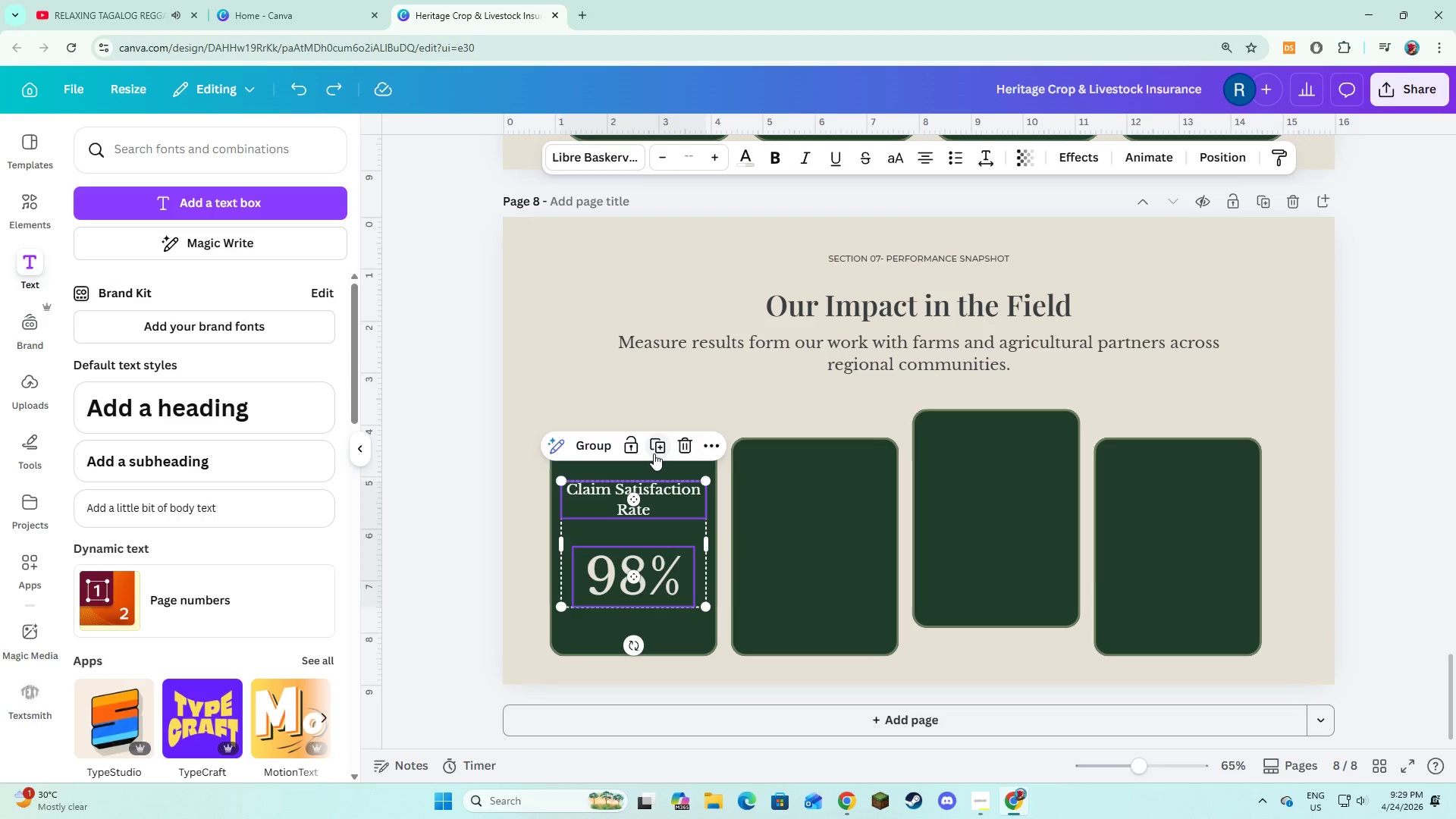 
left_click([654, 453])
 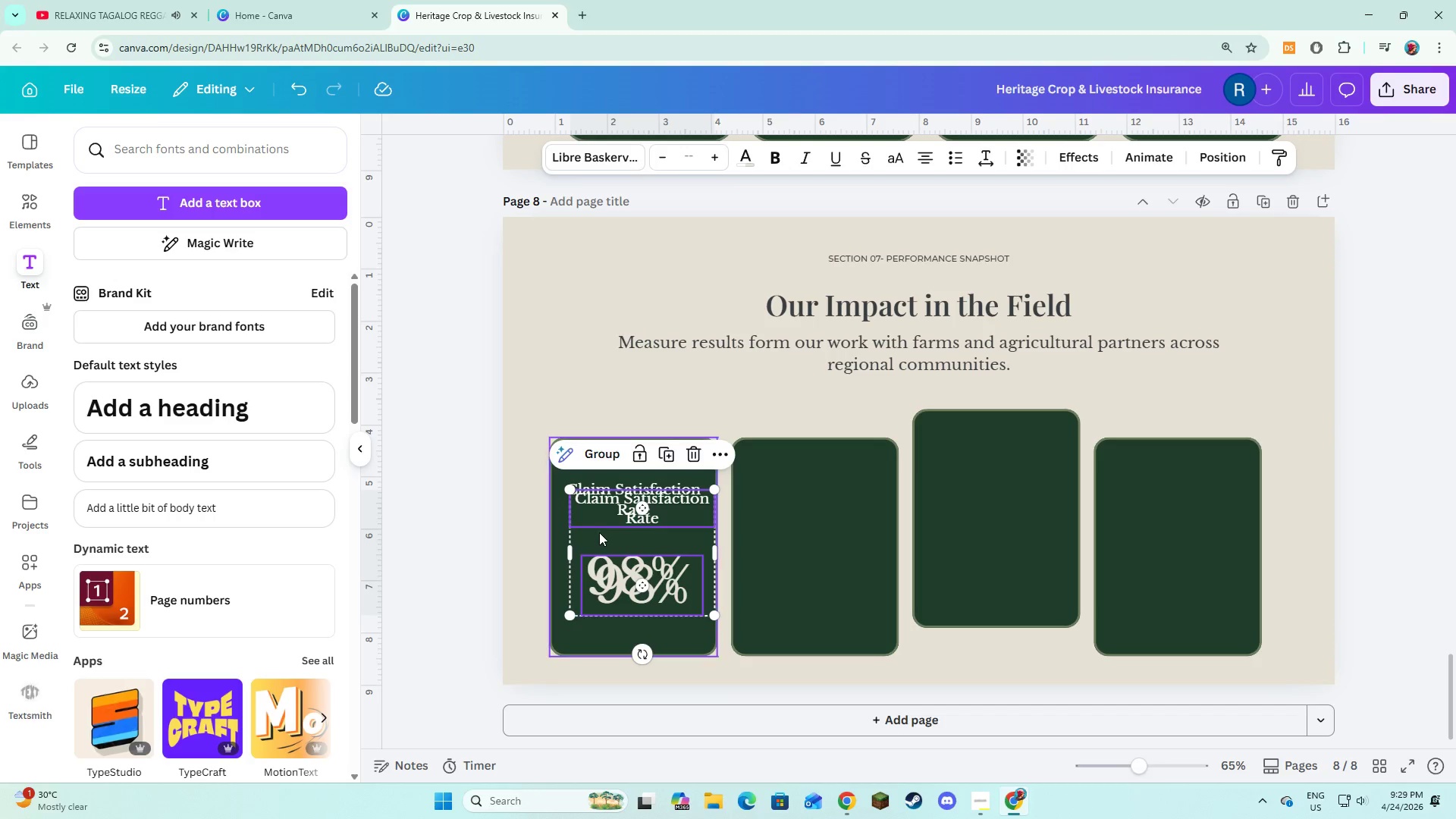 
left_click_drag(start_coordinate=[599, 532], to_coordinate=[774, 523])
 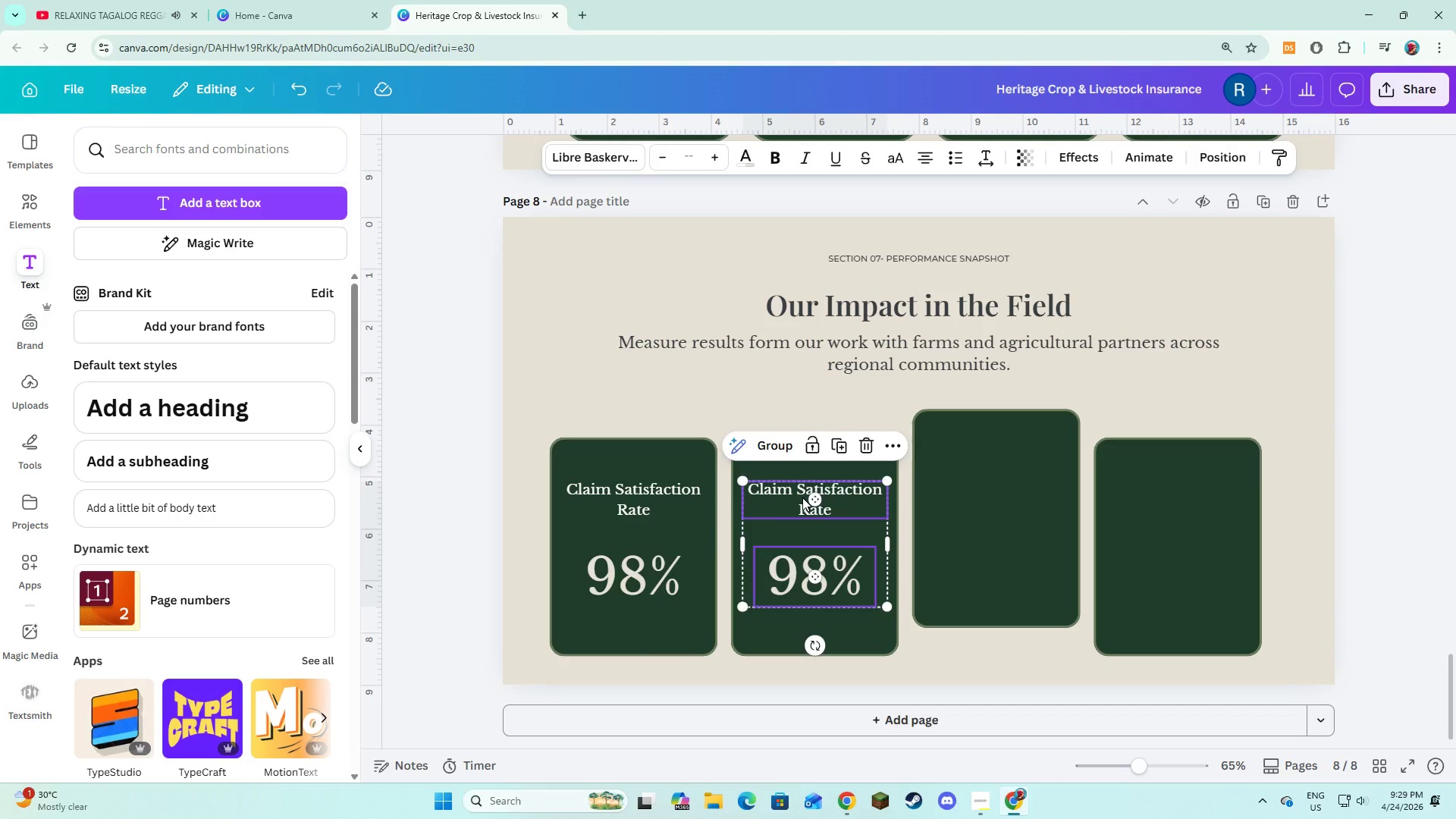 
left_click([802, 497])
 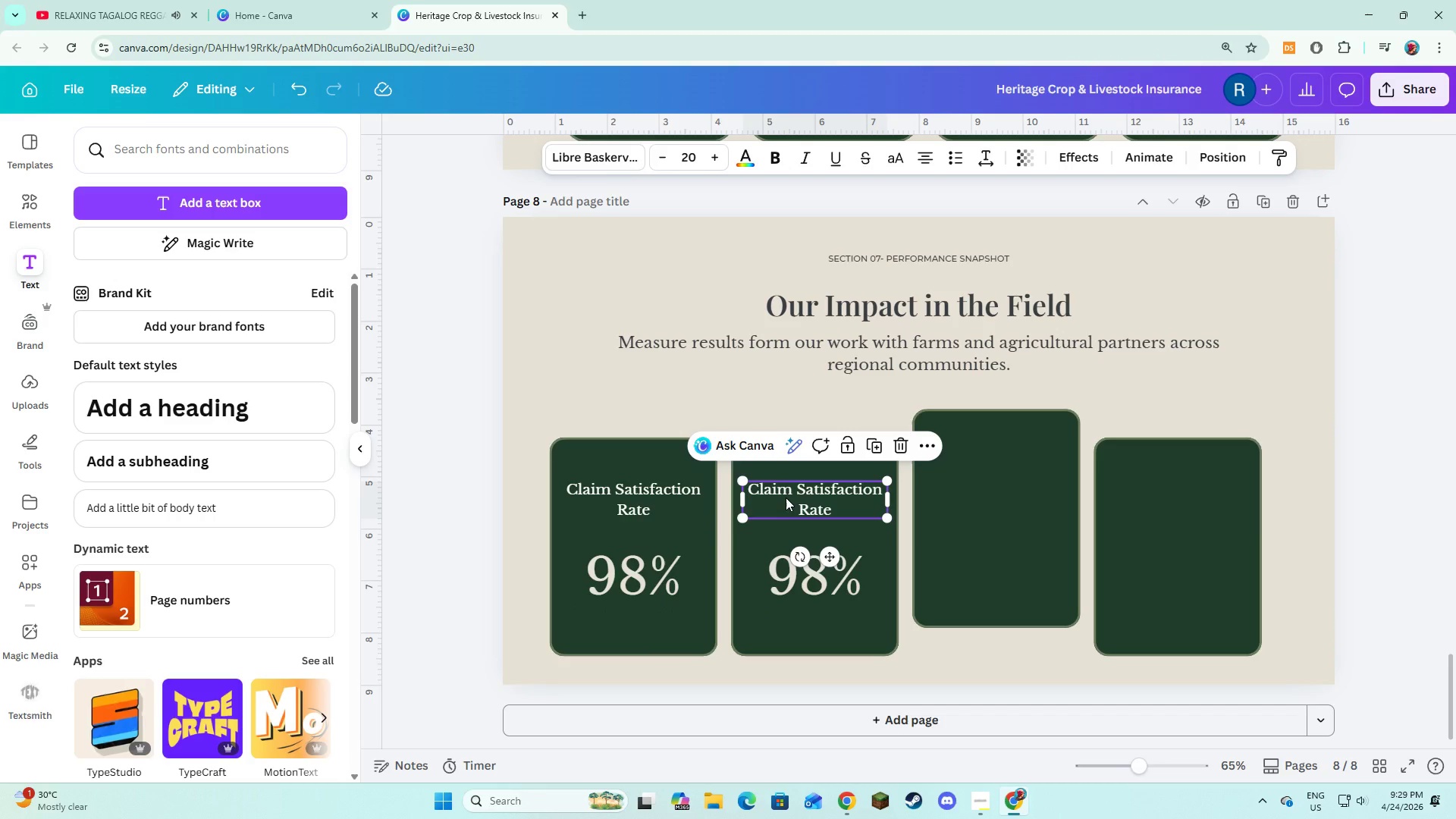 
left_click([786, 497])
 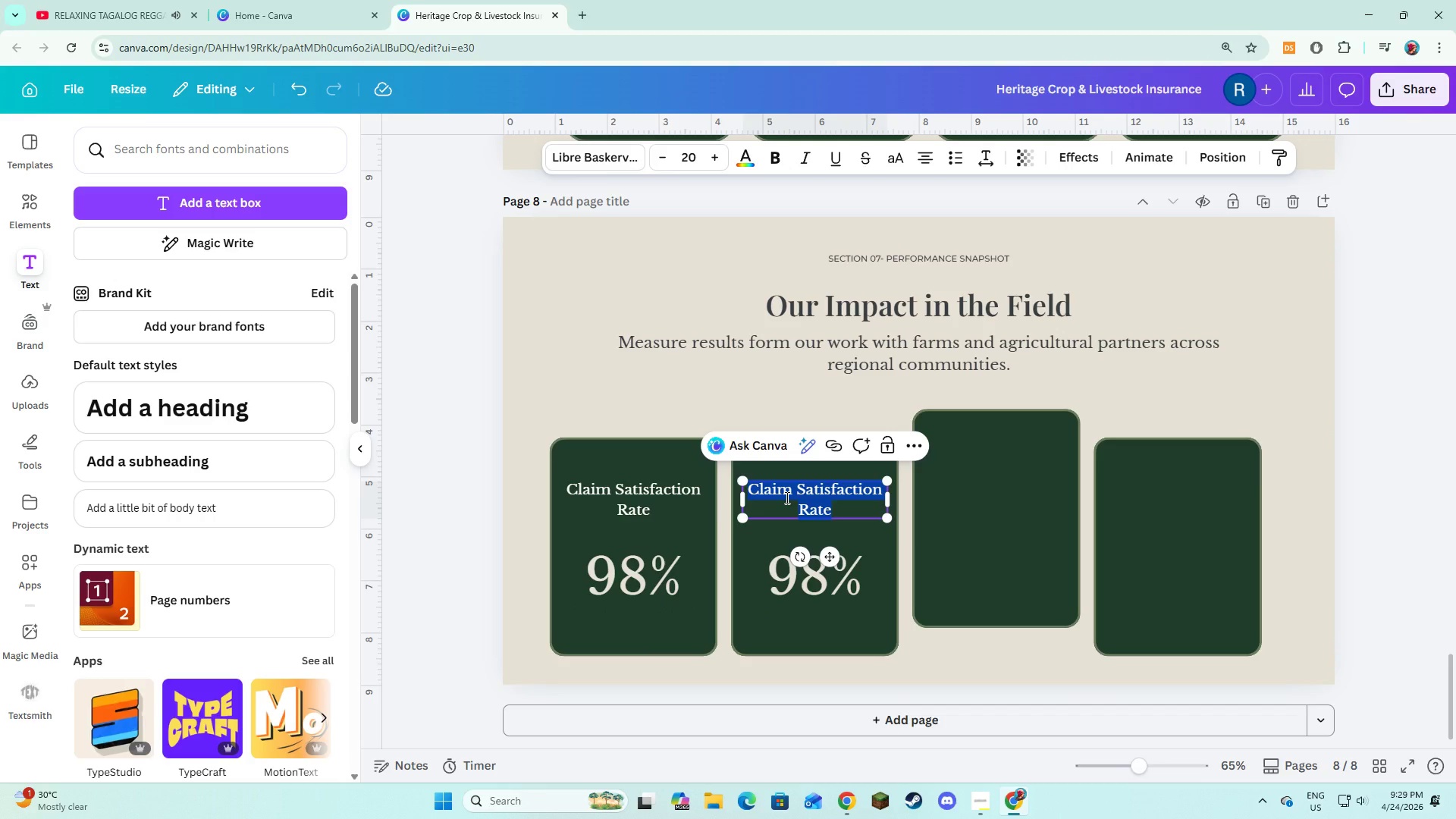 
type(Farms Supported)
 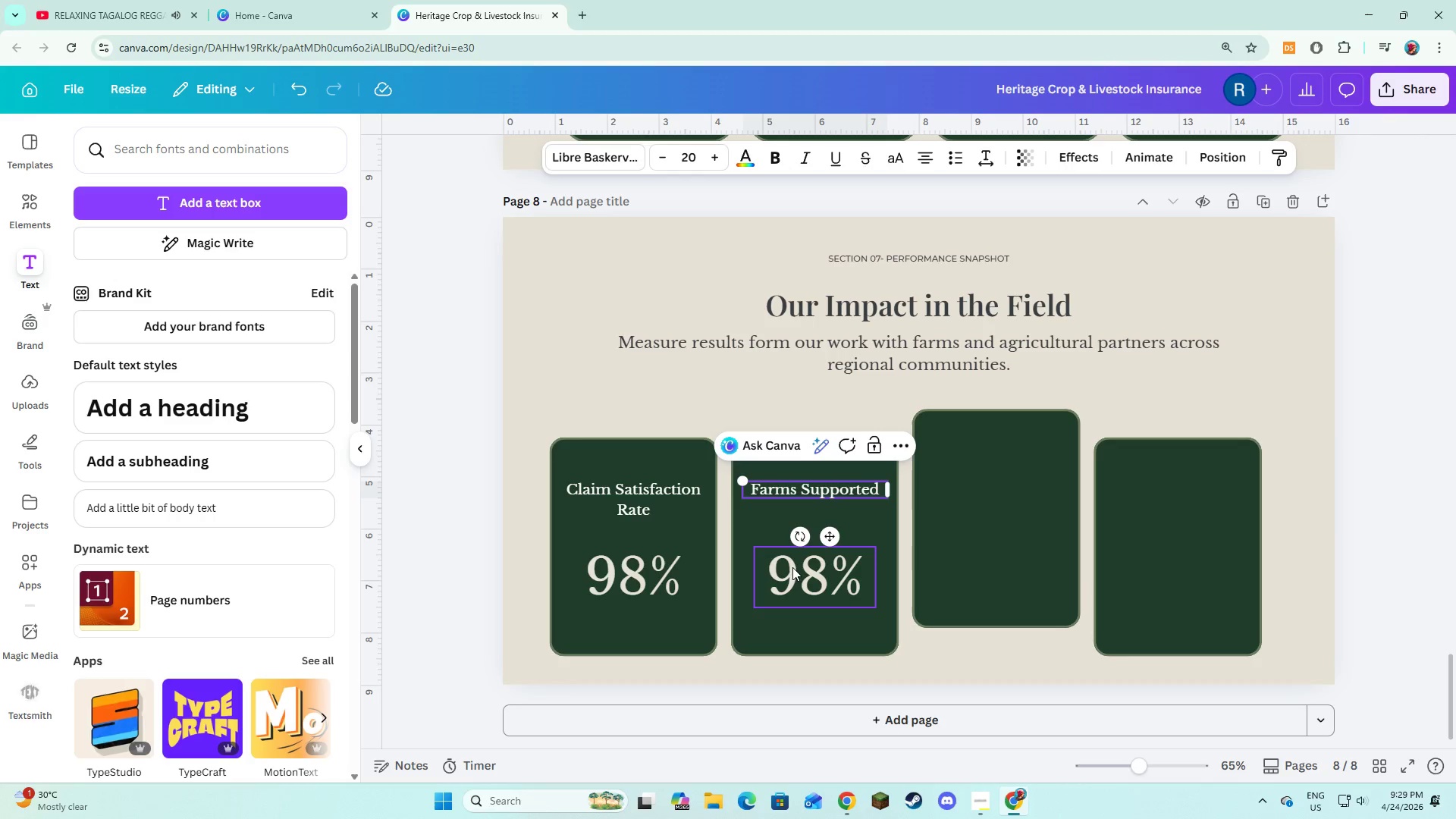 
left_click([794, 574])
 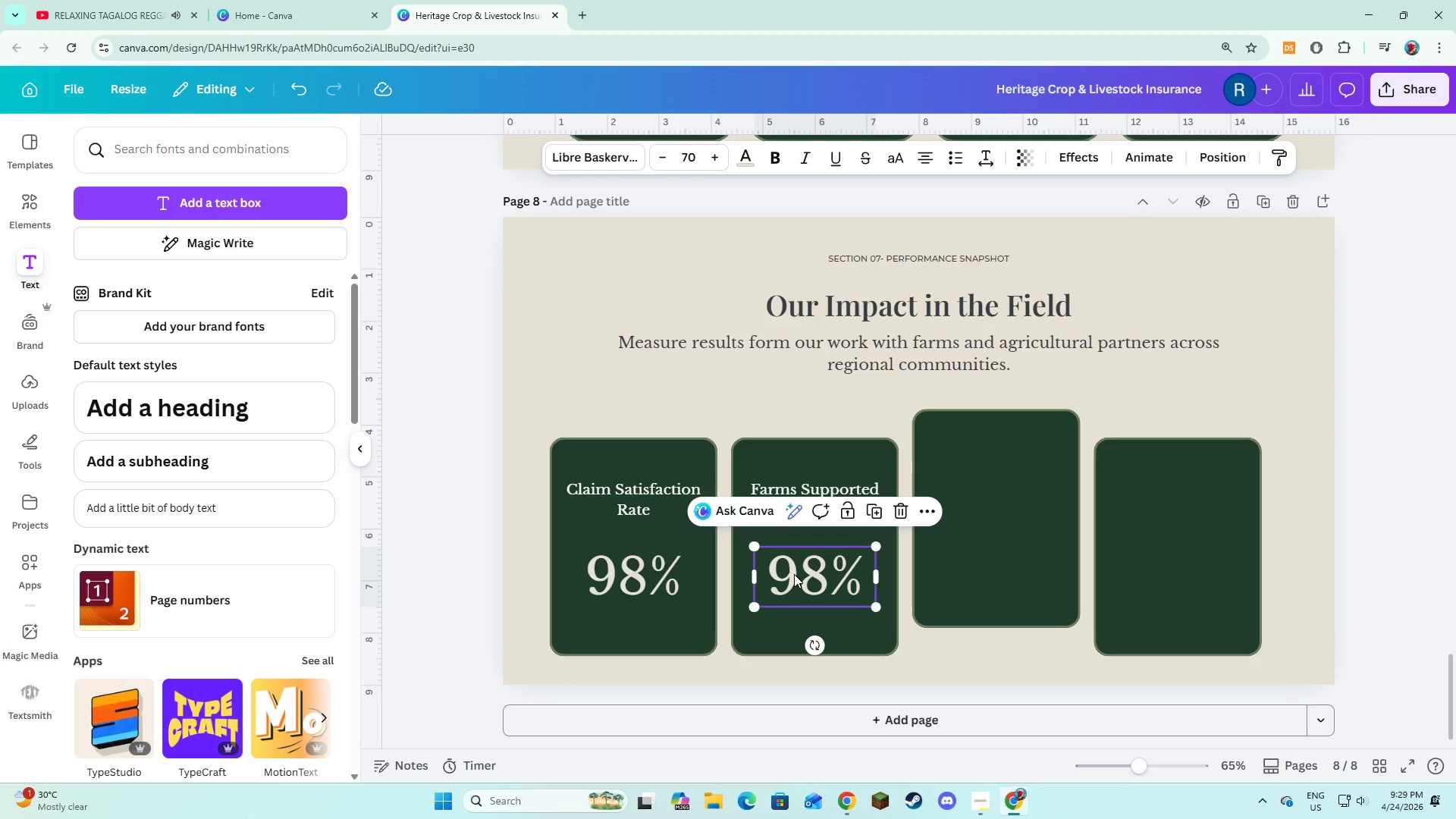 
left_click([794, 574])
 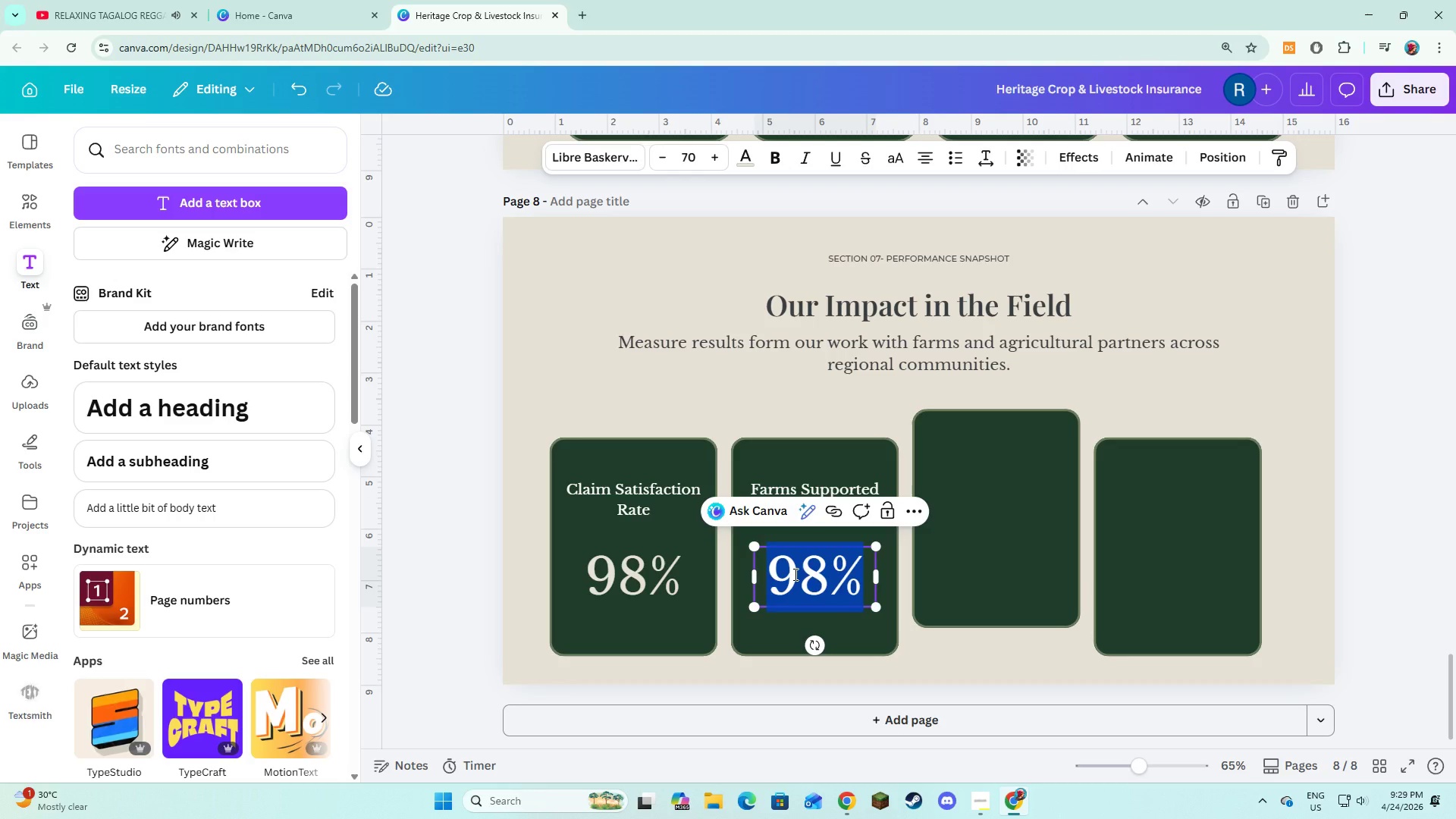 
type(1,200+)
 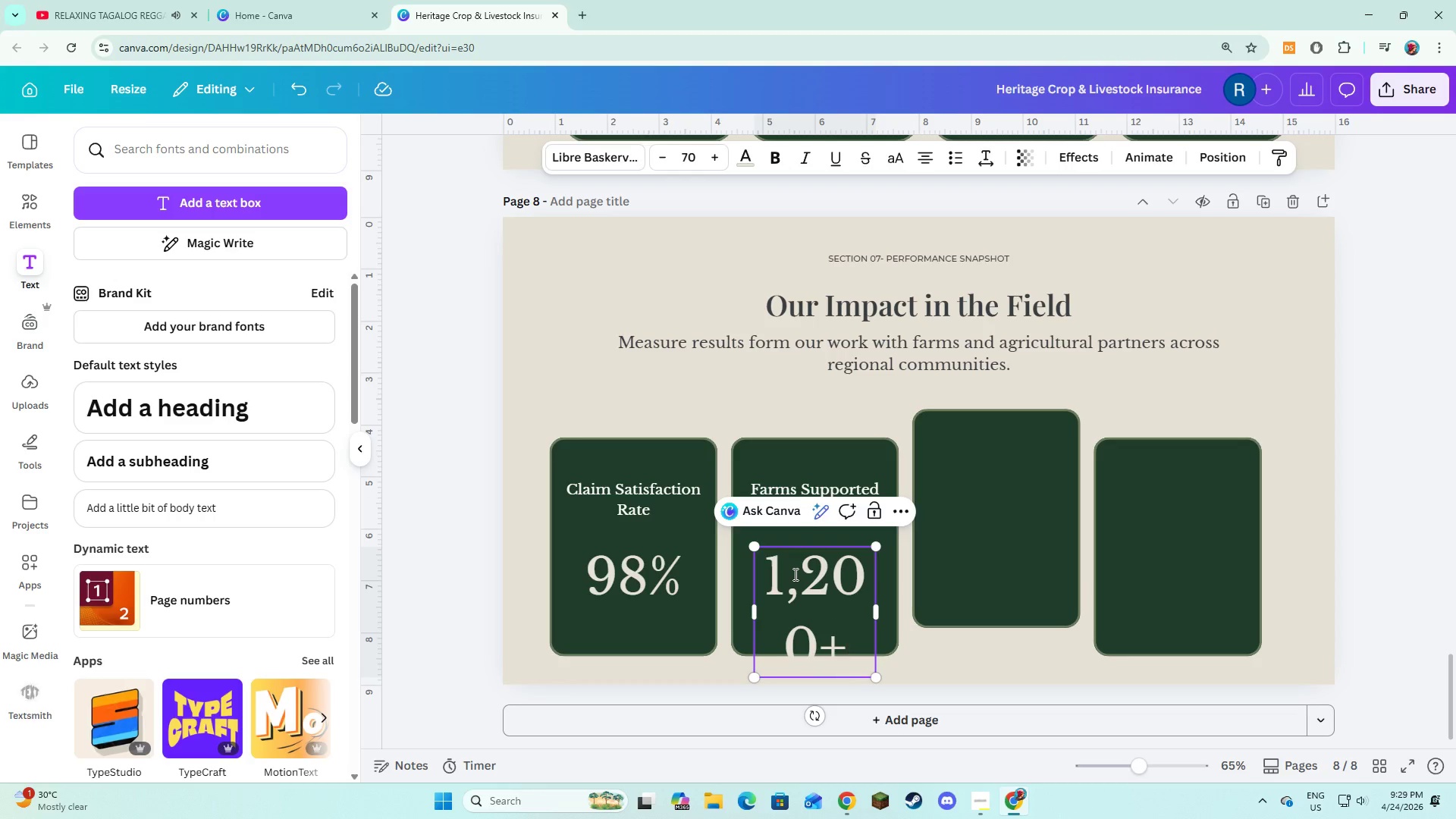 
key(Control+A)
 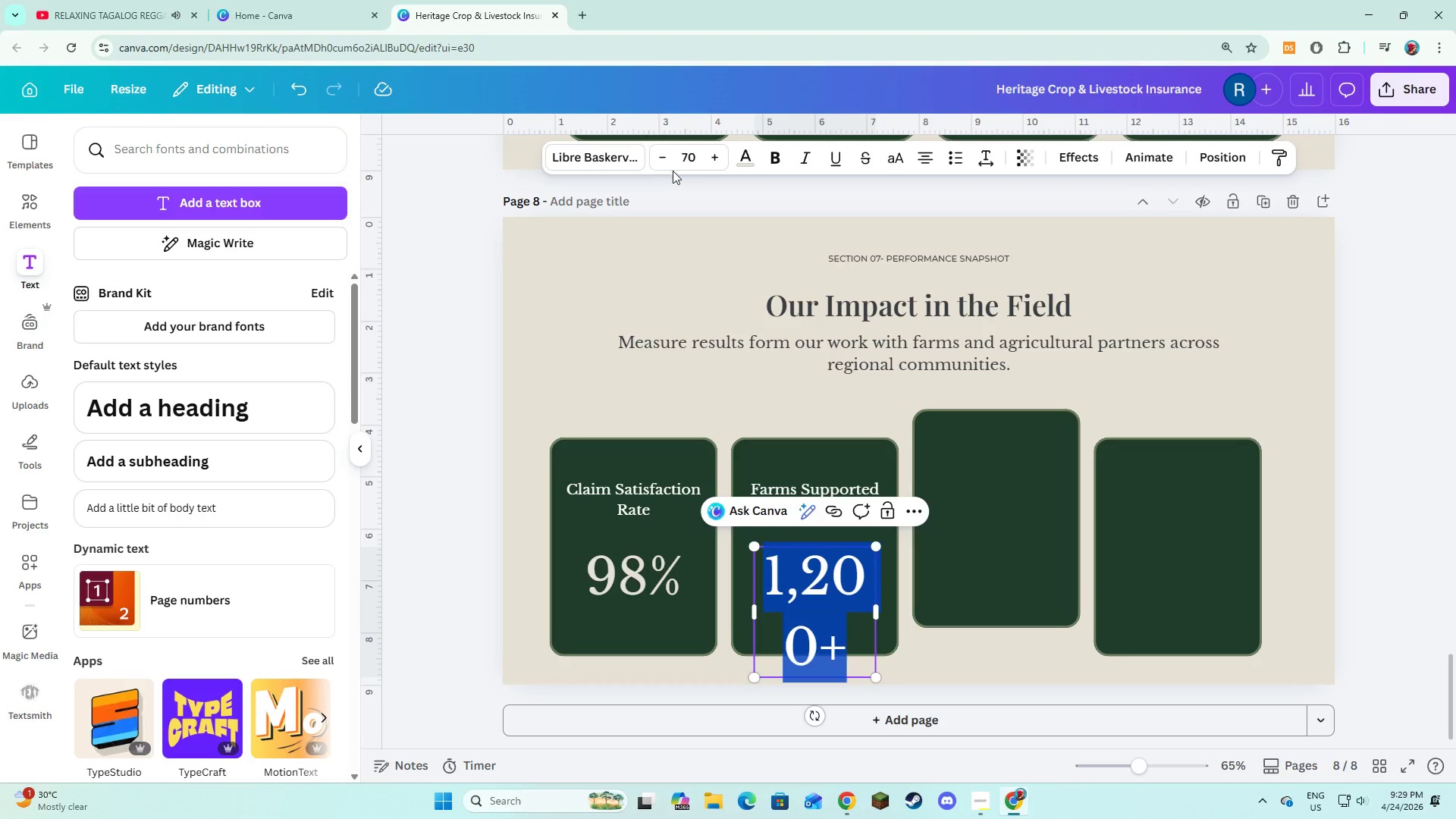 
double_click([663, 162])
 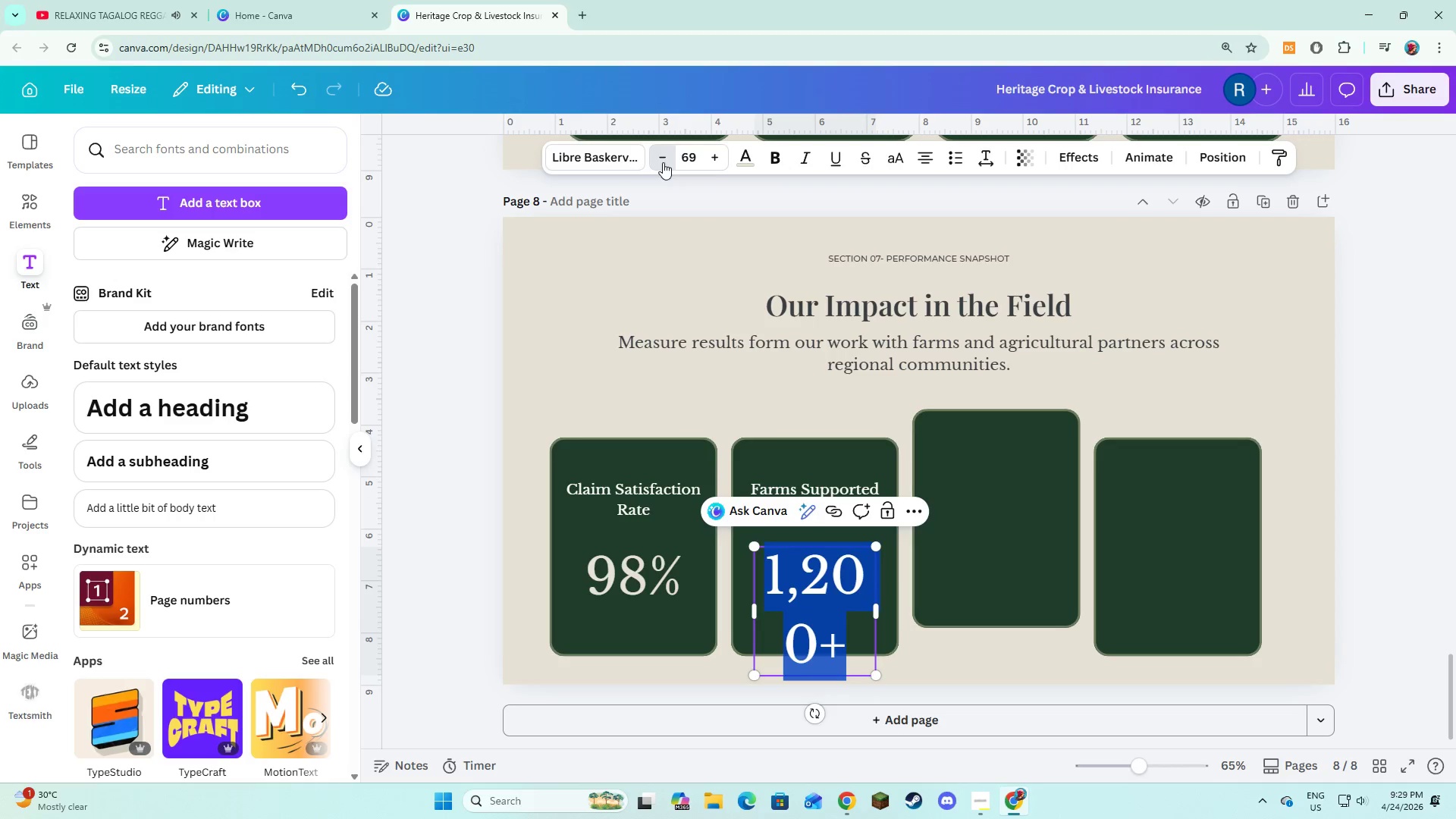 
triple_click([663, 162])
 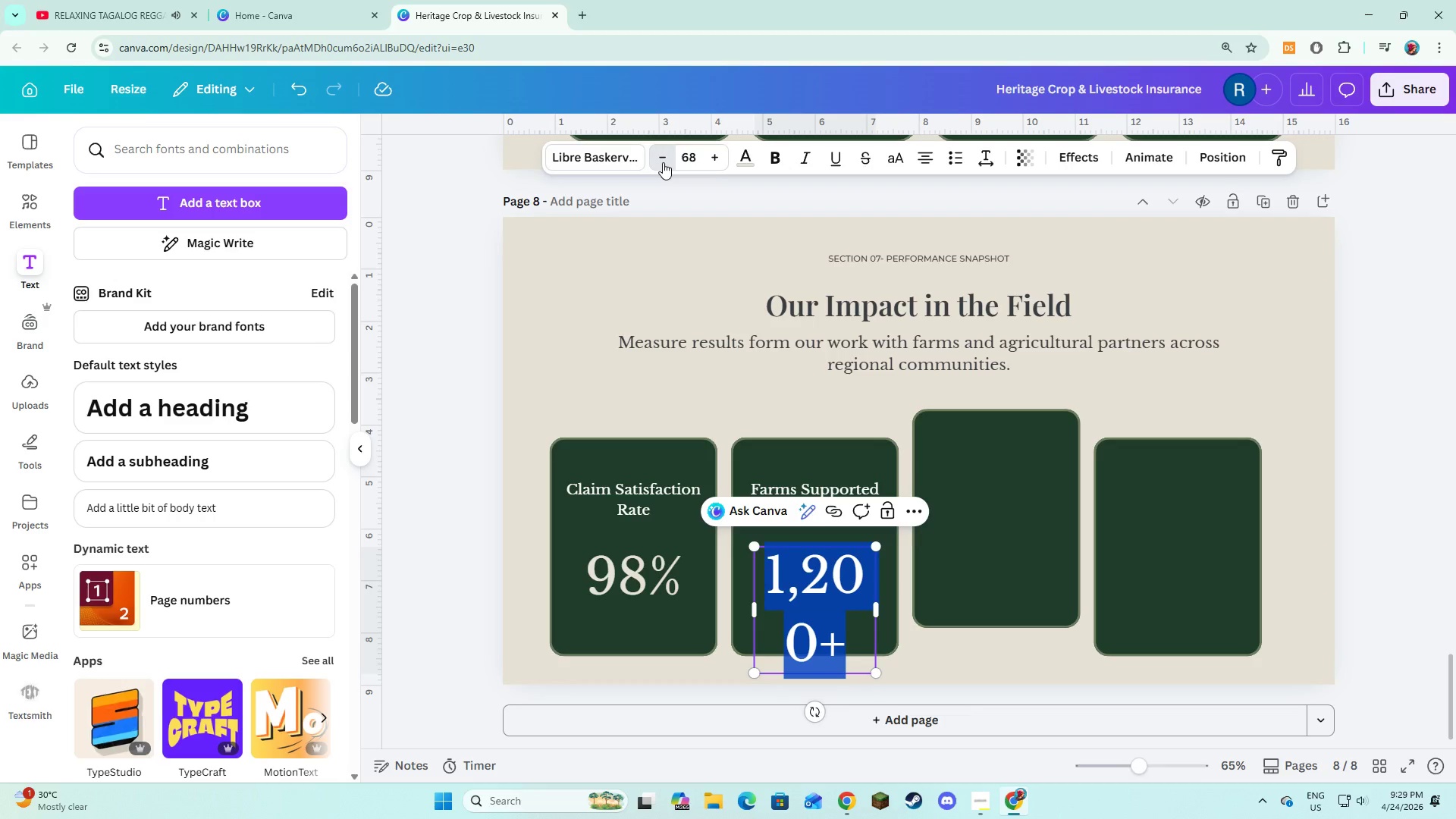 
triple_click([663, 162])
 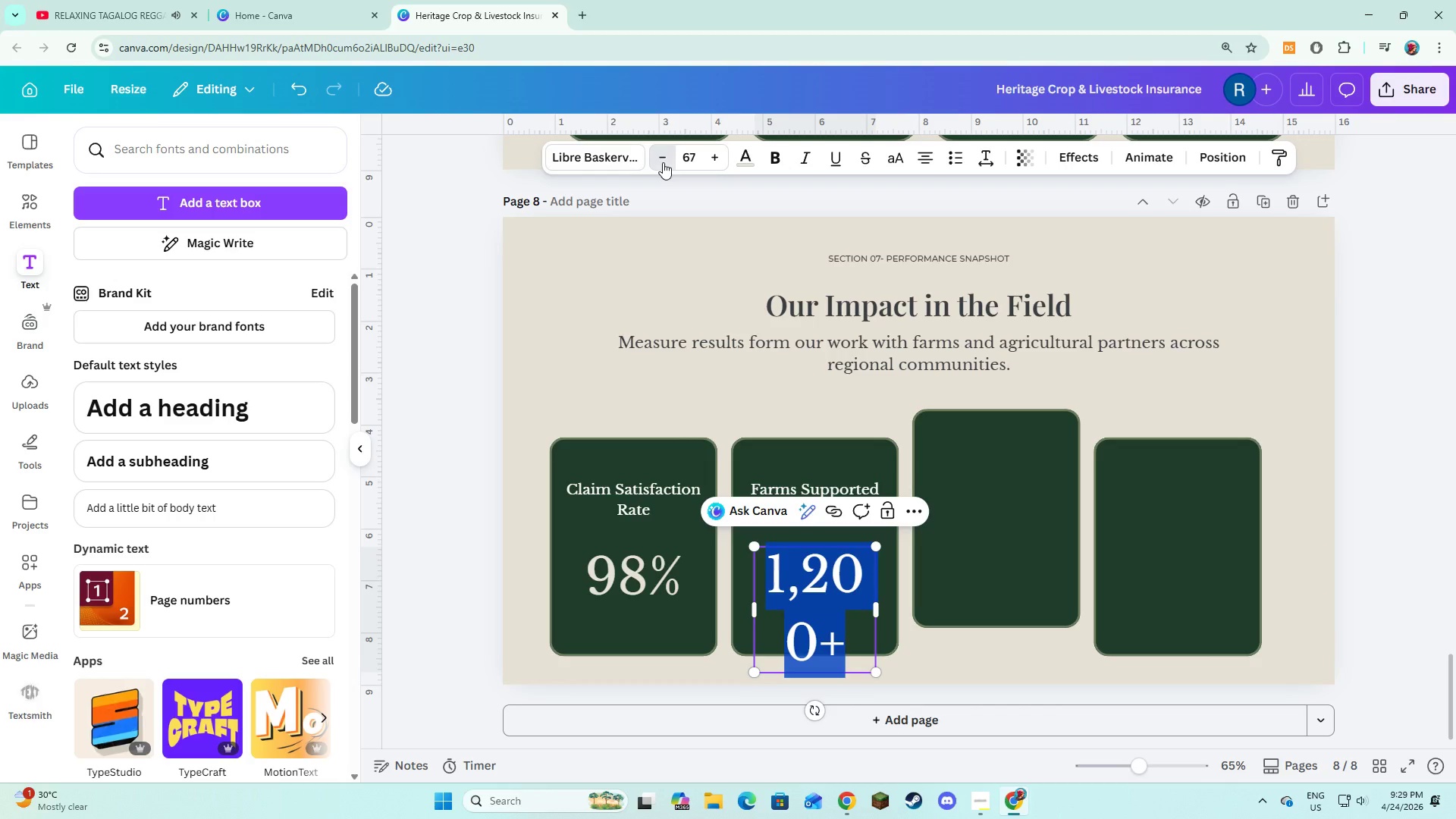 
triple_click([663, 162])
 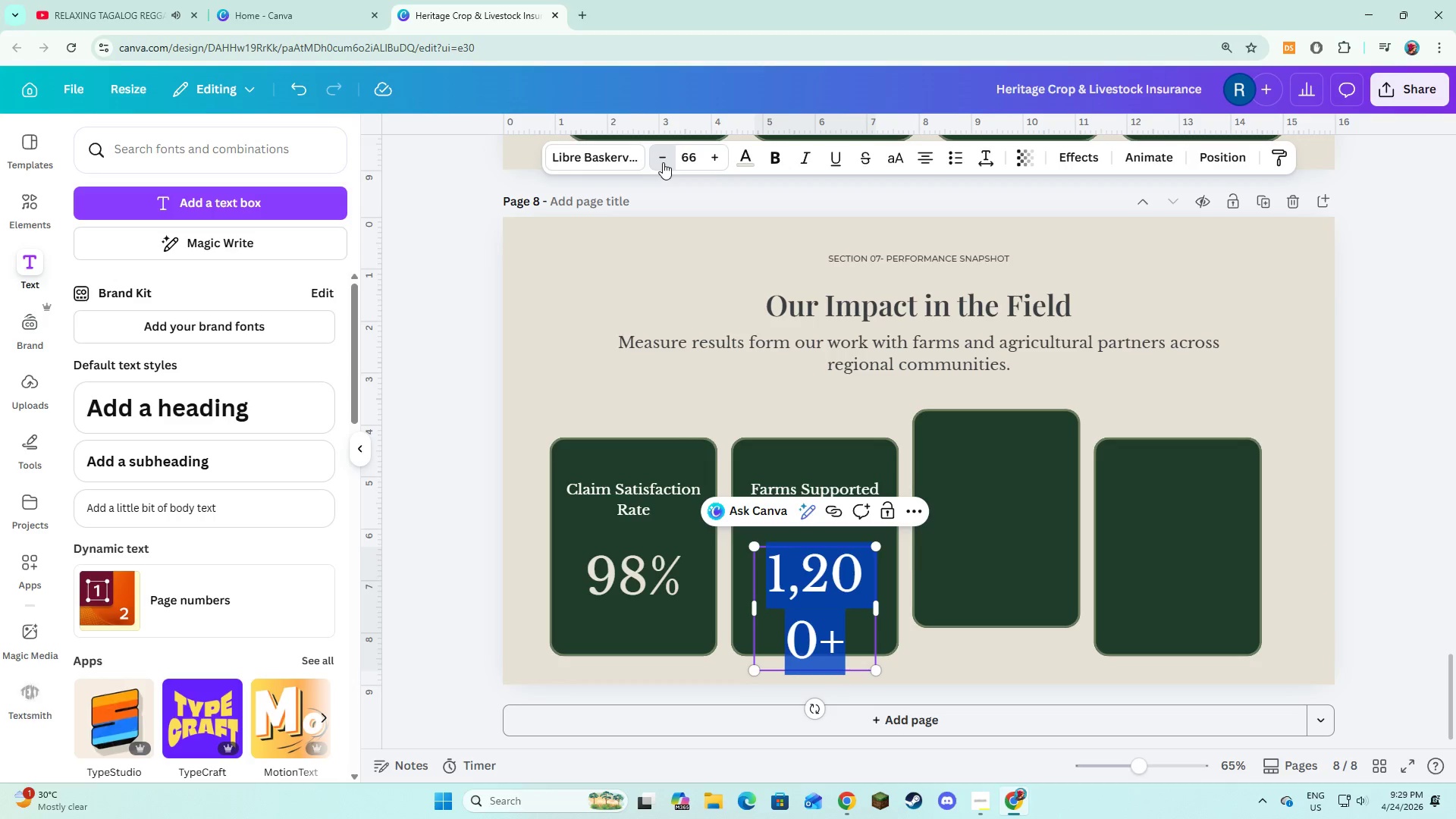 
triple_click([663, 162])
 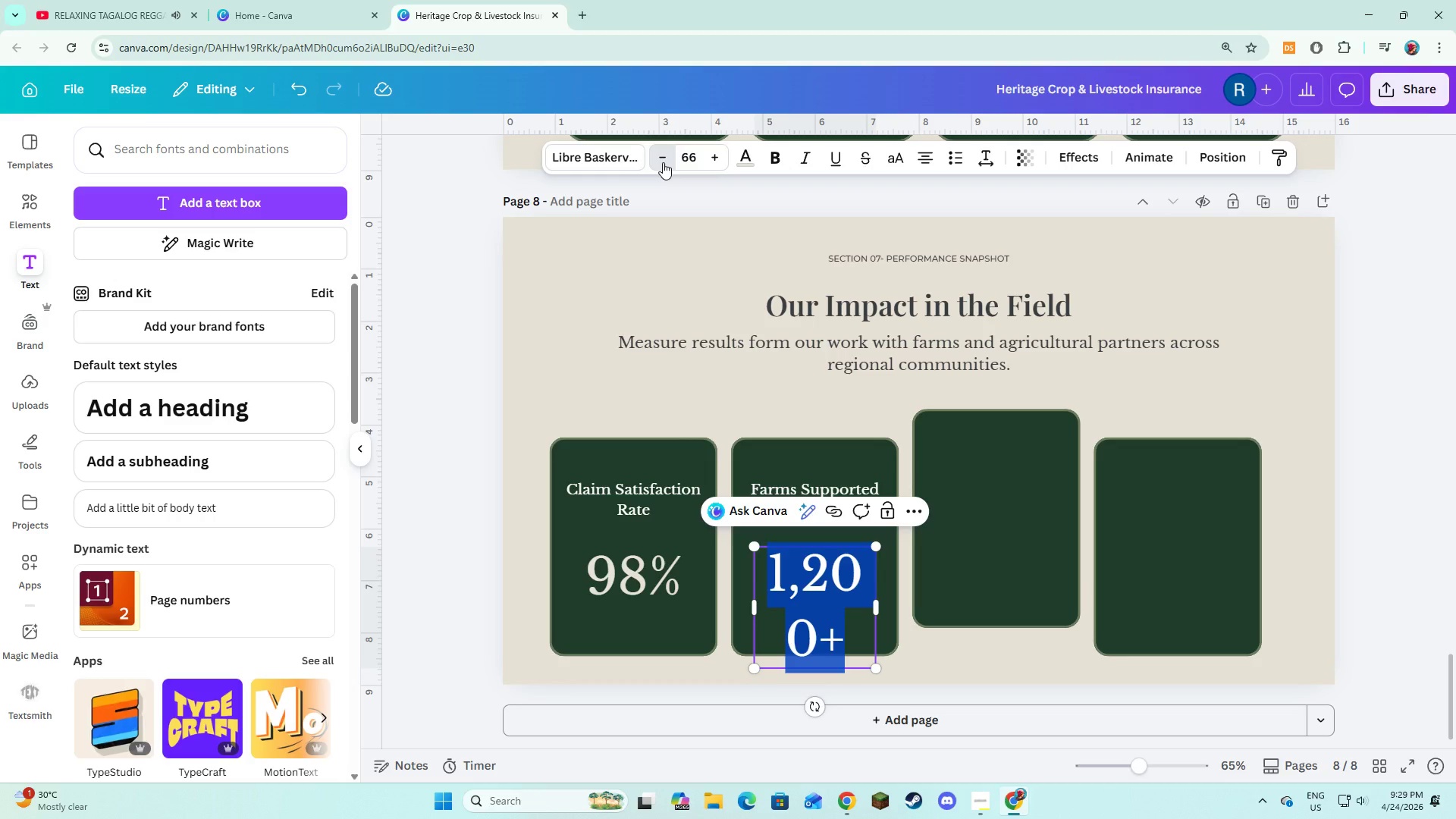 
triple_click([663, 162])
 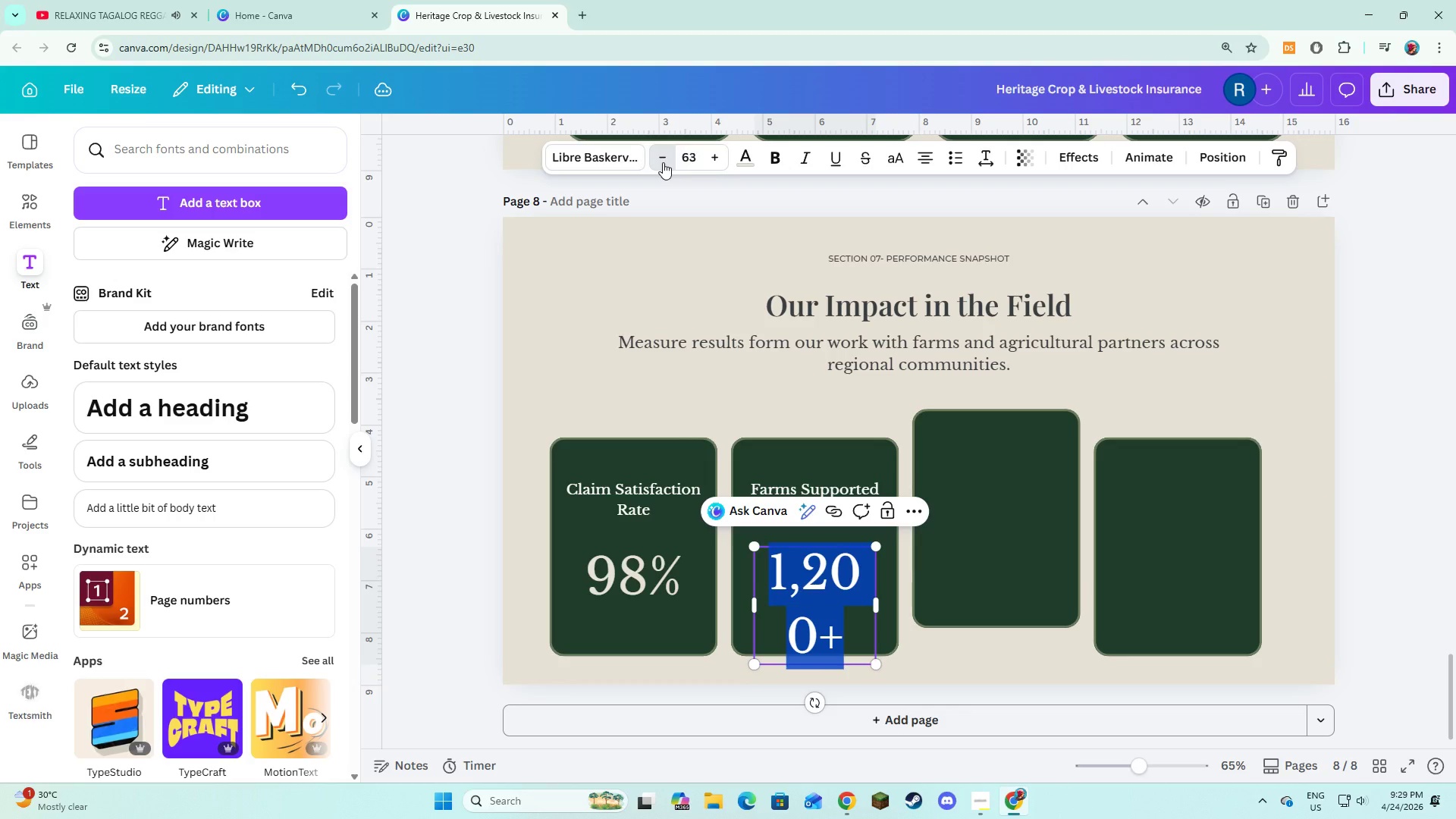 
triple_click([663, 162])
 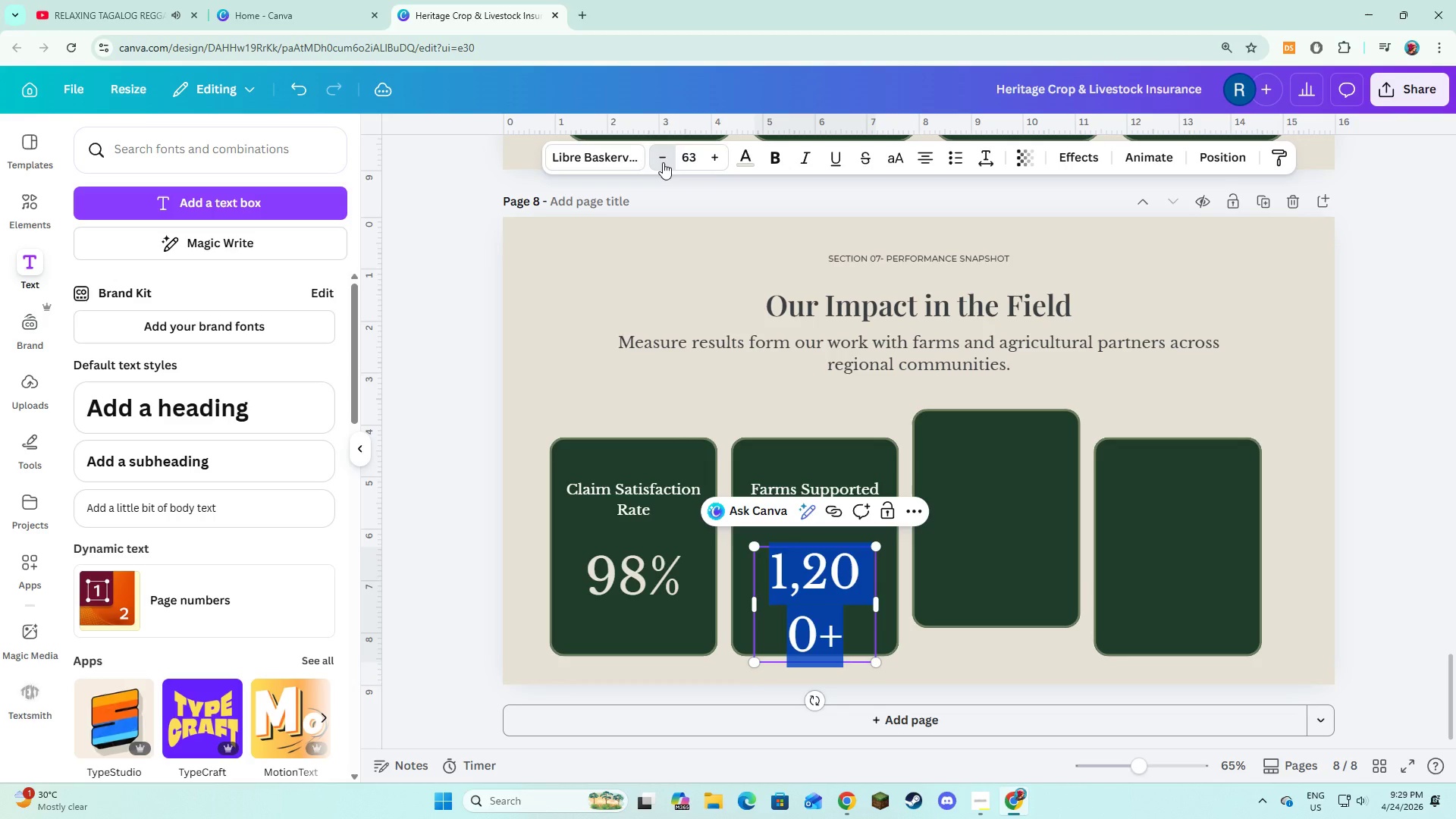 
triple_click([663, 162])
 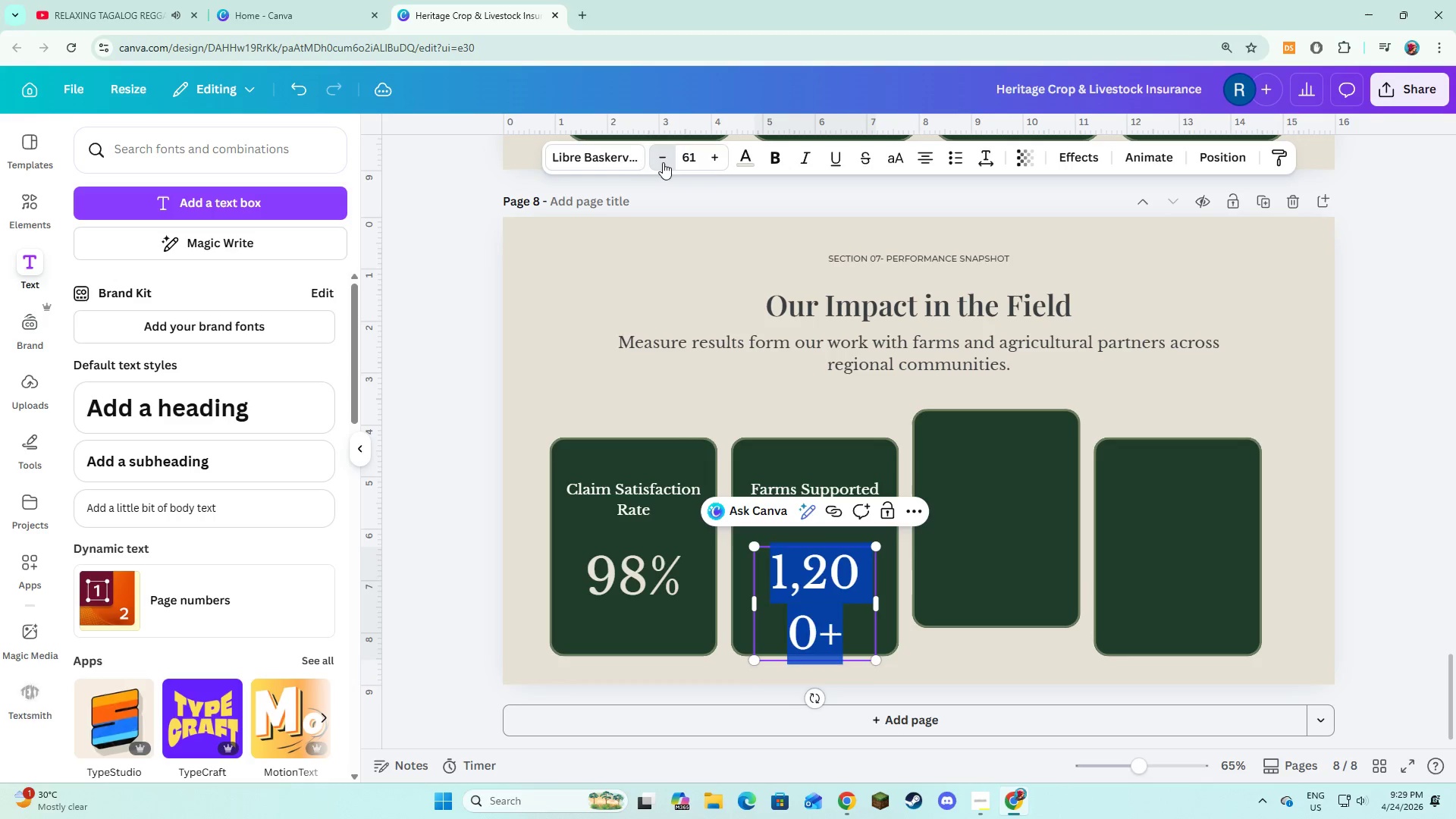 
triple_click([663, 162])
 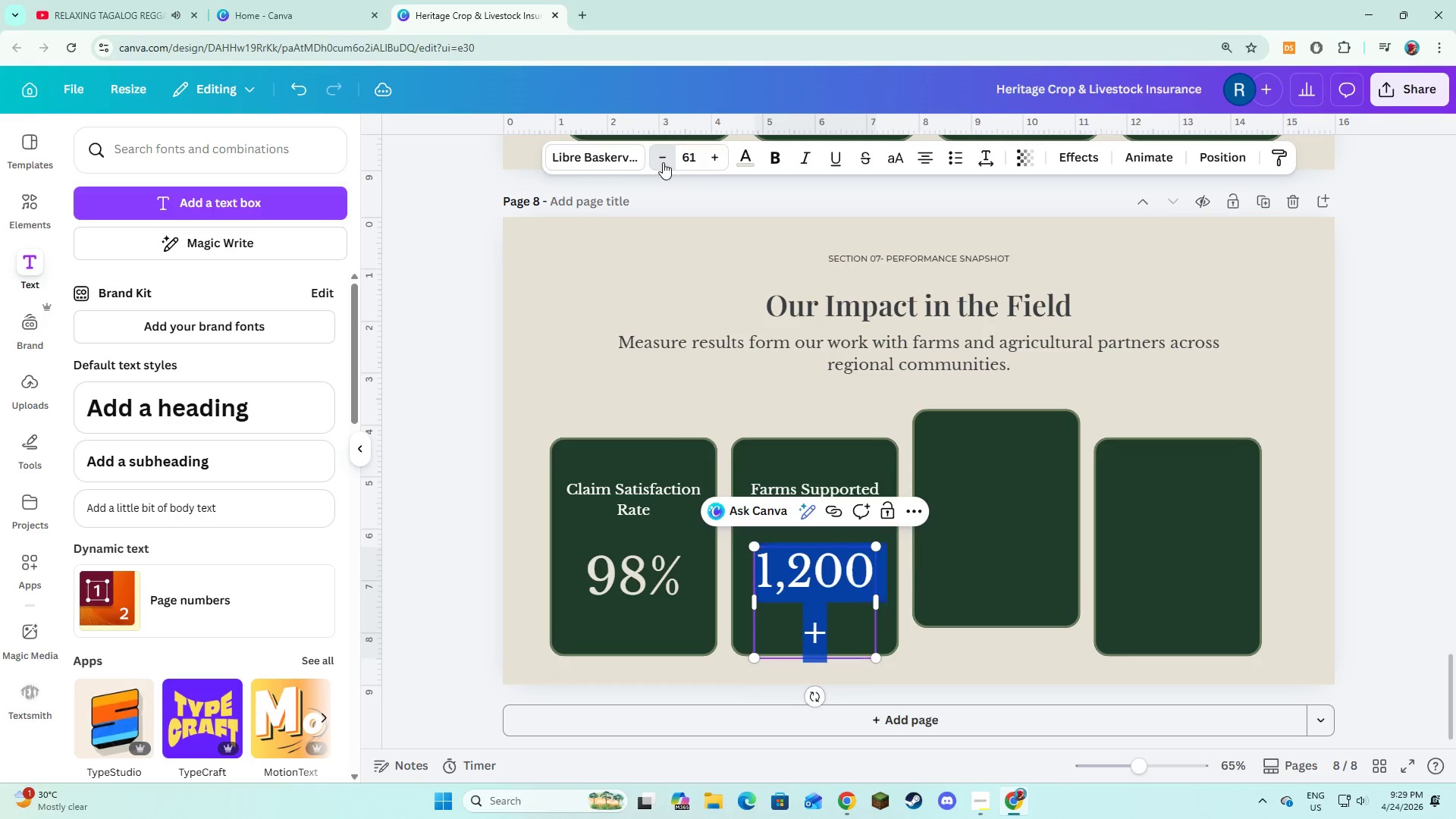 
triple_click([663, 162])
 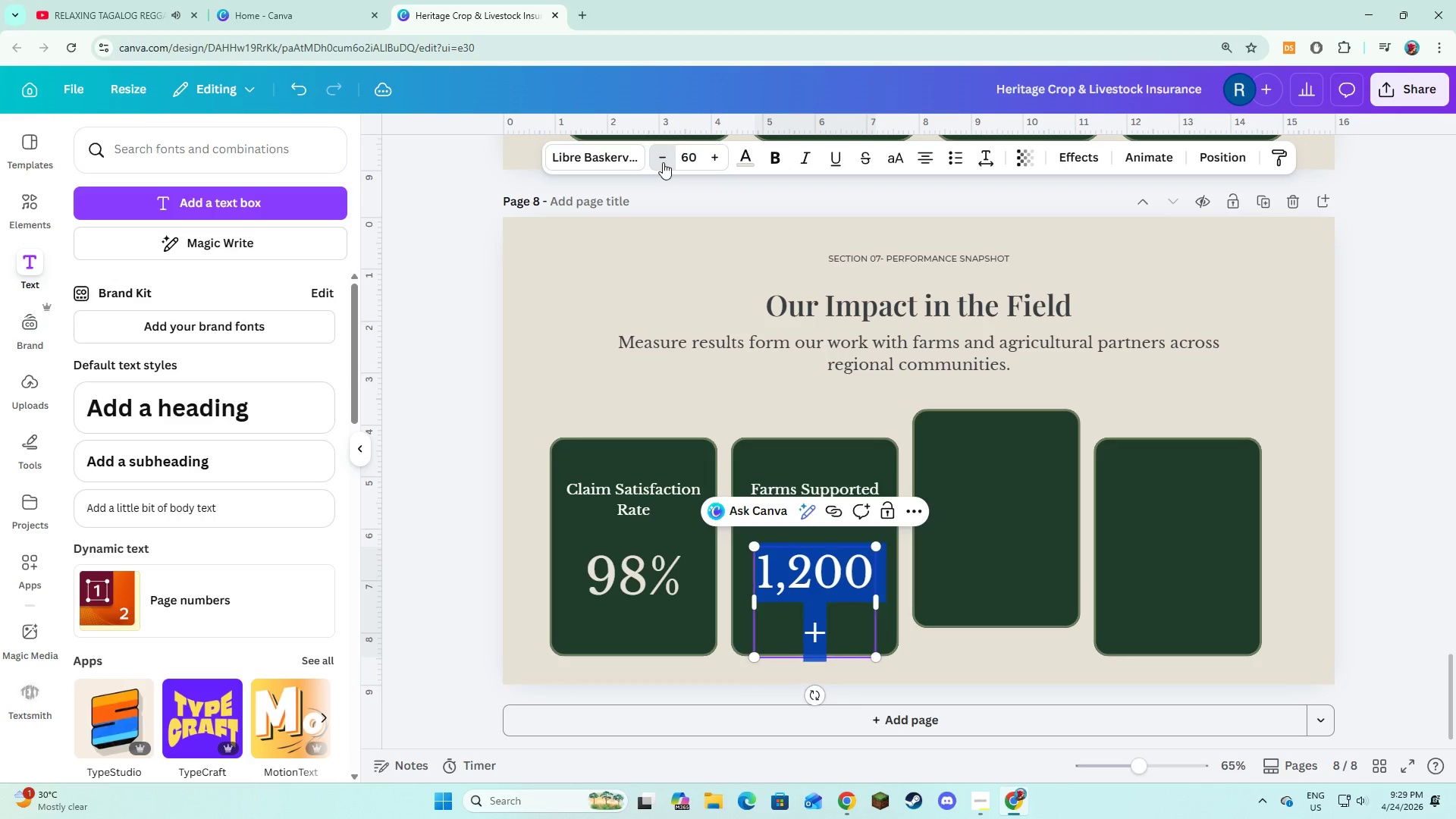 
triple_click([663, 162])
 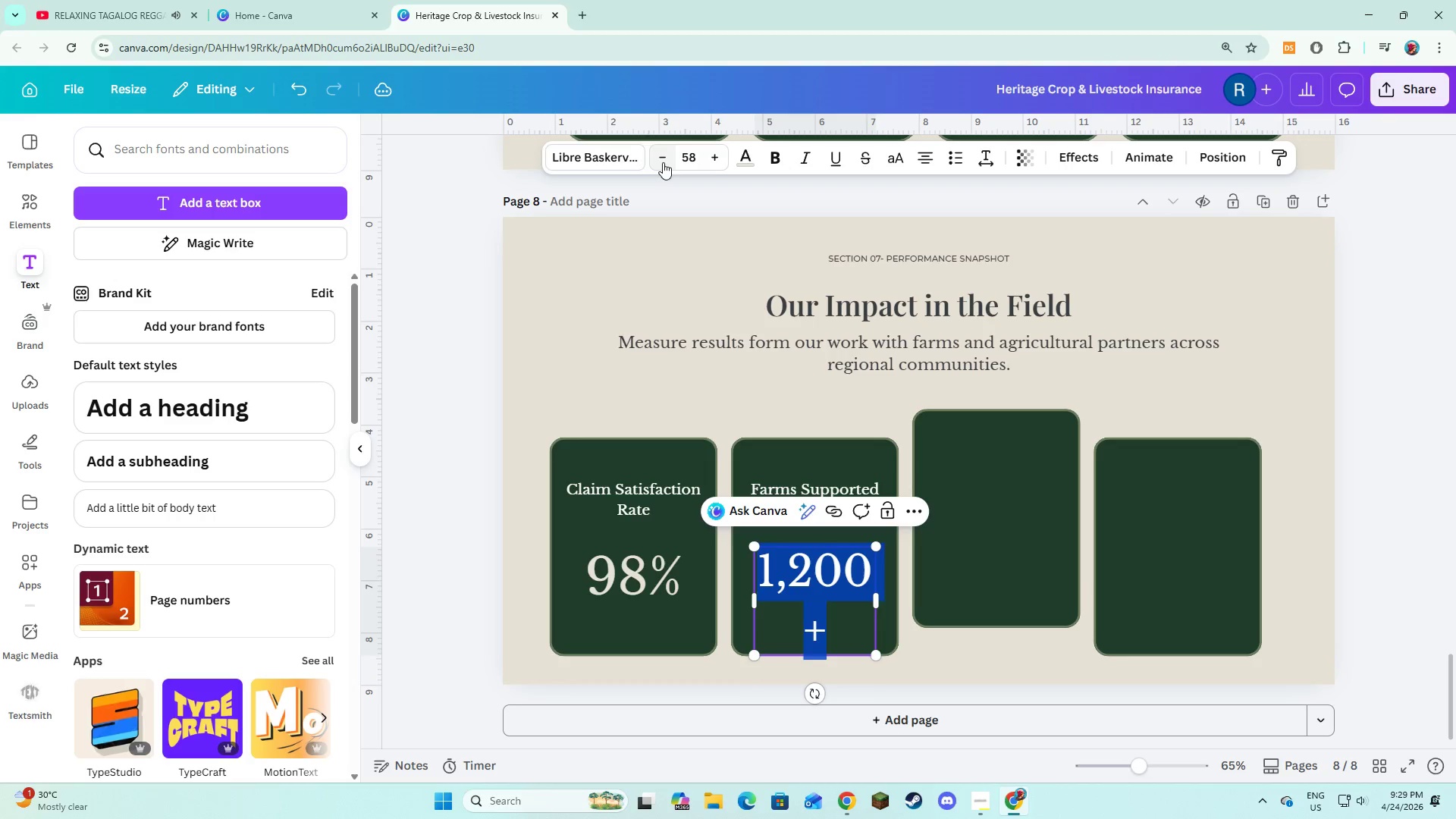 
triple_click([663, 162])
 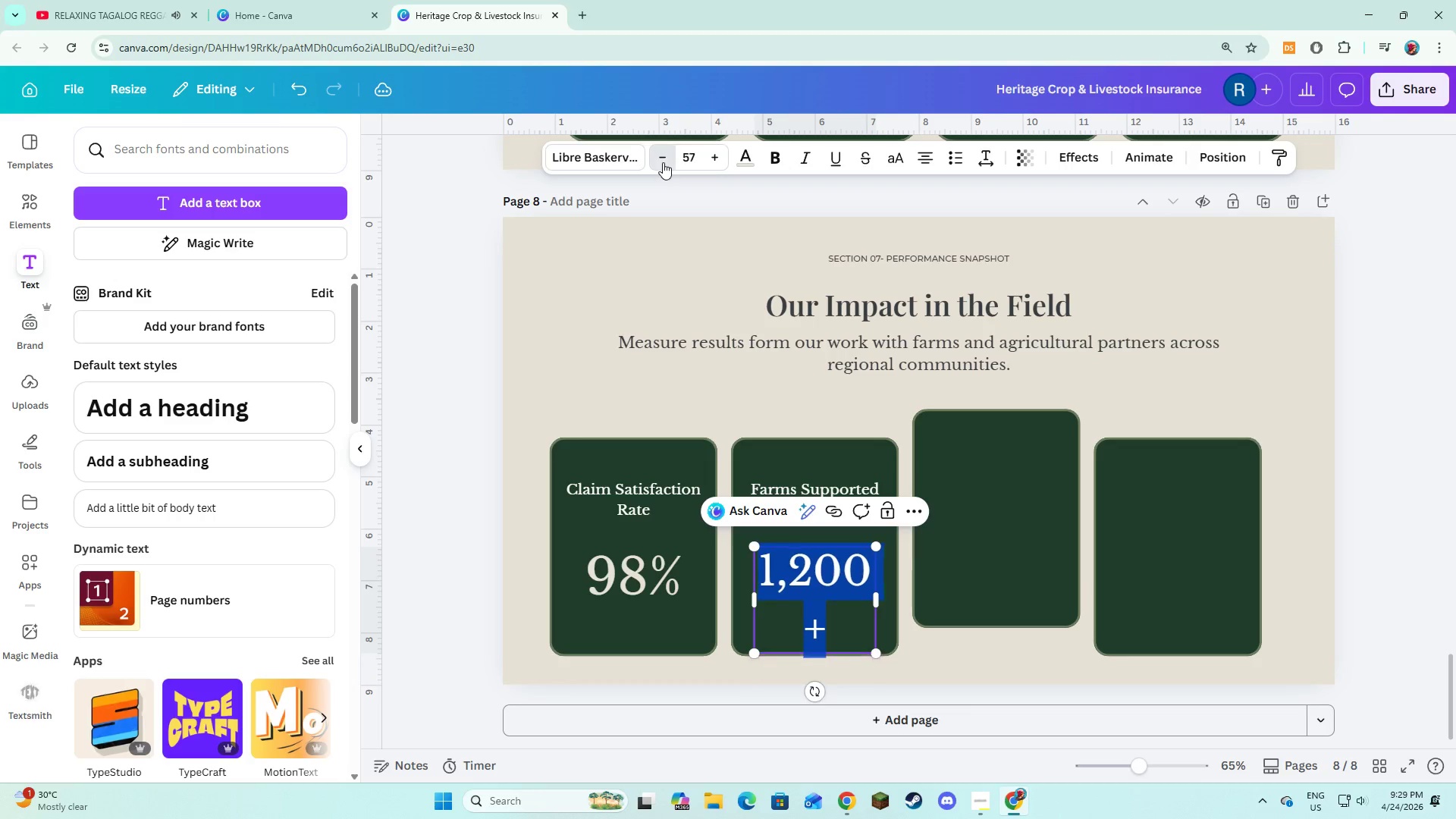 
triple_click([663, 162])
 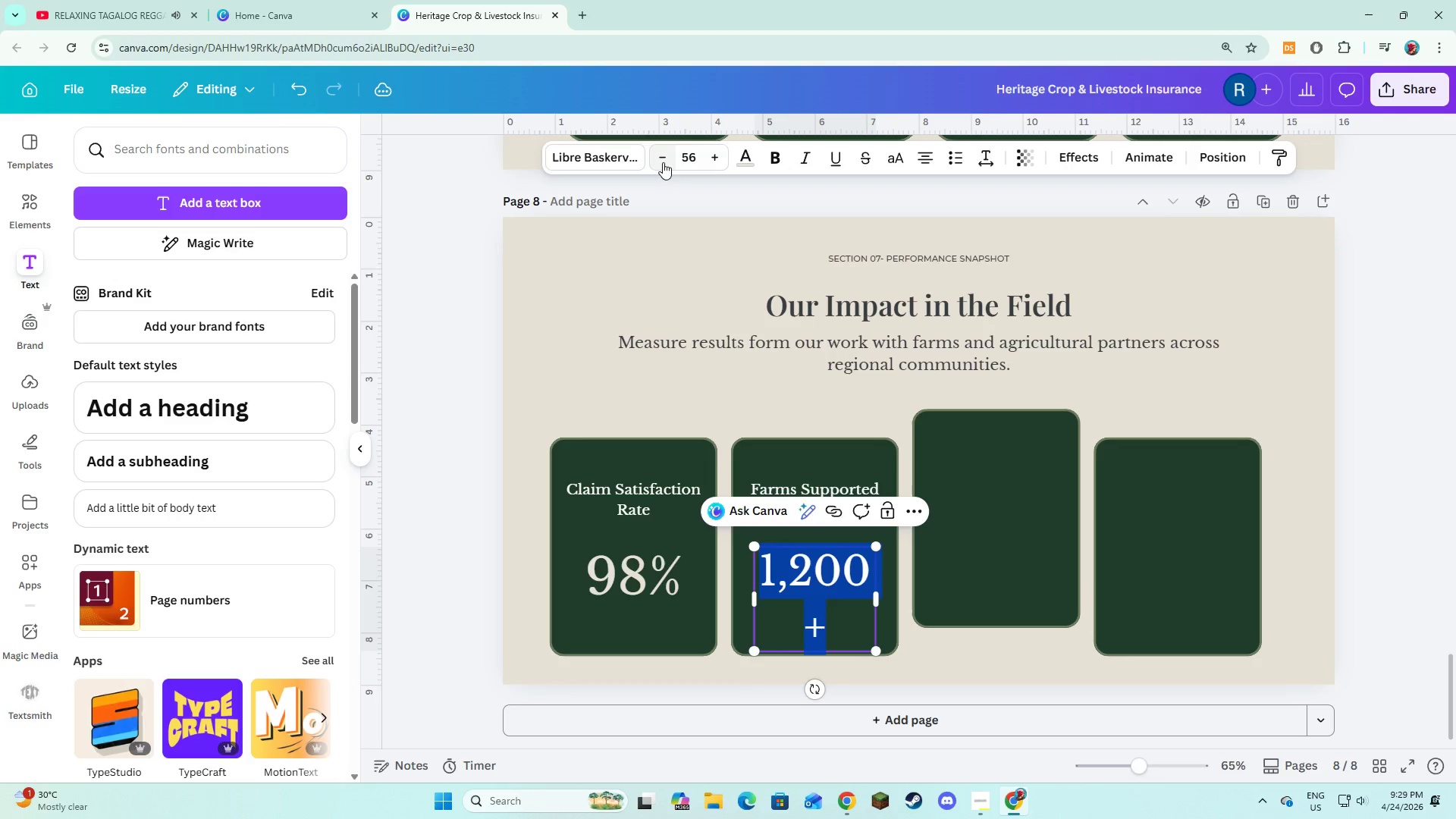 
triple_click([663, 162])
 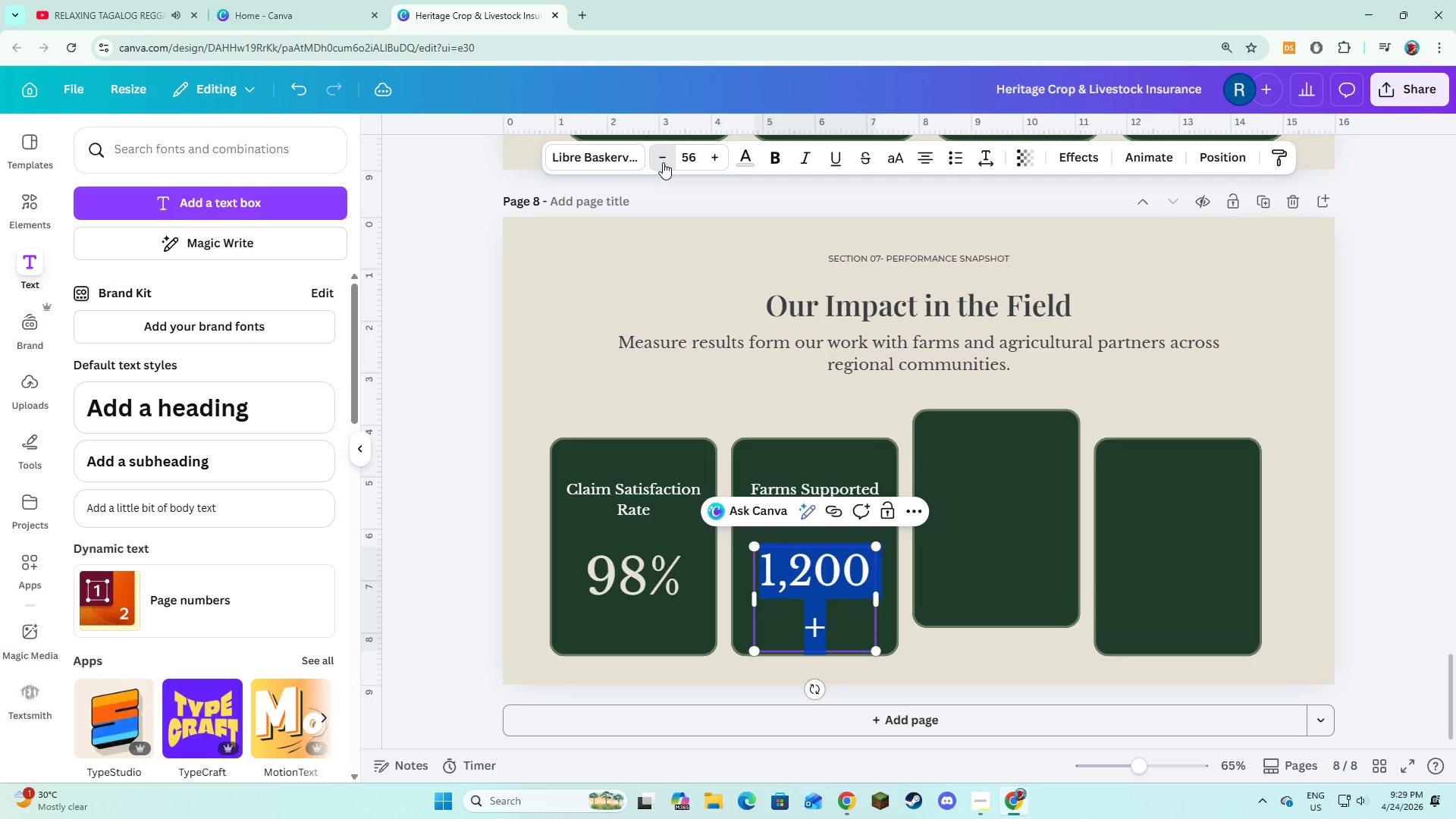 
triple_click([663, 162])
 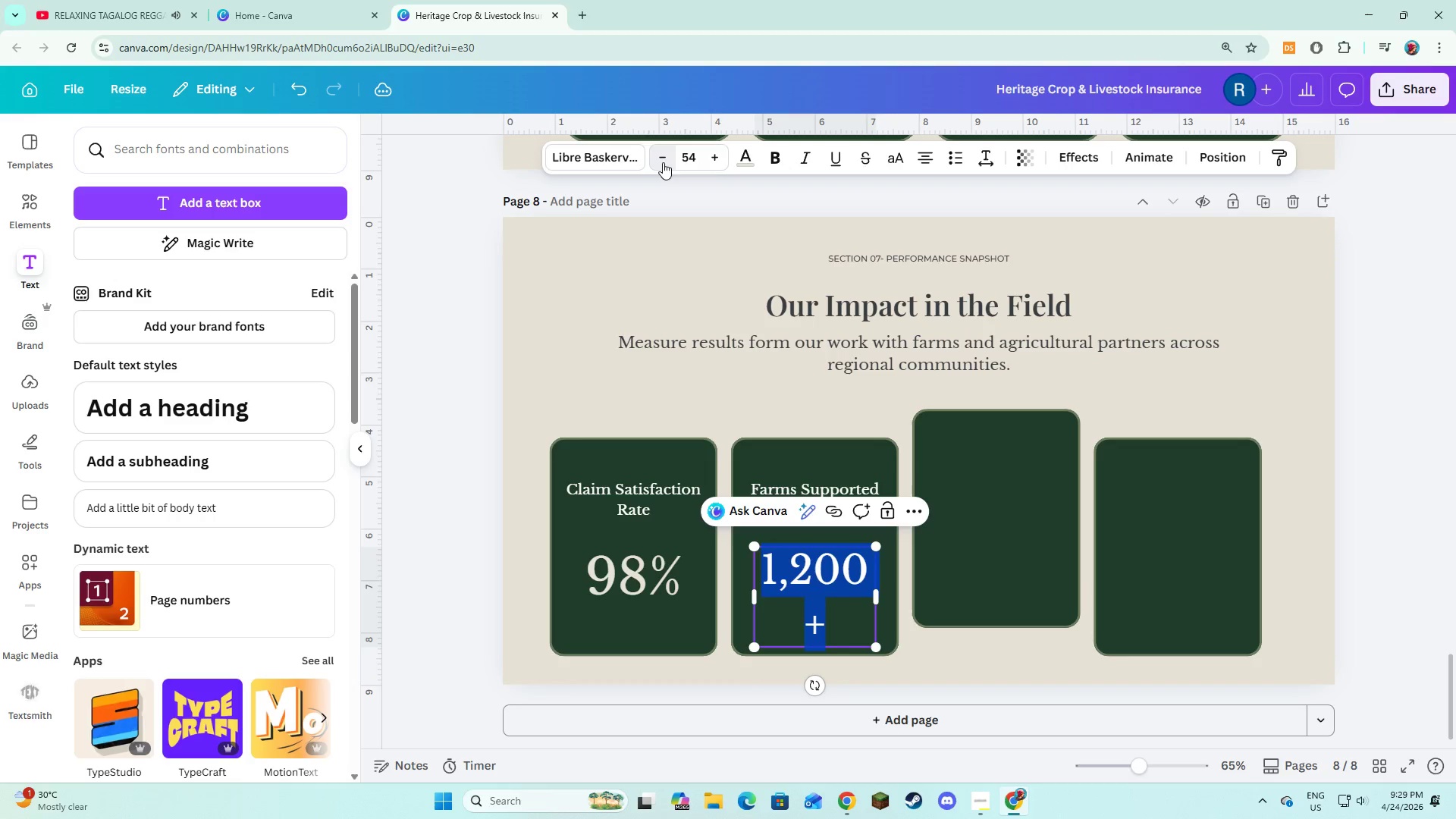 
triple_click([663, 162])
 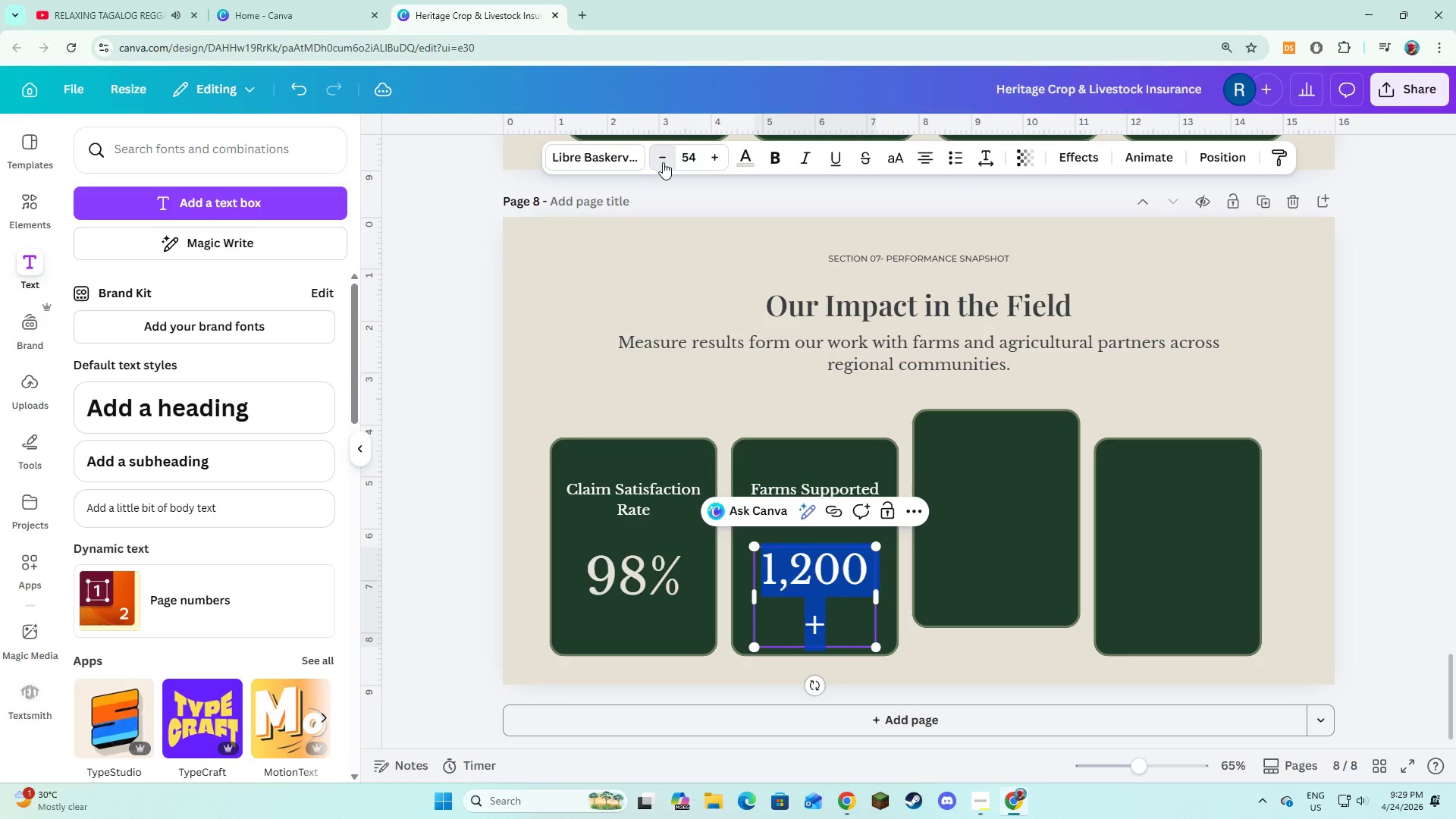 
triple_click([663, 162])
 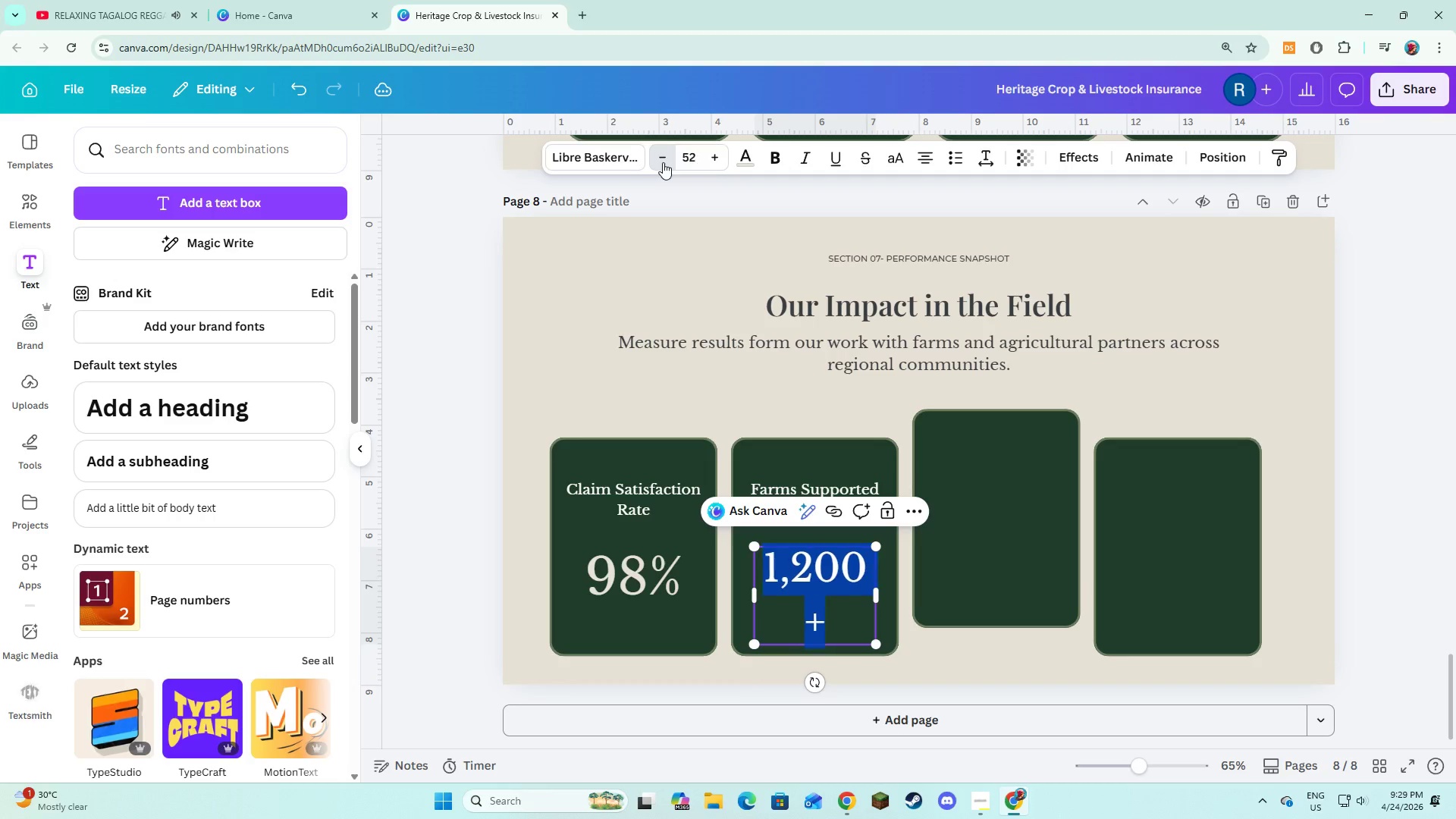 
triple_click([663, 162])
 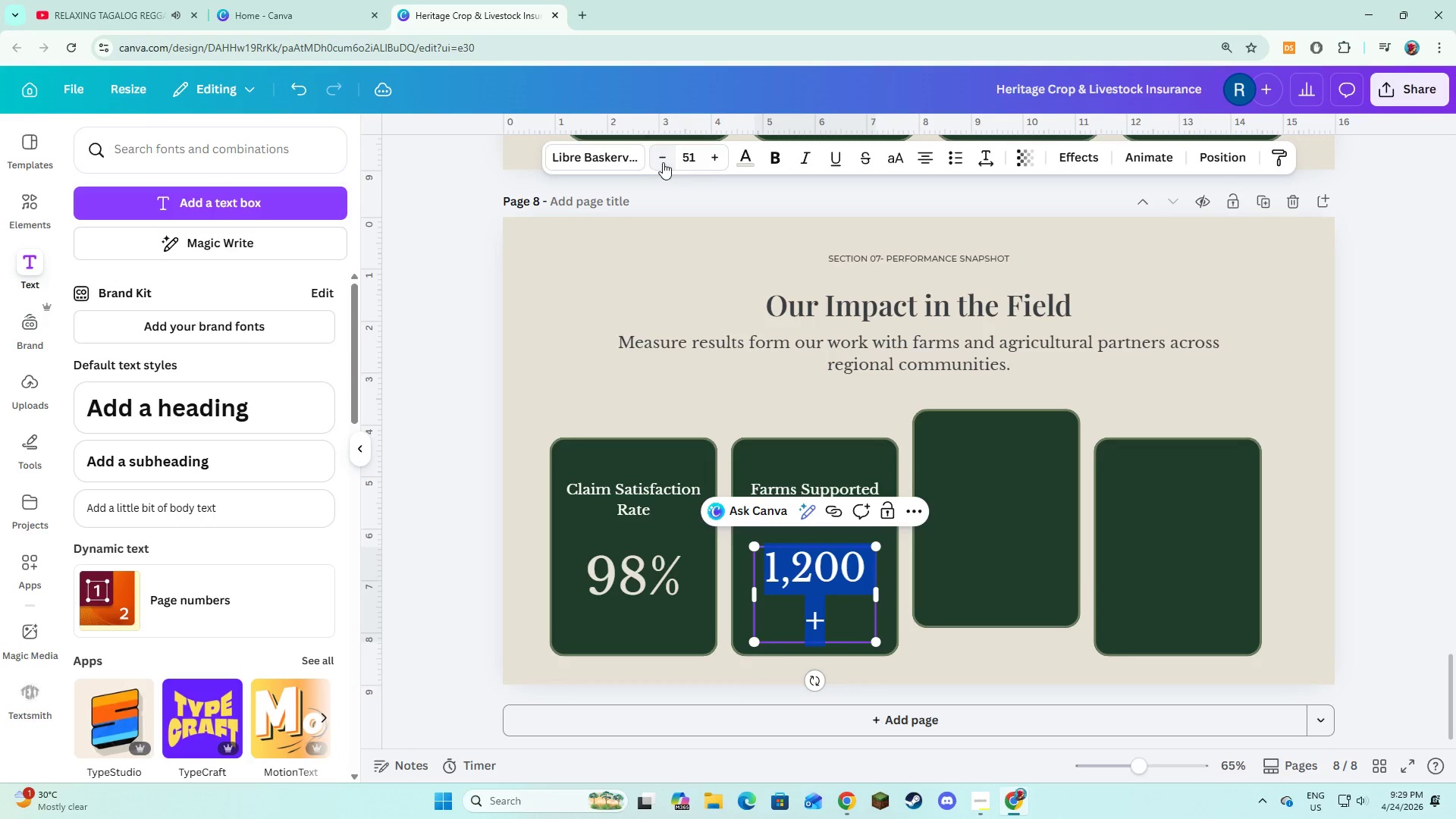 
triple_click([663, 162])
 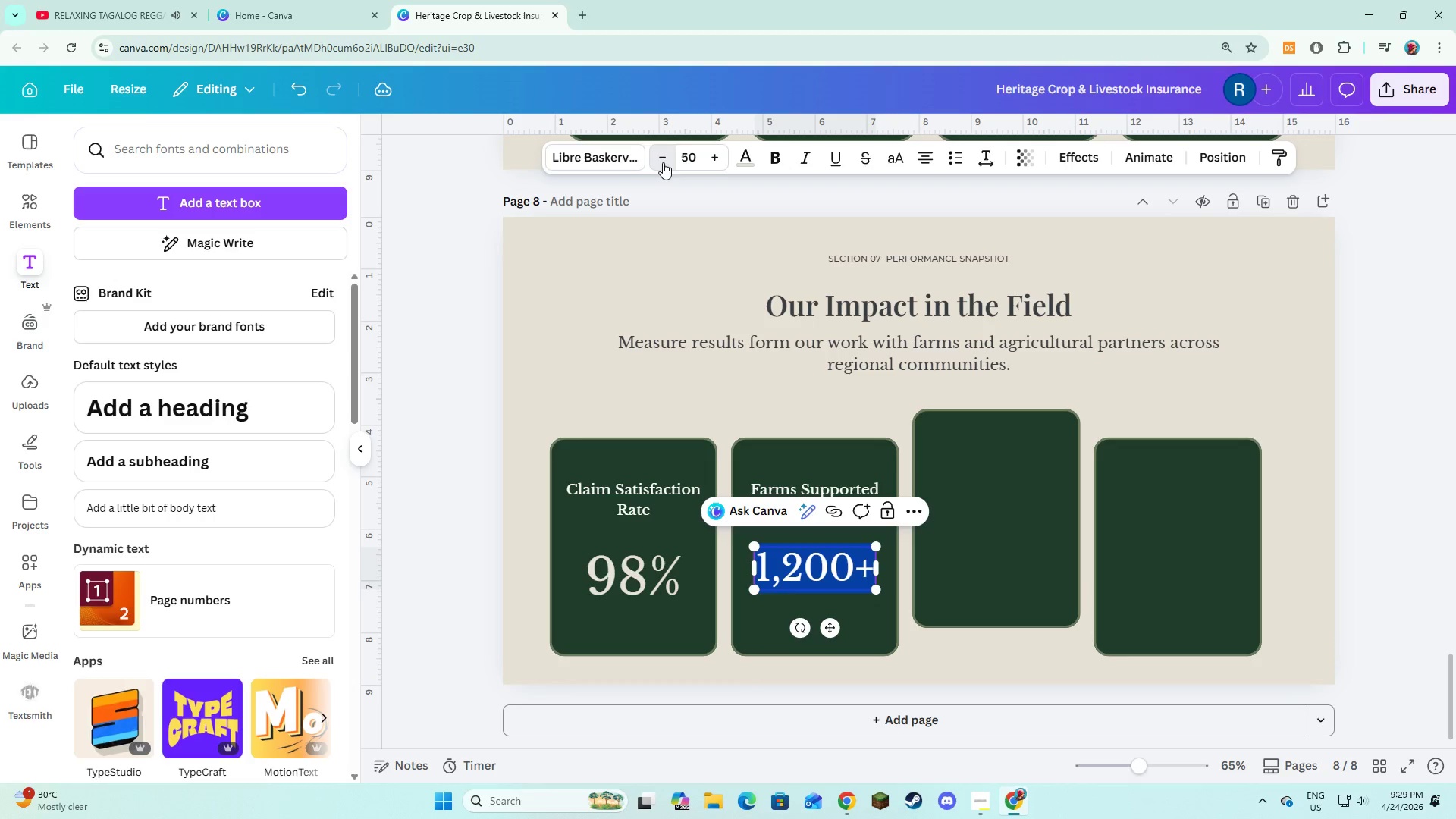 
triple_click([663, 162])
 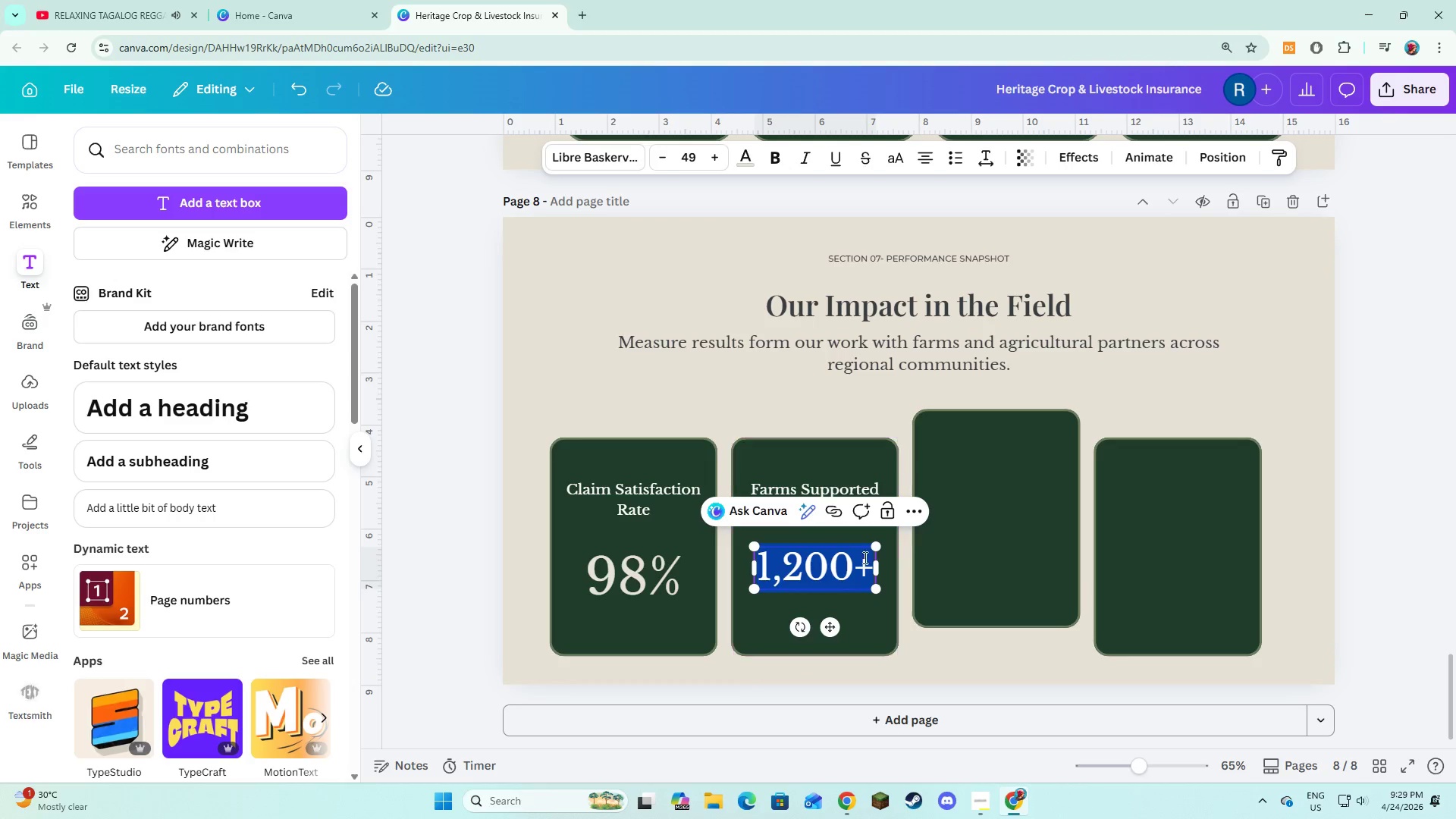 
left_click([712, 152])
 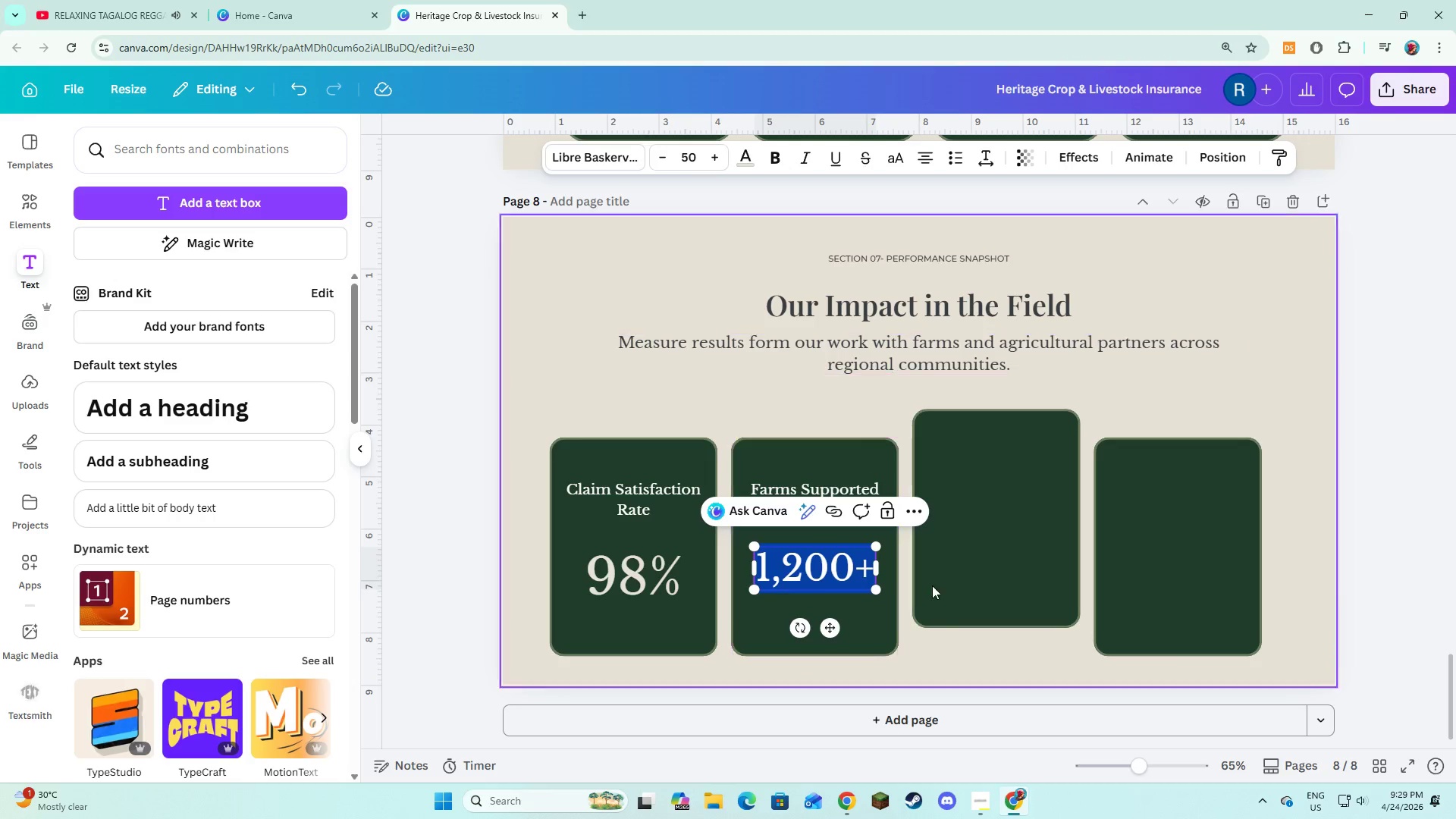 
left_click([948, 646])
 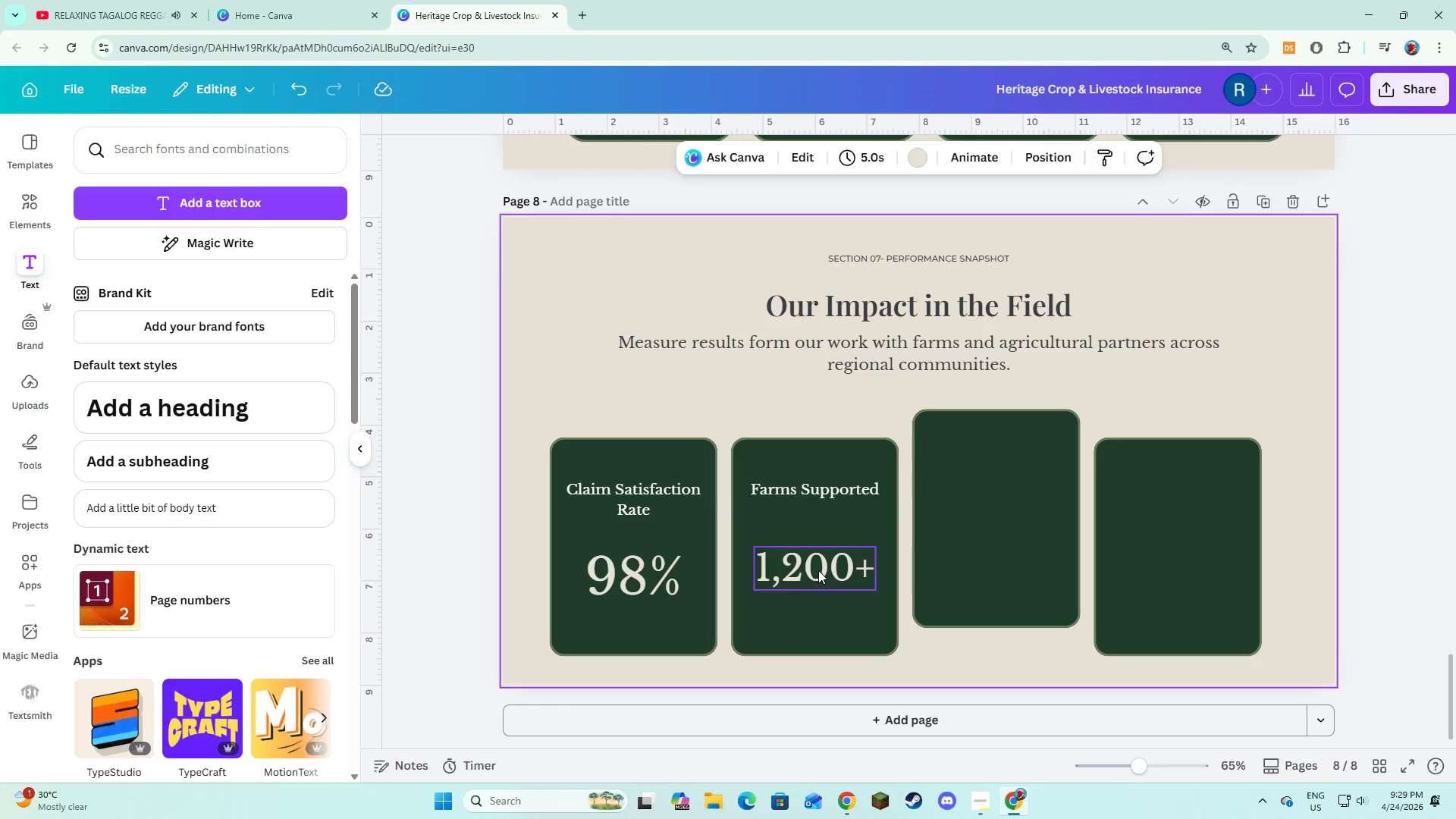 
left_click([818, 570])
 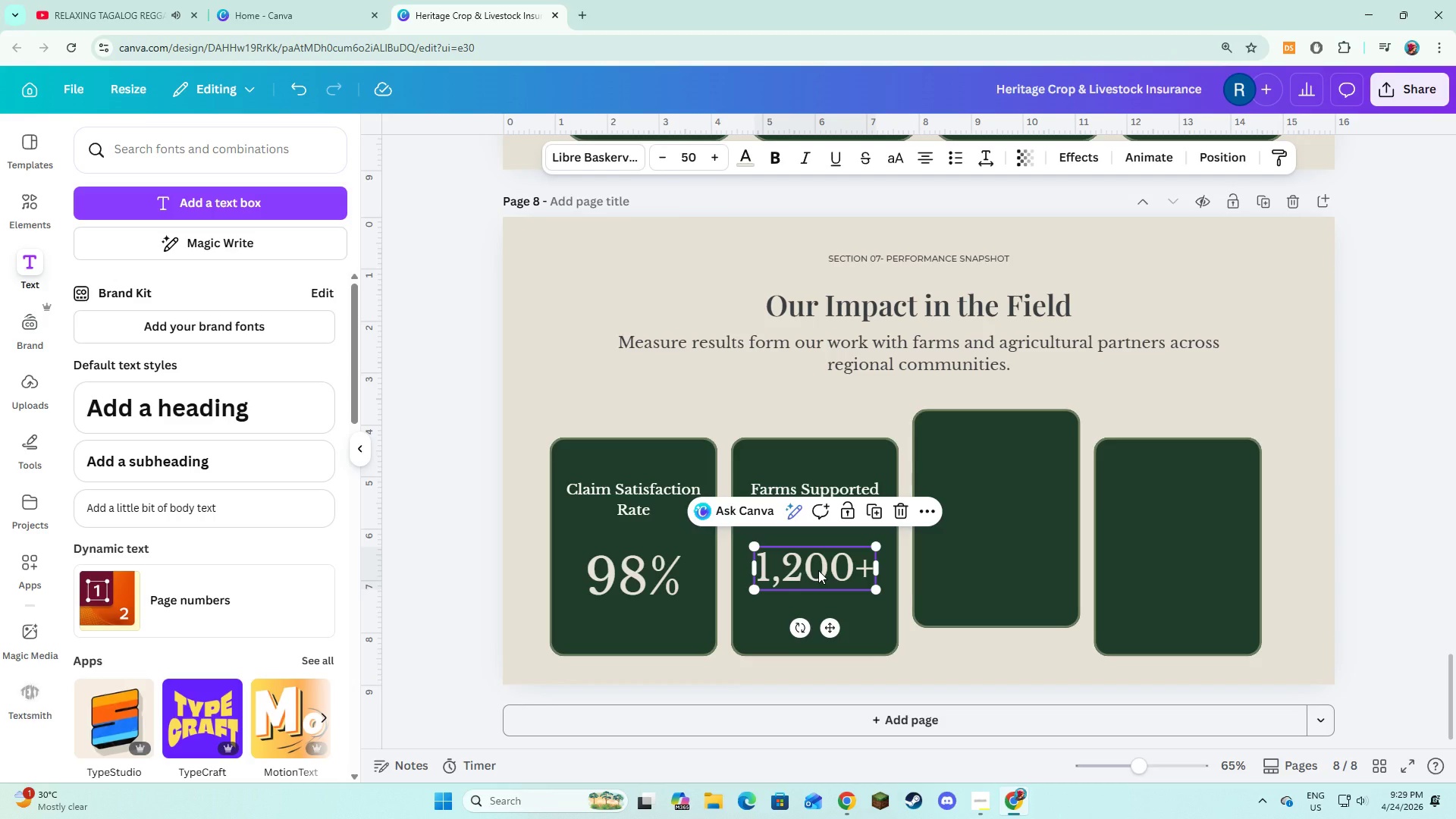 
left_click_drag(start_coordinate=[818, 570], to_coordinate=[819, 474])
 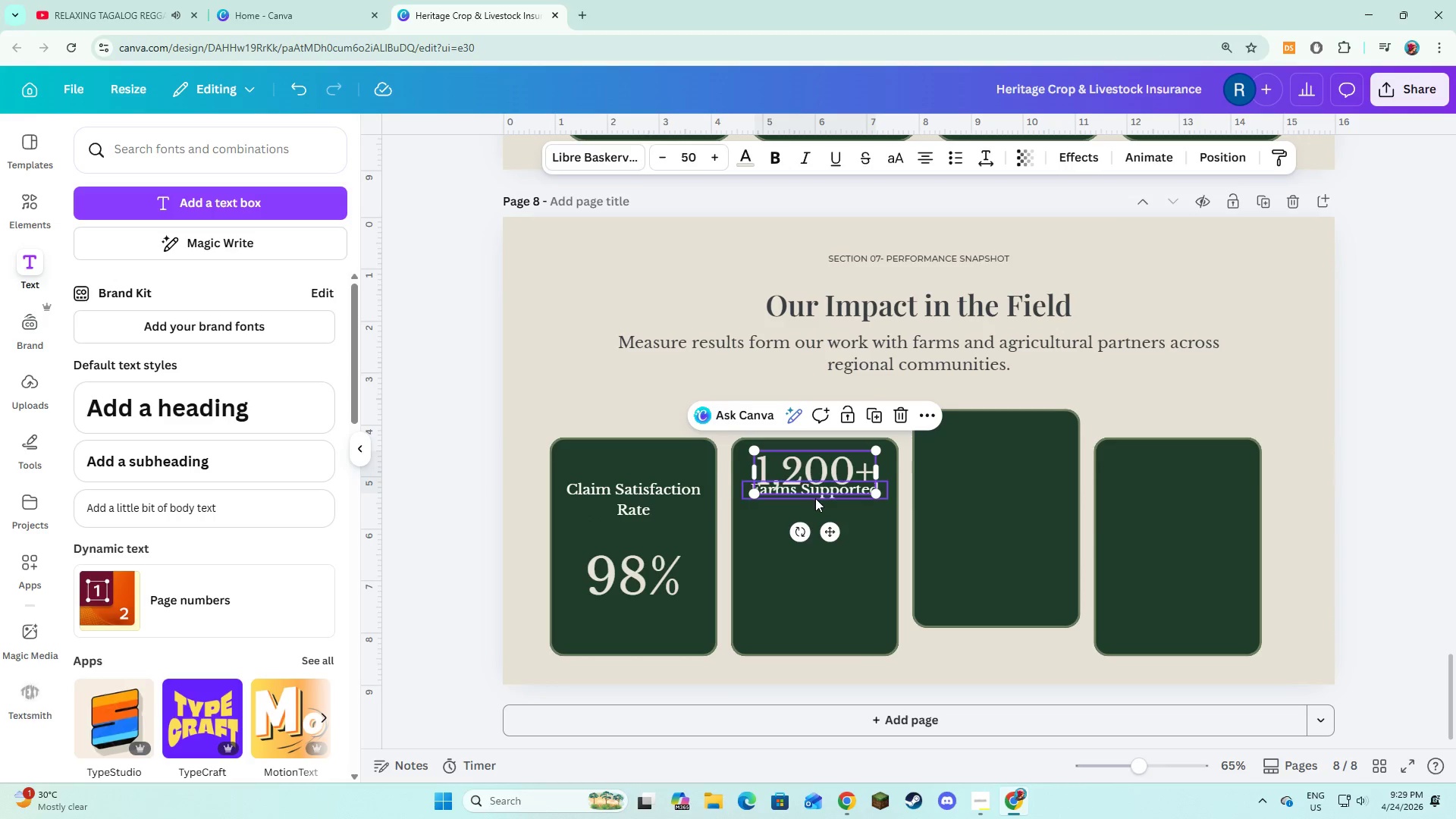 
left_click([815, 498])
 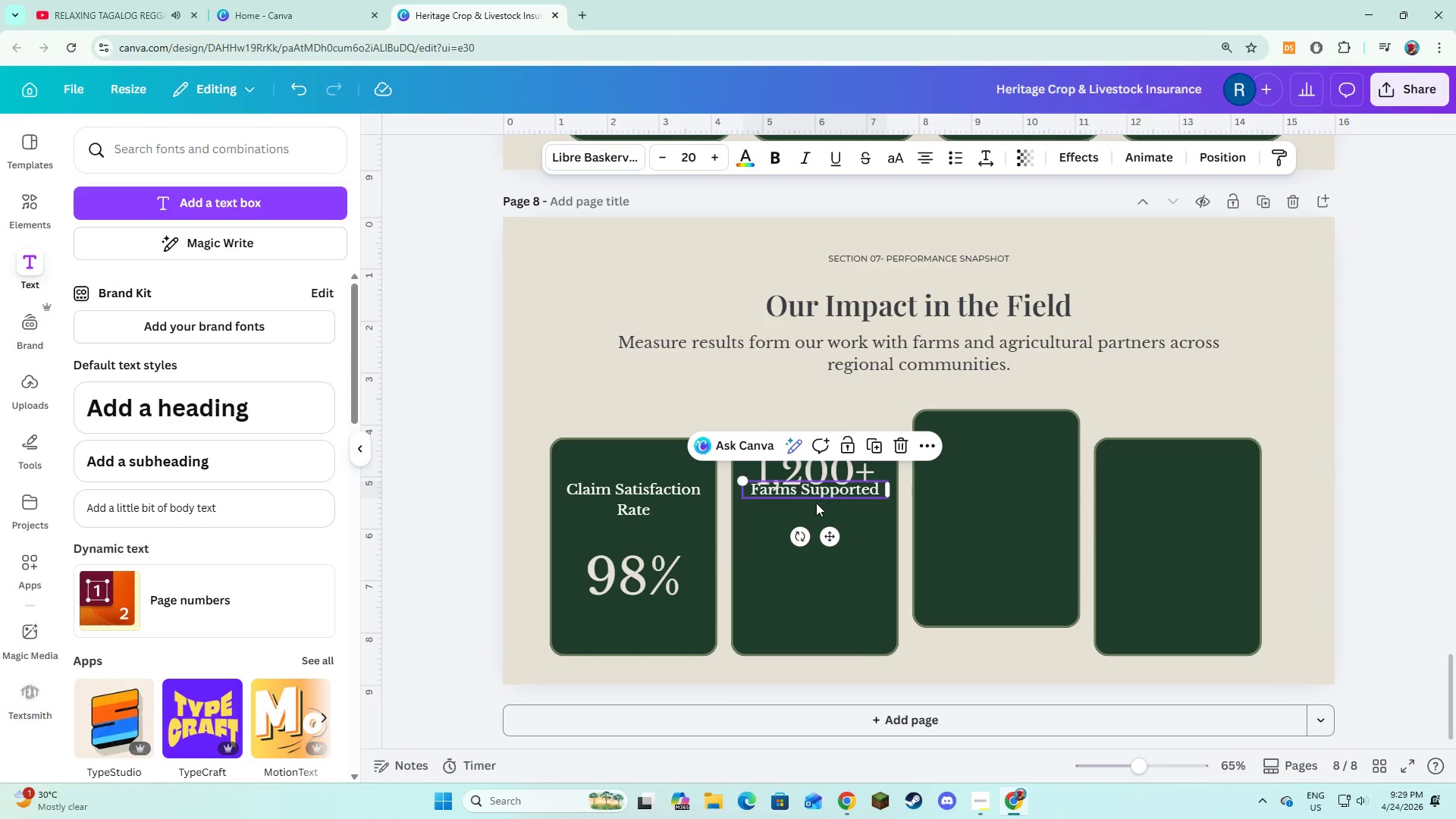 
left_click_drag(start_coordinate=[815, 498], to_coordinate=[816, 595])
 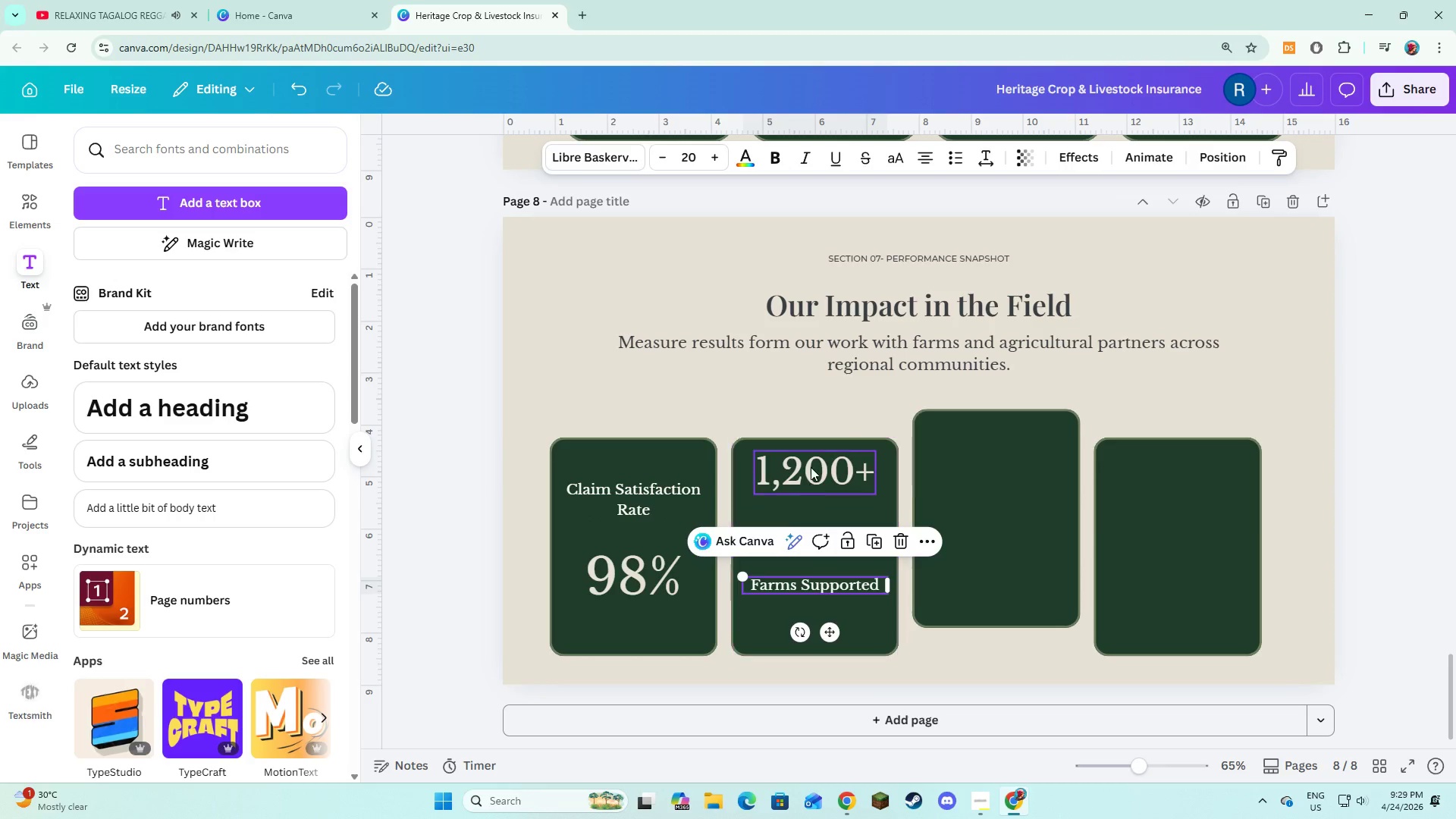 
left_click([811, 466])
 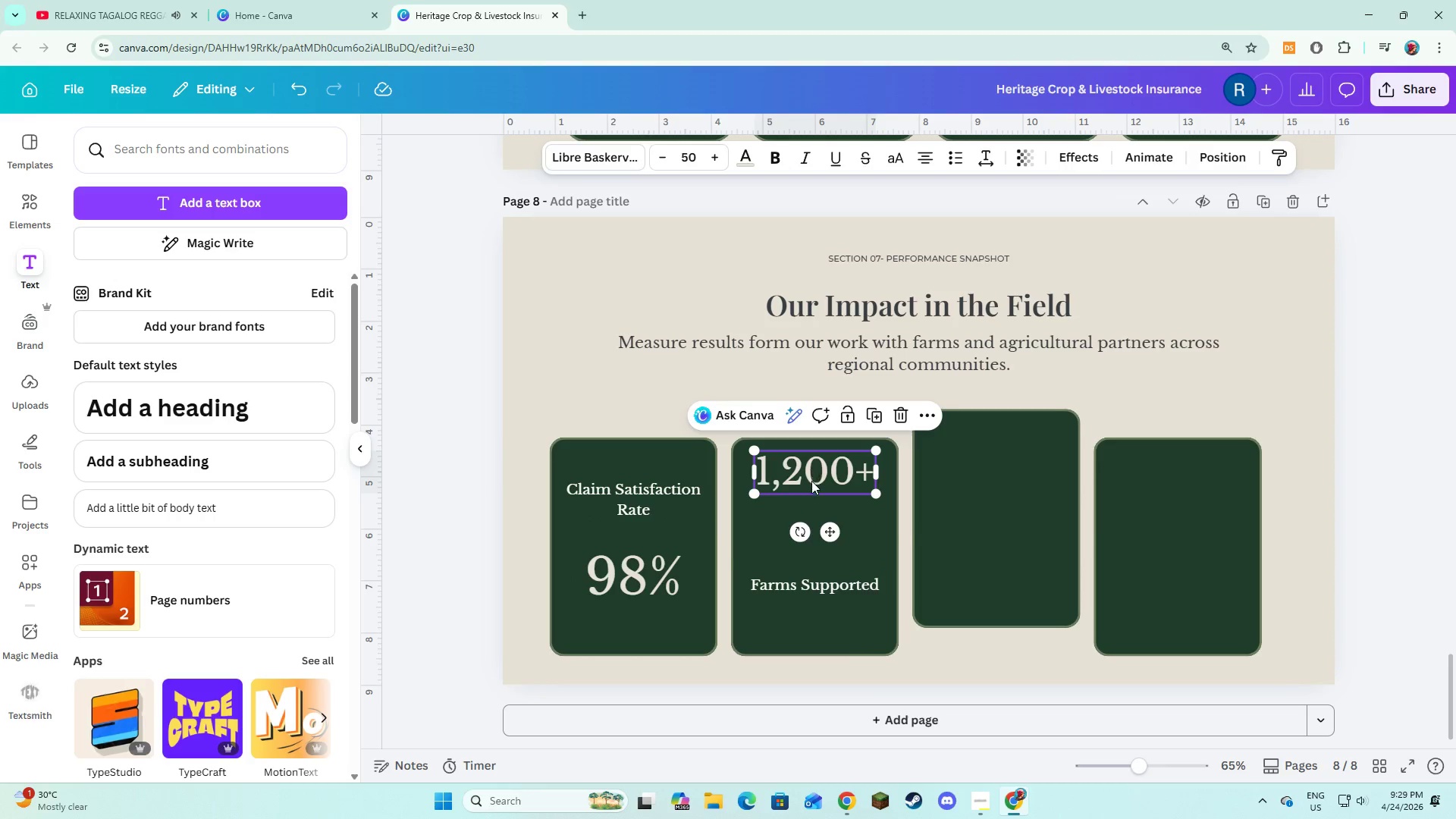 
left_click_drag(start_coordinate=[811, 478], to_coordinate=[808, 523])
 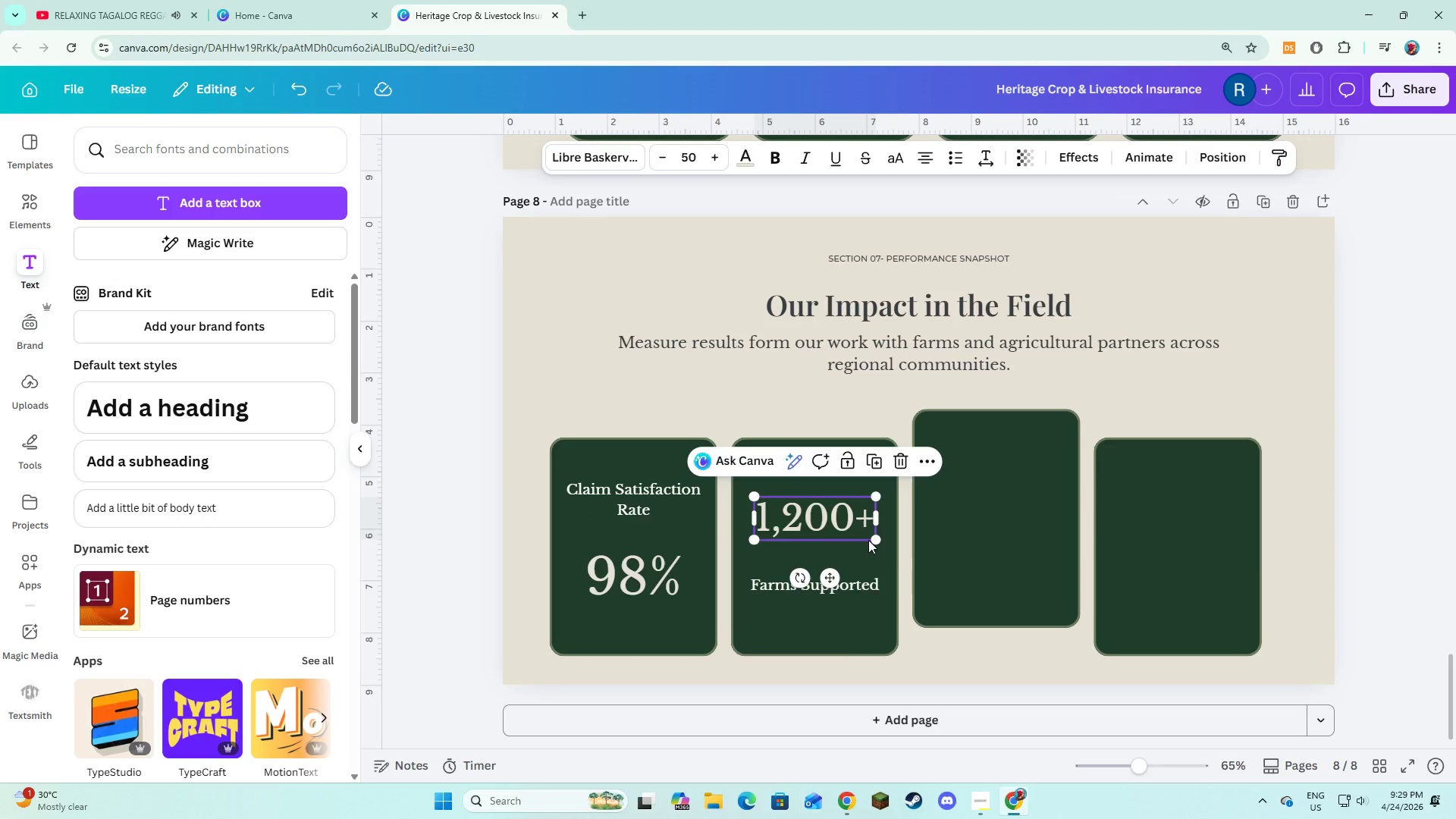 
left_click_drag(start_coordinate=[874, 539], to_coordinate=[877, 551])
 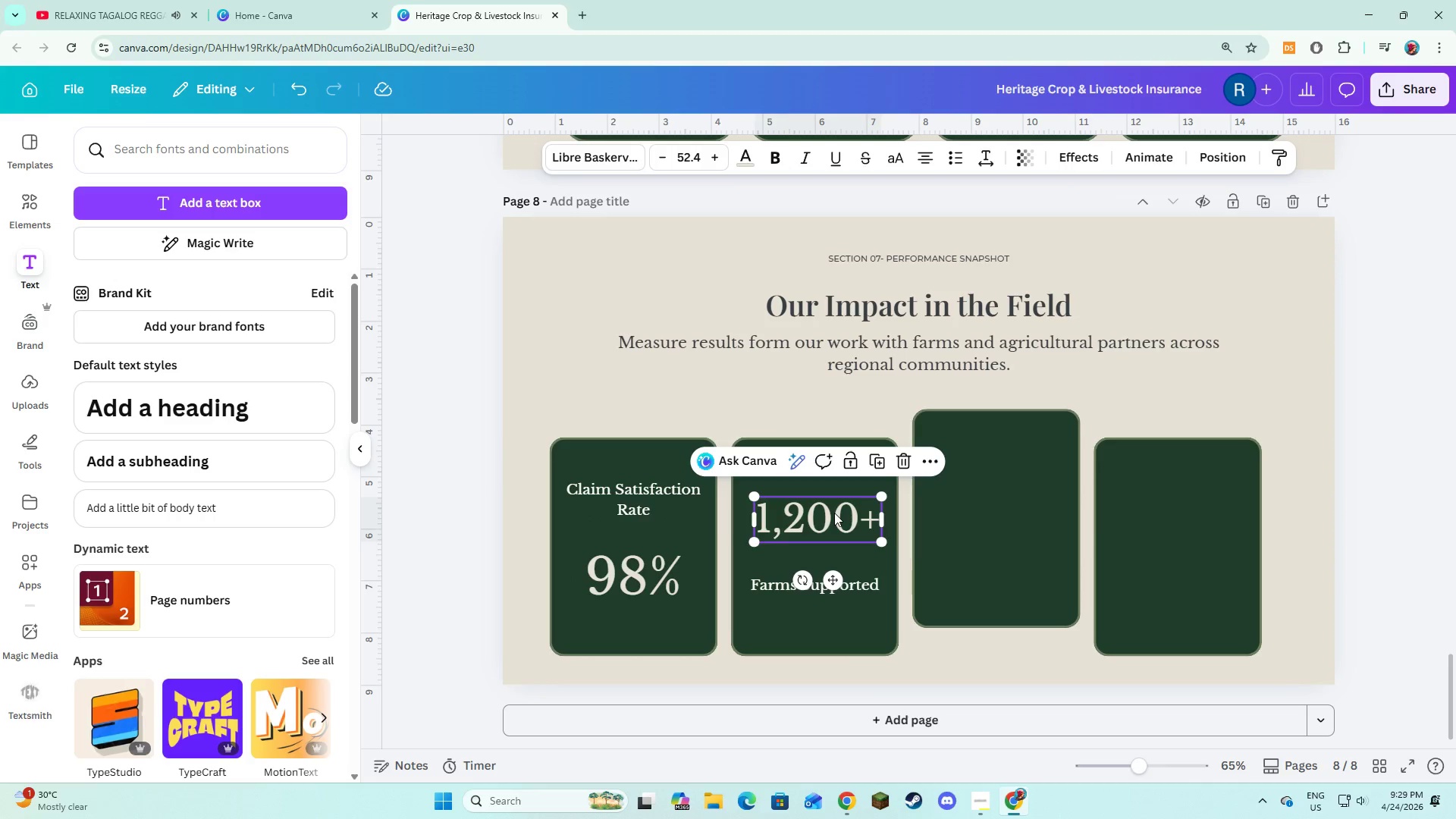 
left_click_drag(start_coordinate=[834, 513], to_coordinate=[825, 514])
 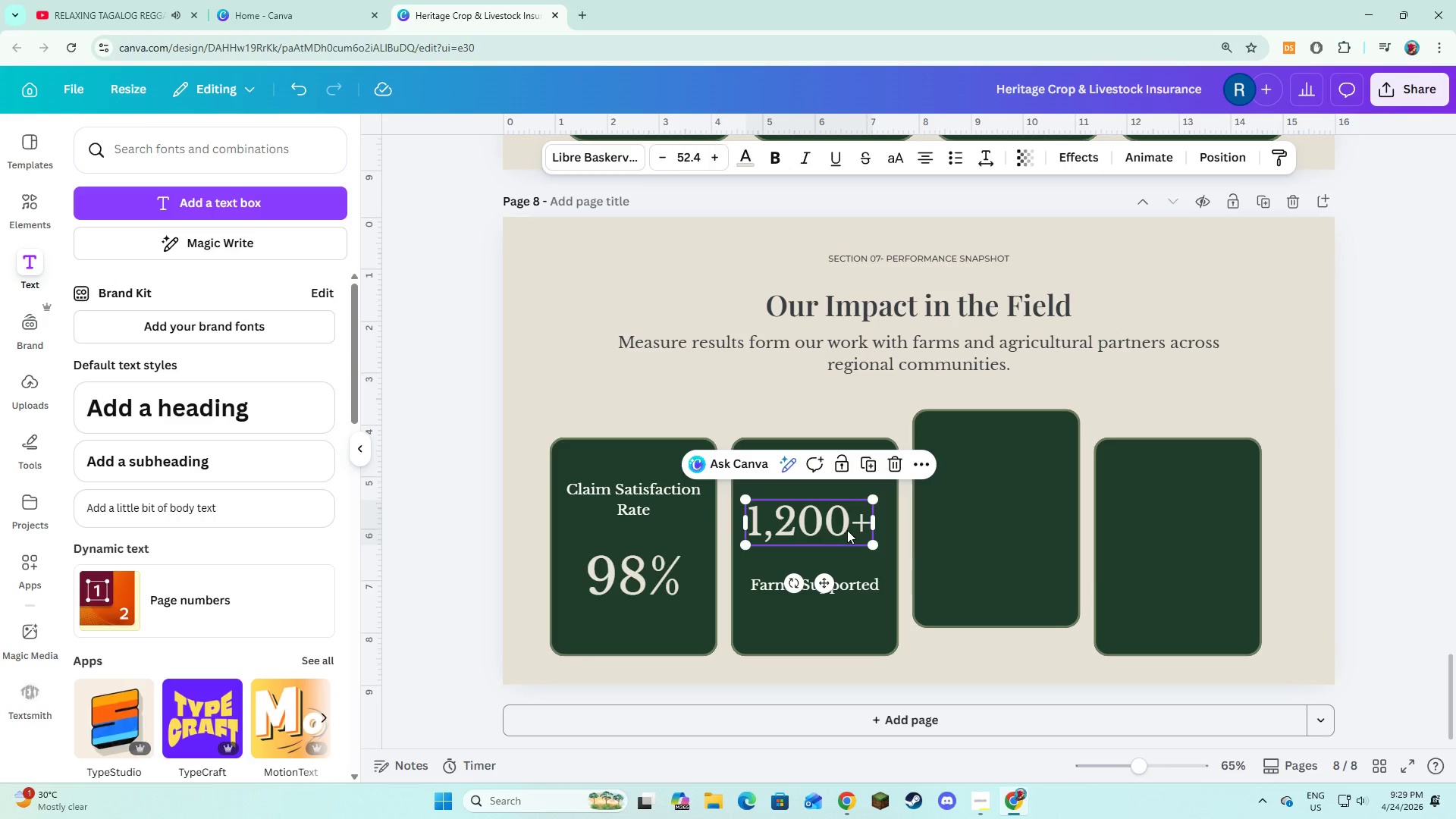 
left_click_drag(start_coordinate=[846, 530], to_coordinate=[853, 532])
 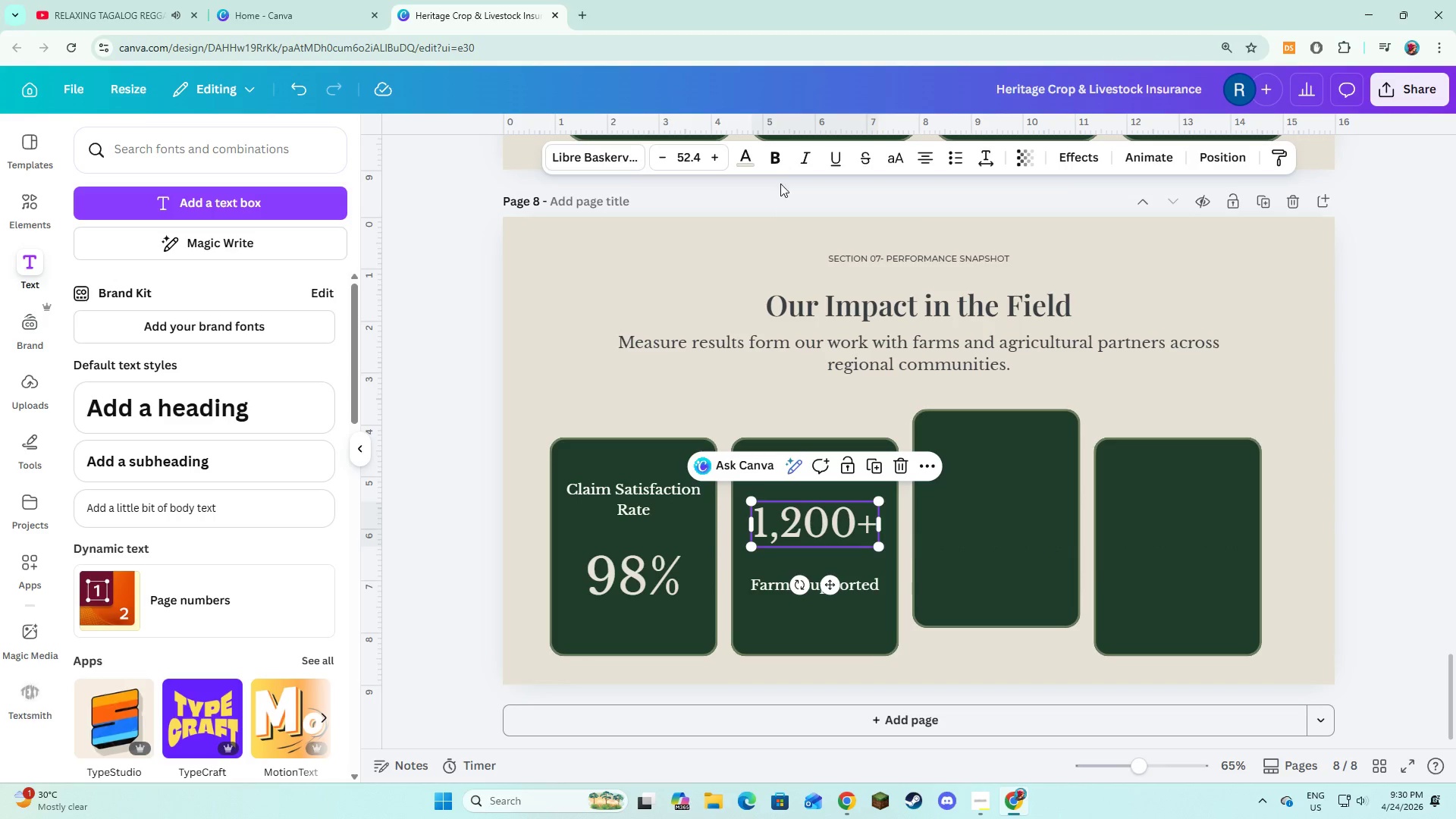 
left_click([774, 154])
 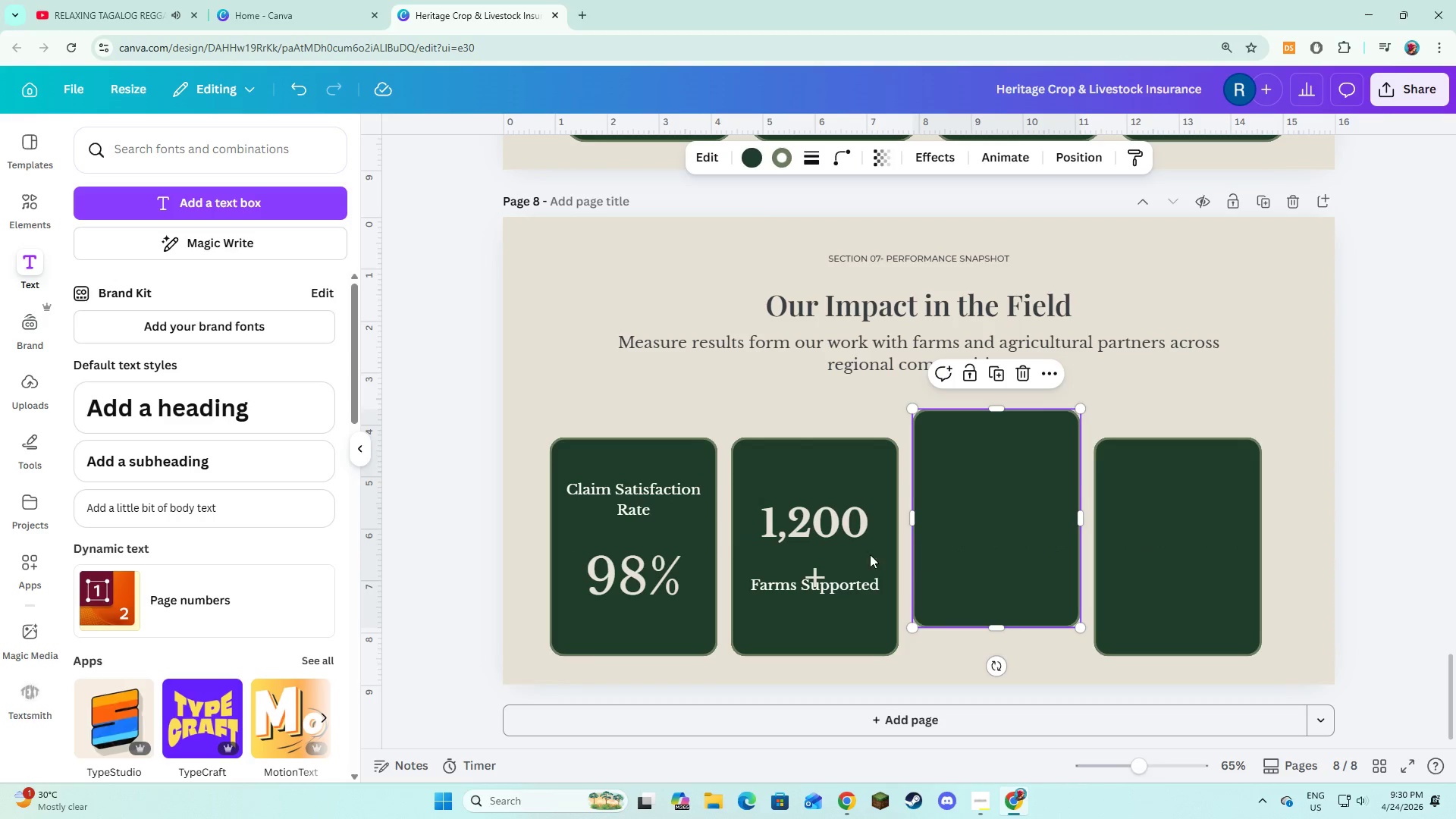 
double_click([815, 554])
 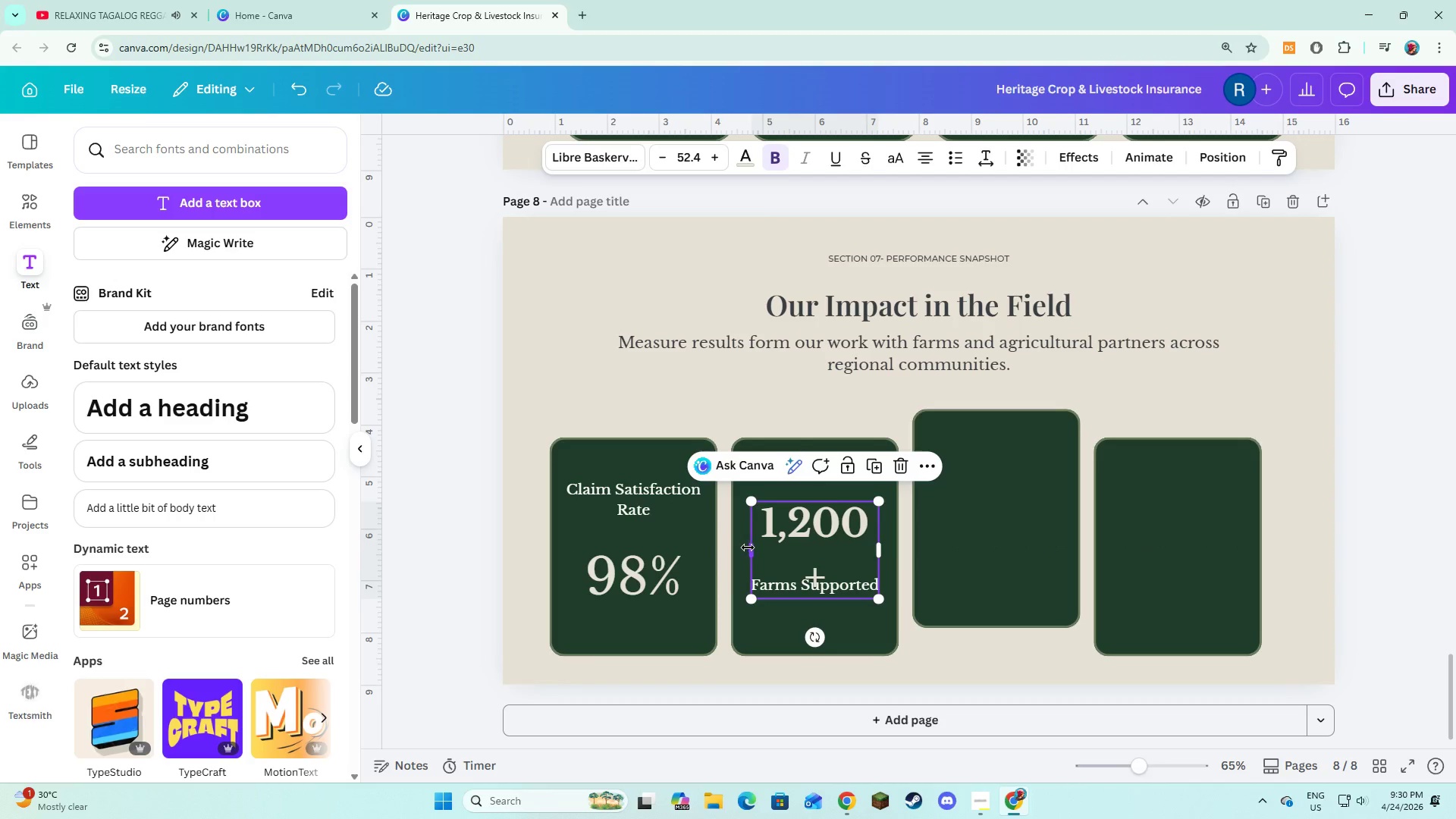 
left_click_drag(start_coordinate=[748, 548], to_coordinate=[739, 546])
 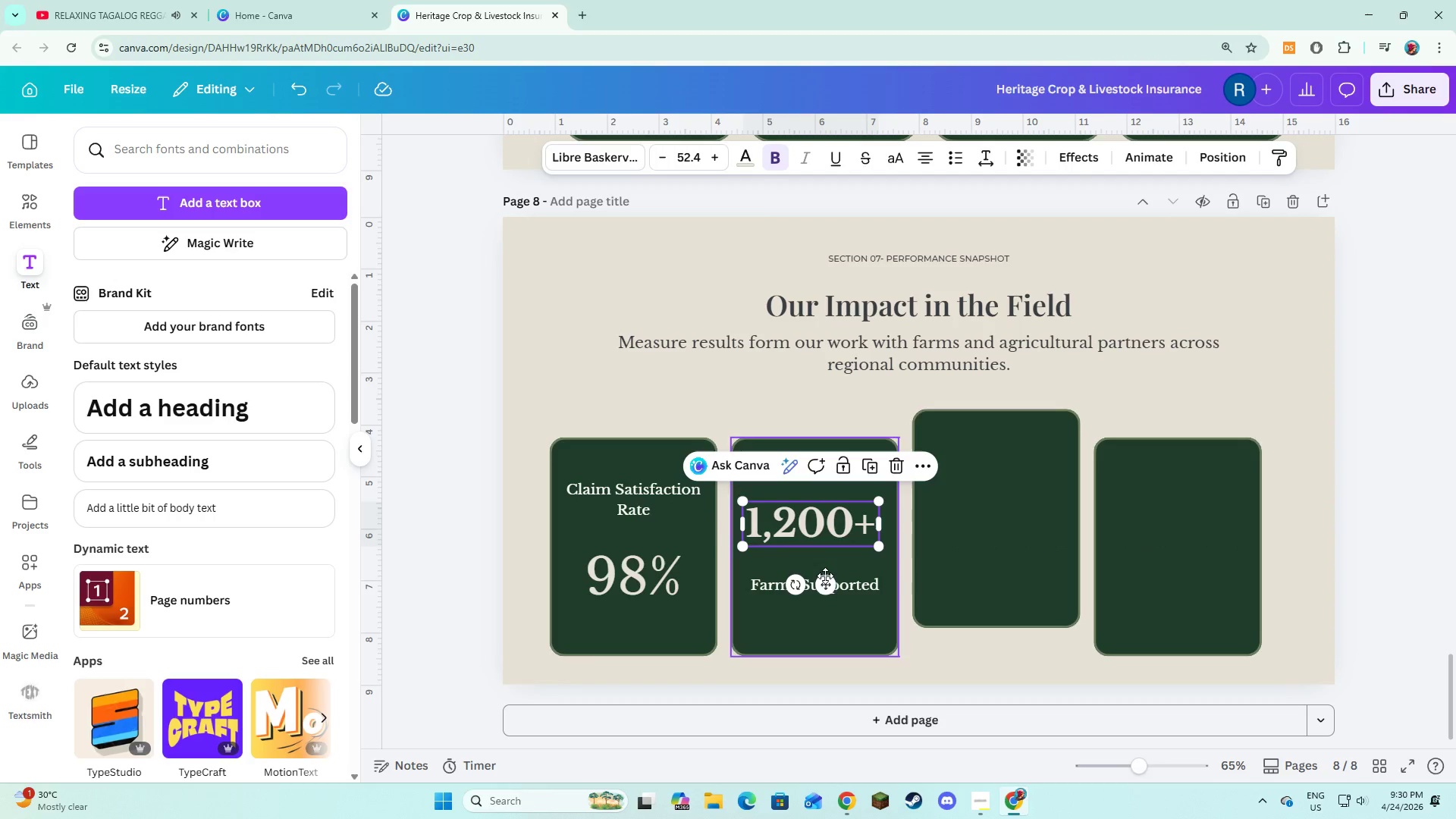 
left_click_drag(start_coordinate=[825, 577], to_coordinate=[833, 579])
 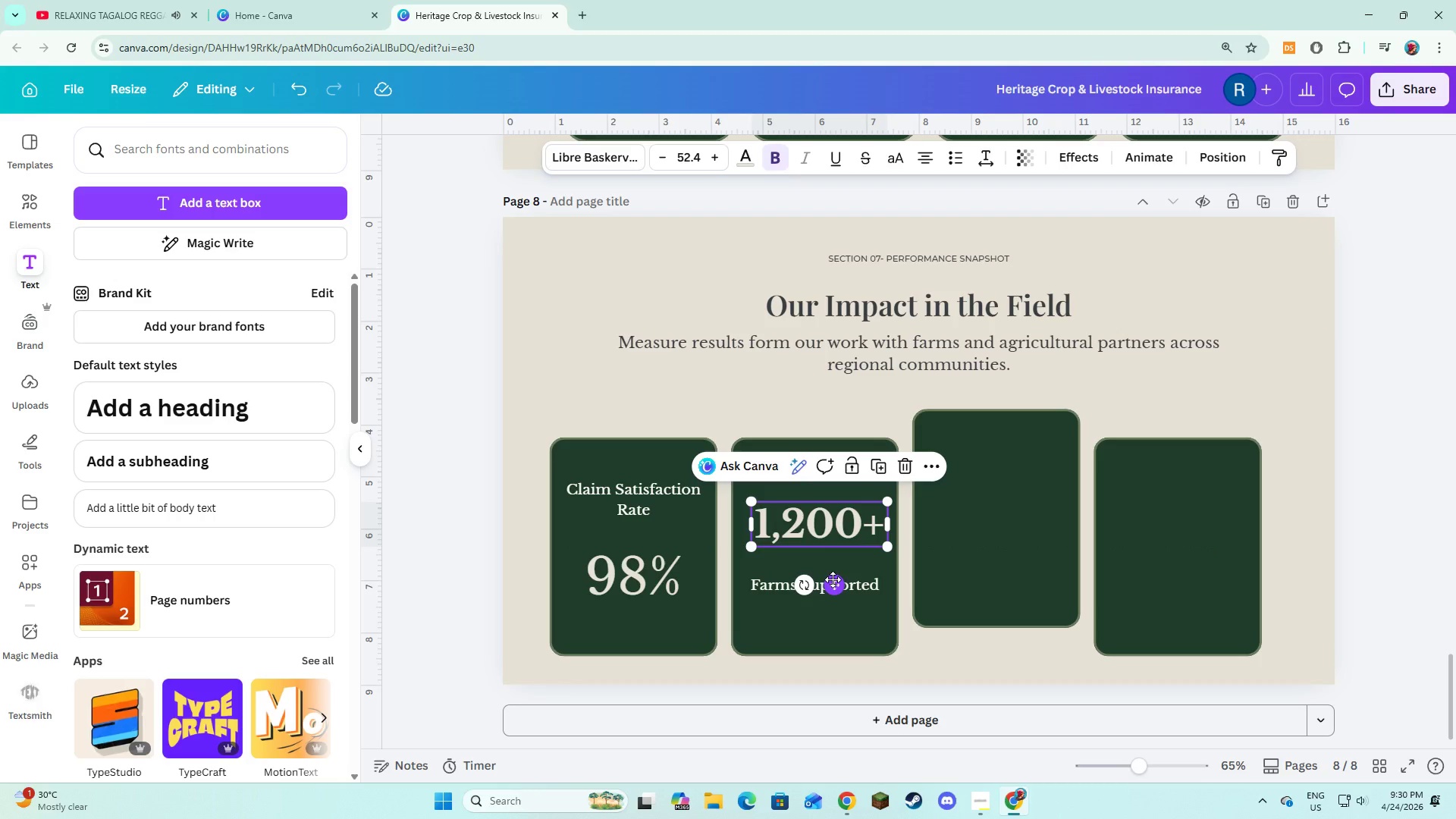 
left_click_drag(start_coordinate=[833, 579], to_coordinate=[827, 579])
 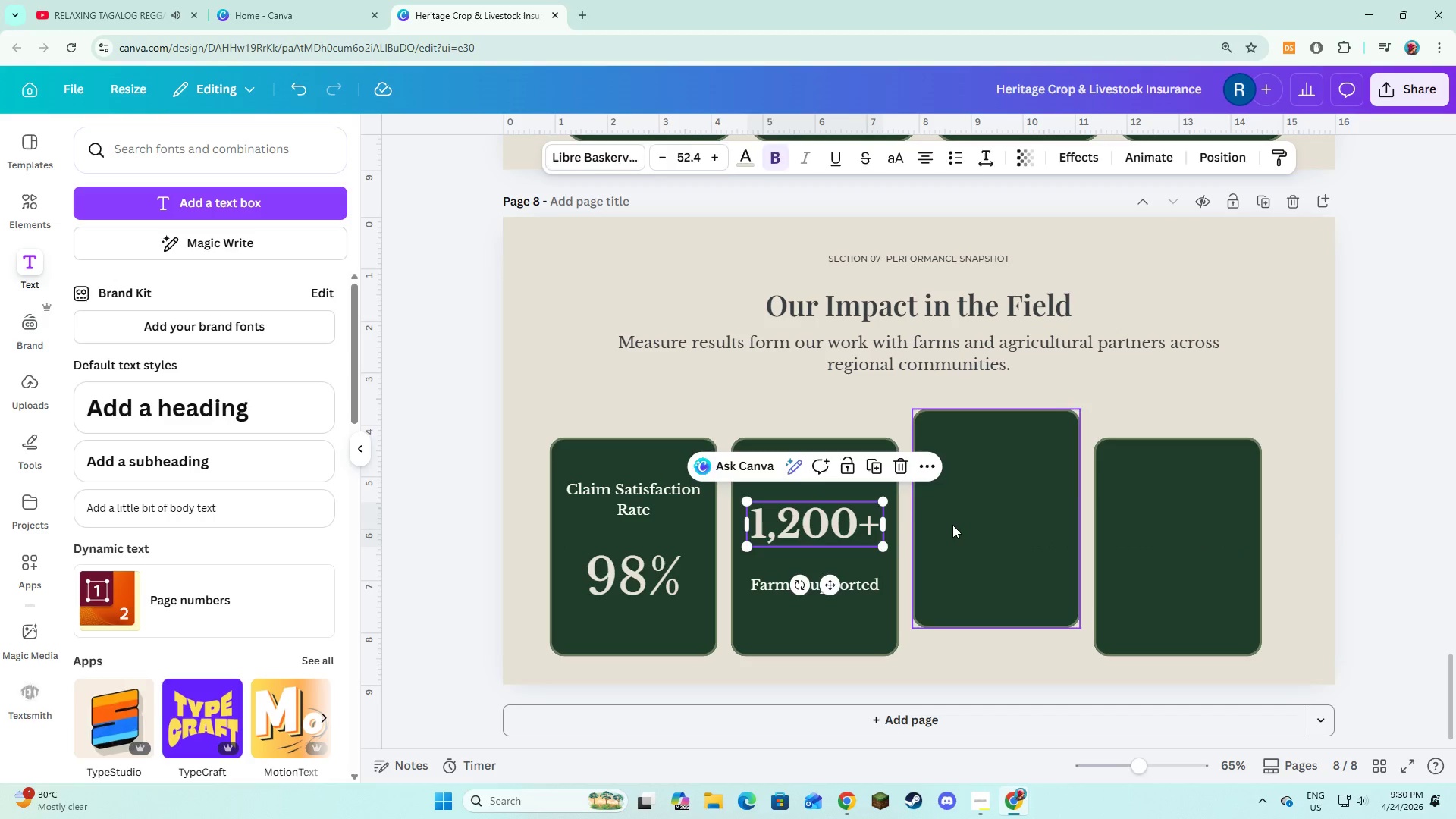 
left_click([952, 525])
 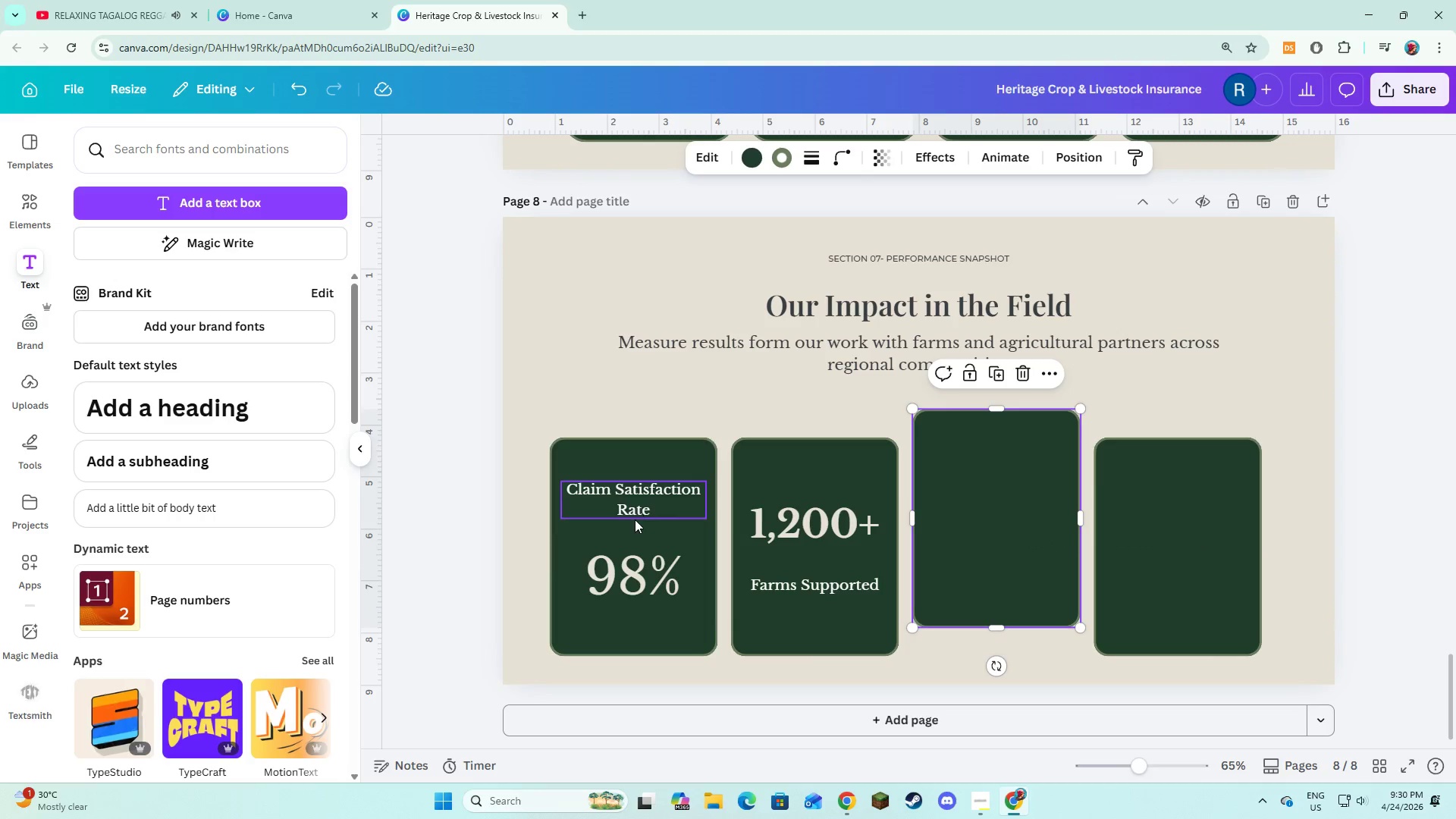 
left_click_drag(start_coordinate=[636, 501], to_coordinate=[645, 607])
 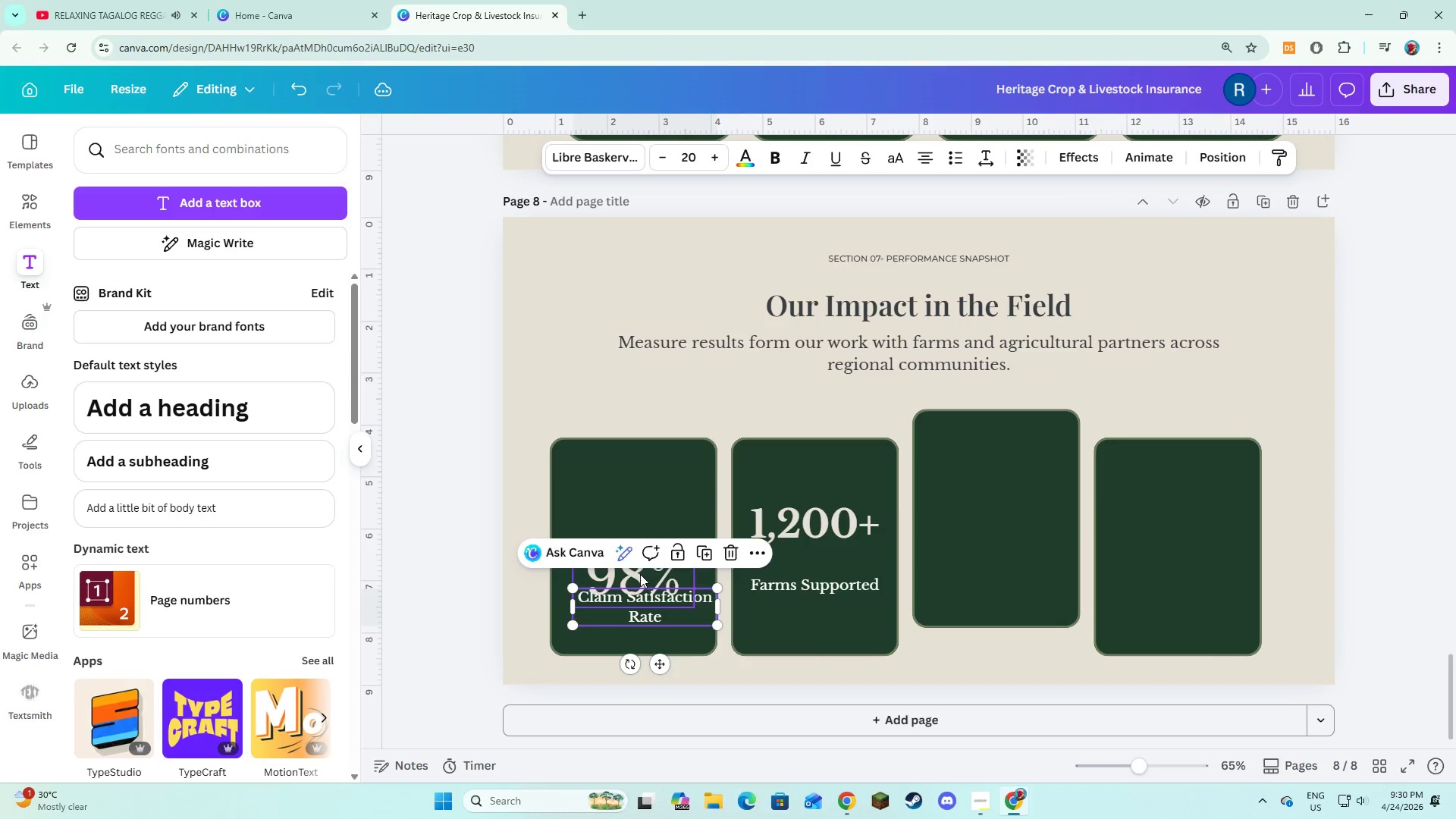 
left_click([640, 574])
 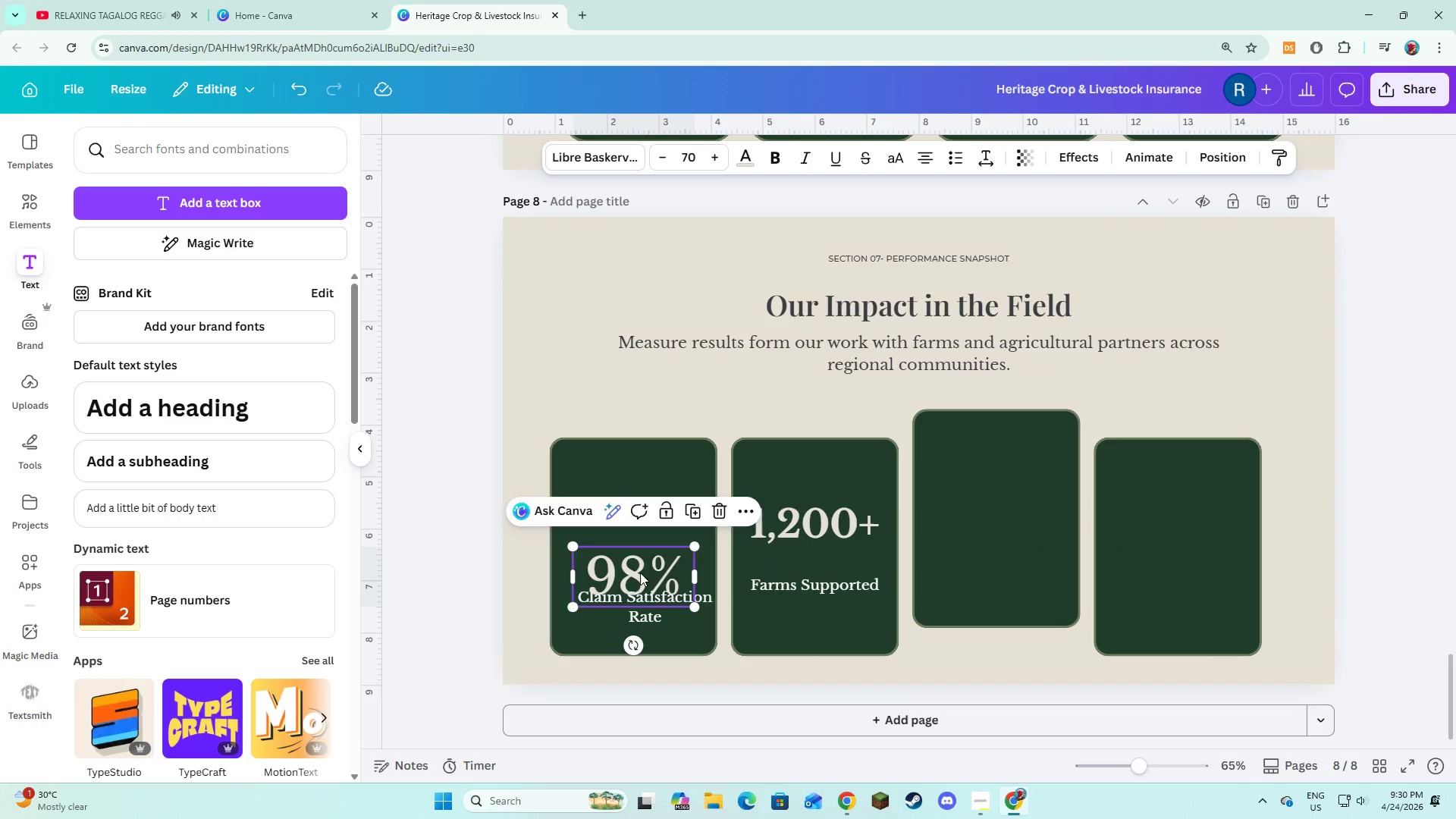 
left_click_drag(start_coordinate=[640, 574], to_coordinate=[641, 522])
 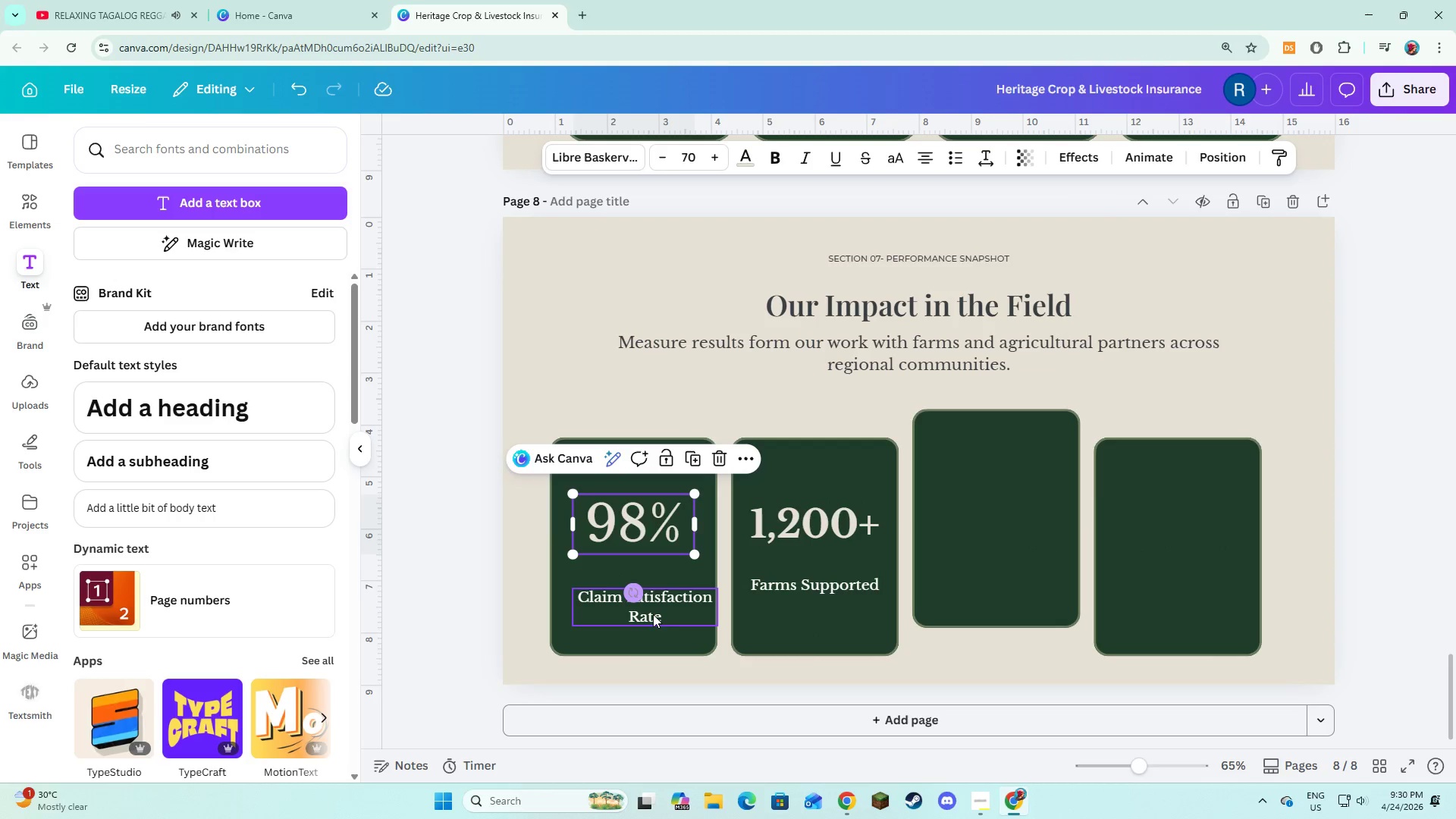 
double_click([653, 614])
 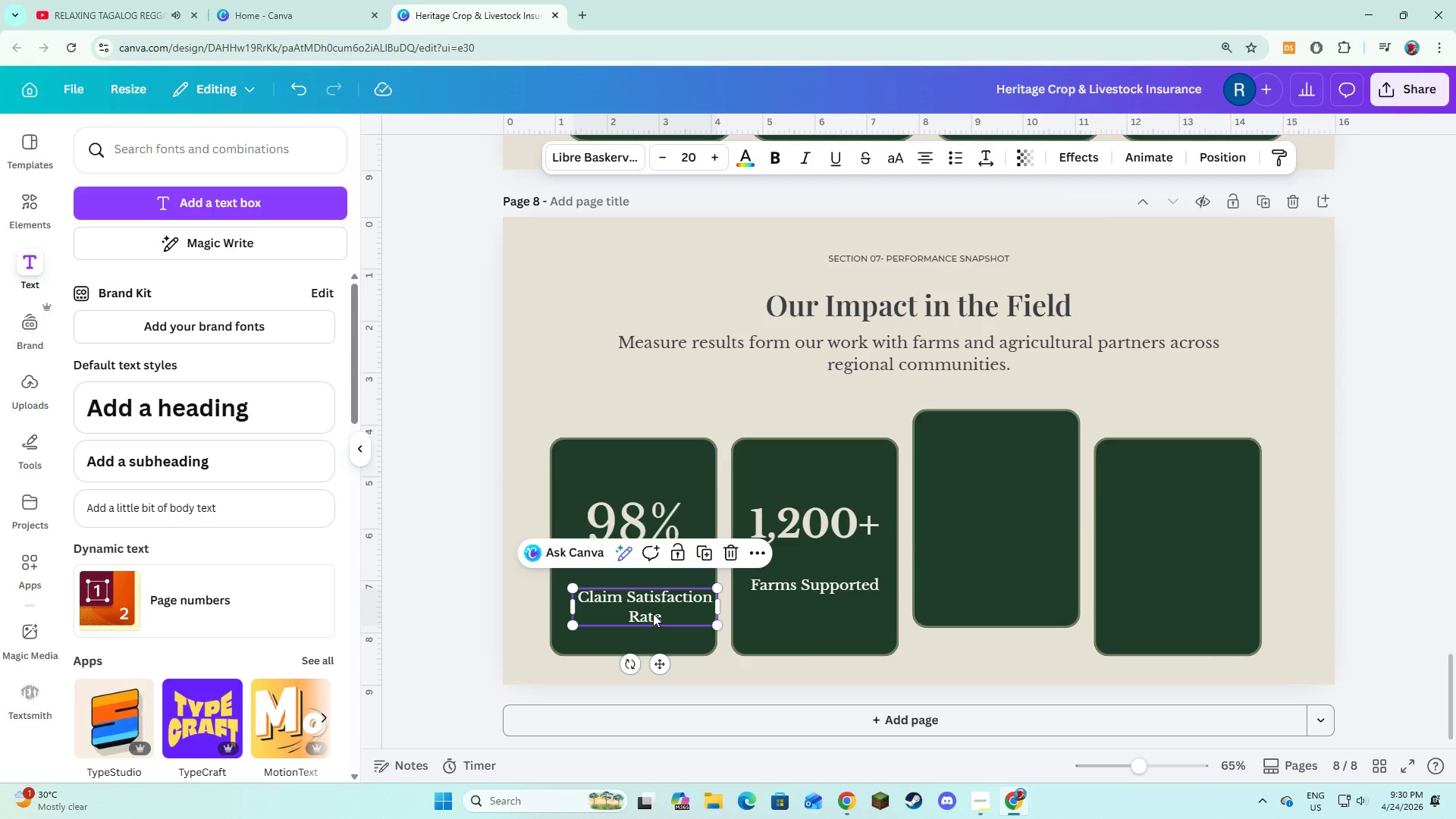 
left_click_drag(start_coordinate=[653, 614], to_coordinate=[652, 598])
 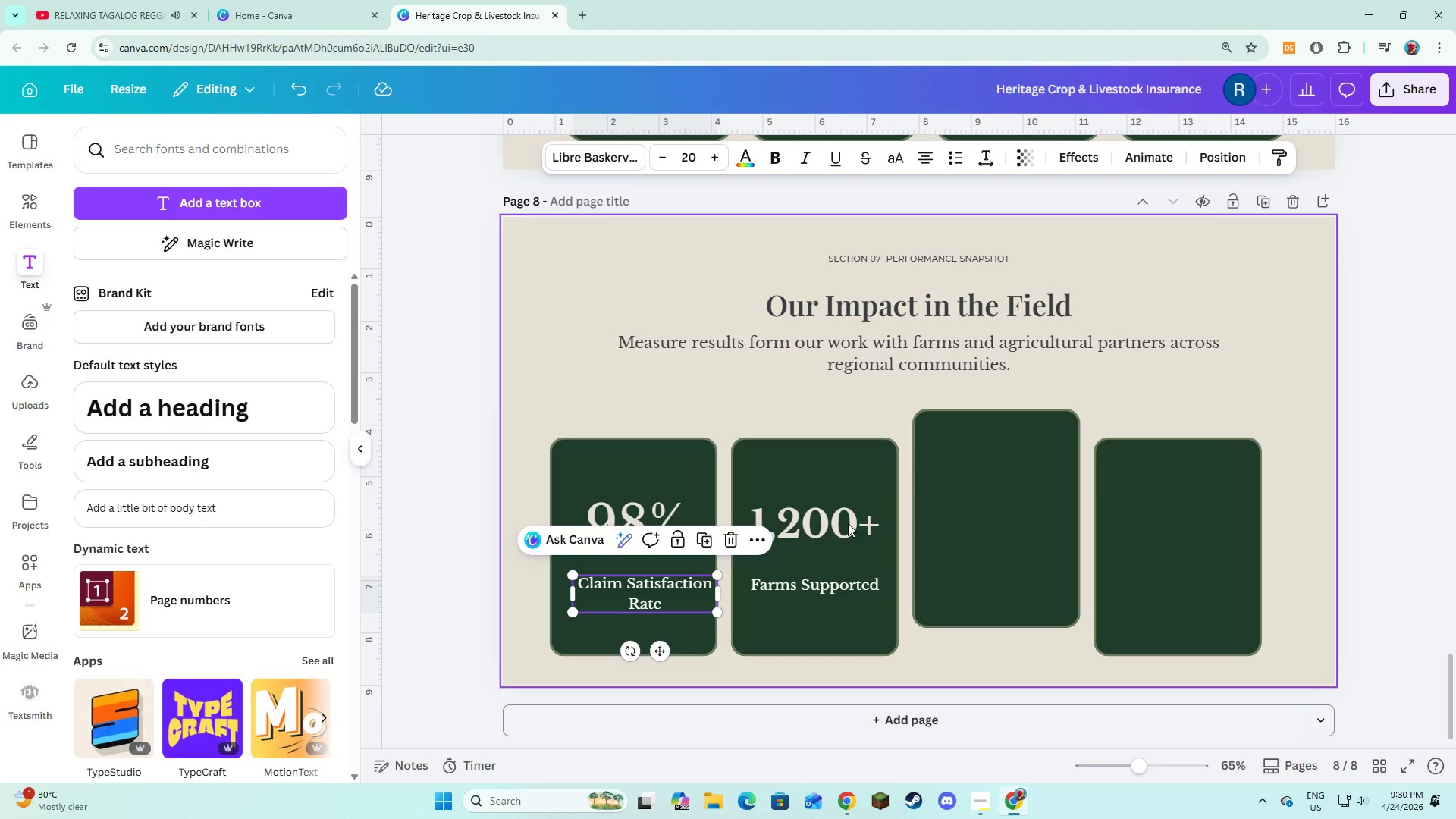 
left_click([836, 523])
 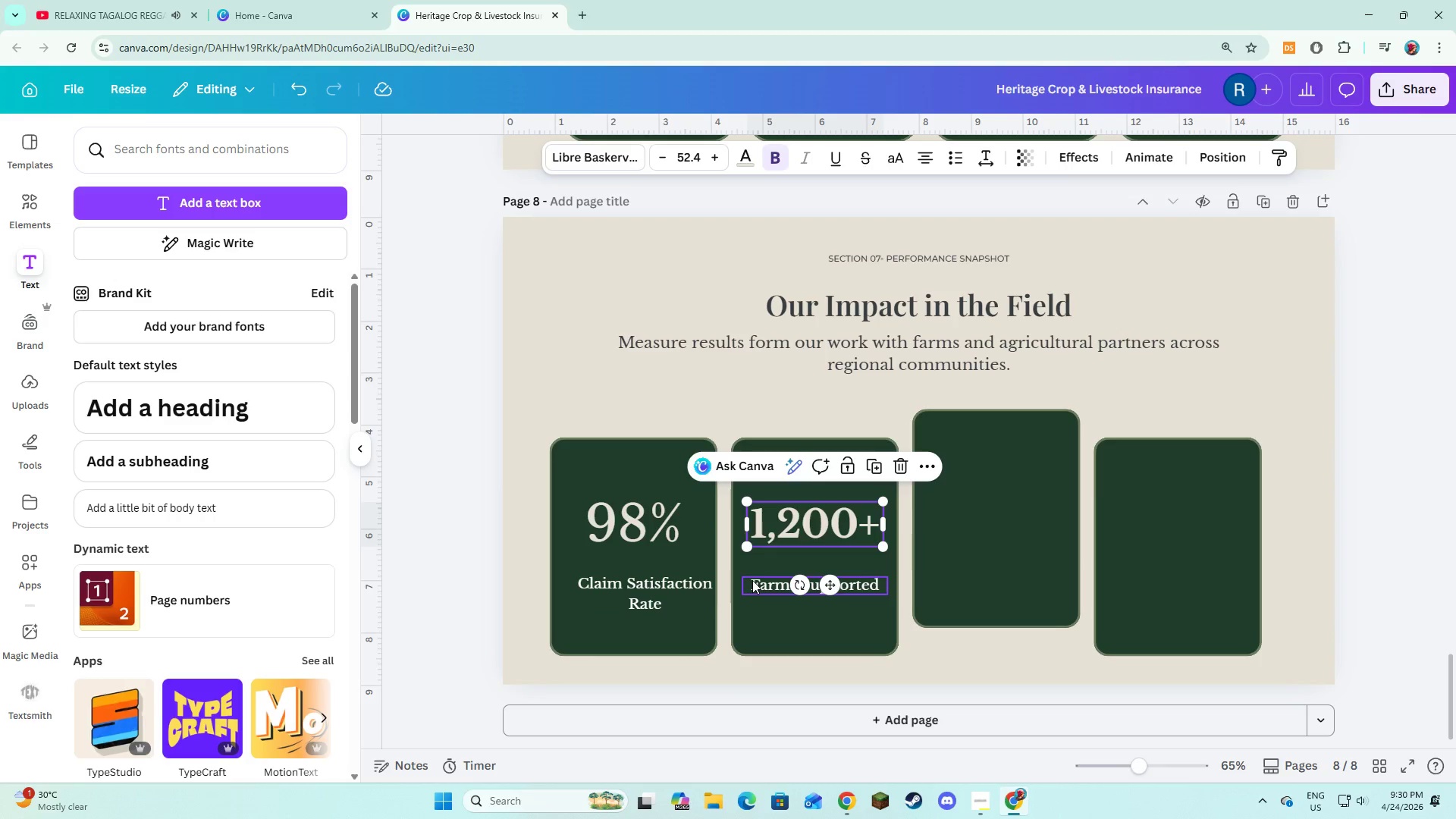 
hold_key(key=ShiftLeft, duration=0.62)
left_click([752, 580])
 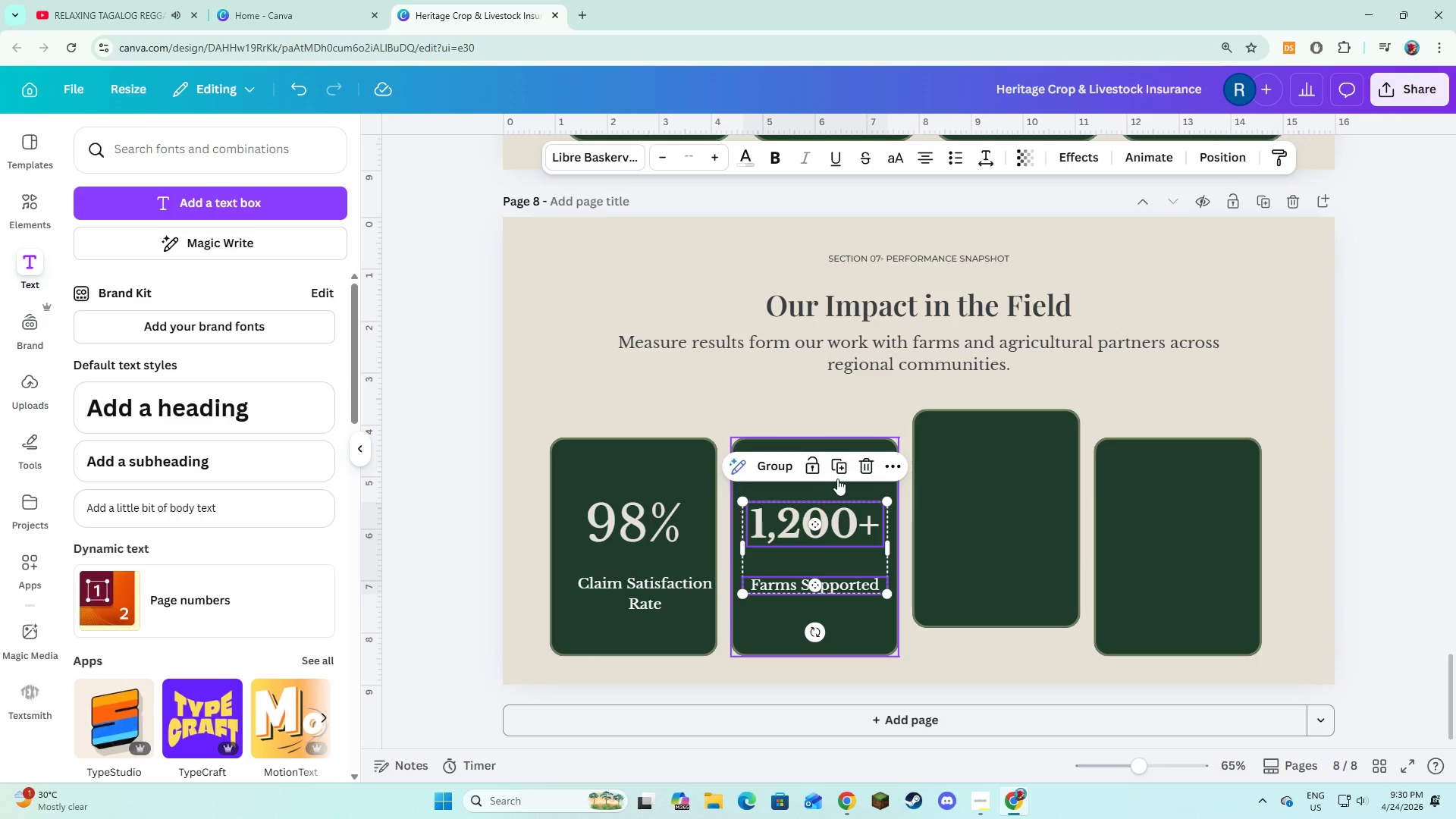 
left_click([839, 475])
 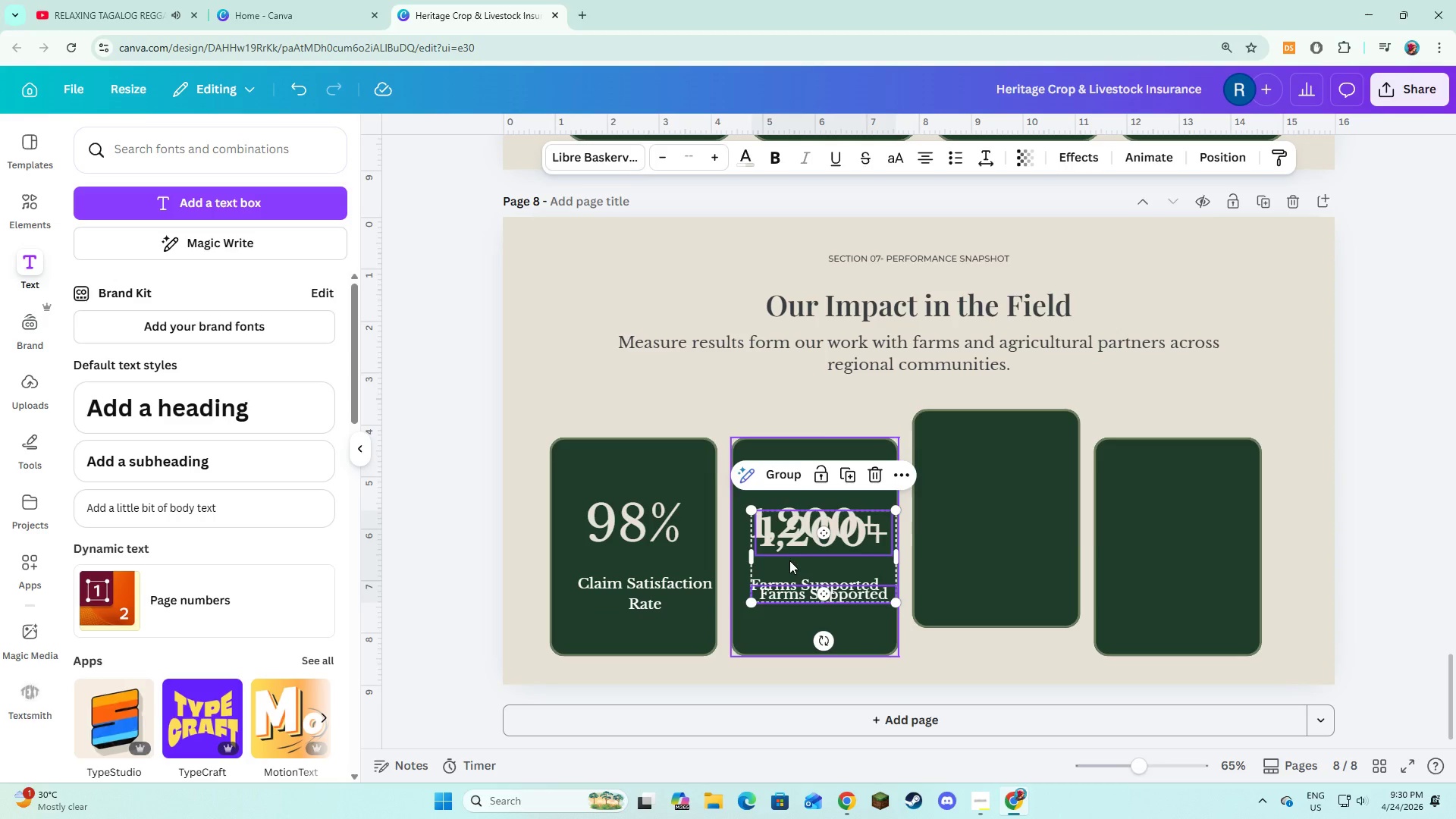 
left_click_drag(start_coordinate=[789, 560], to_coordinate=[962, 506])
 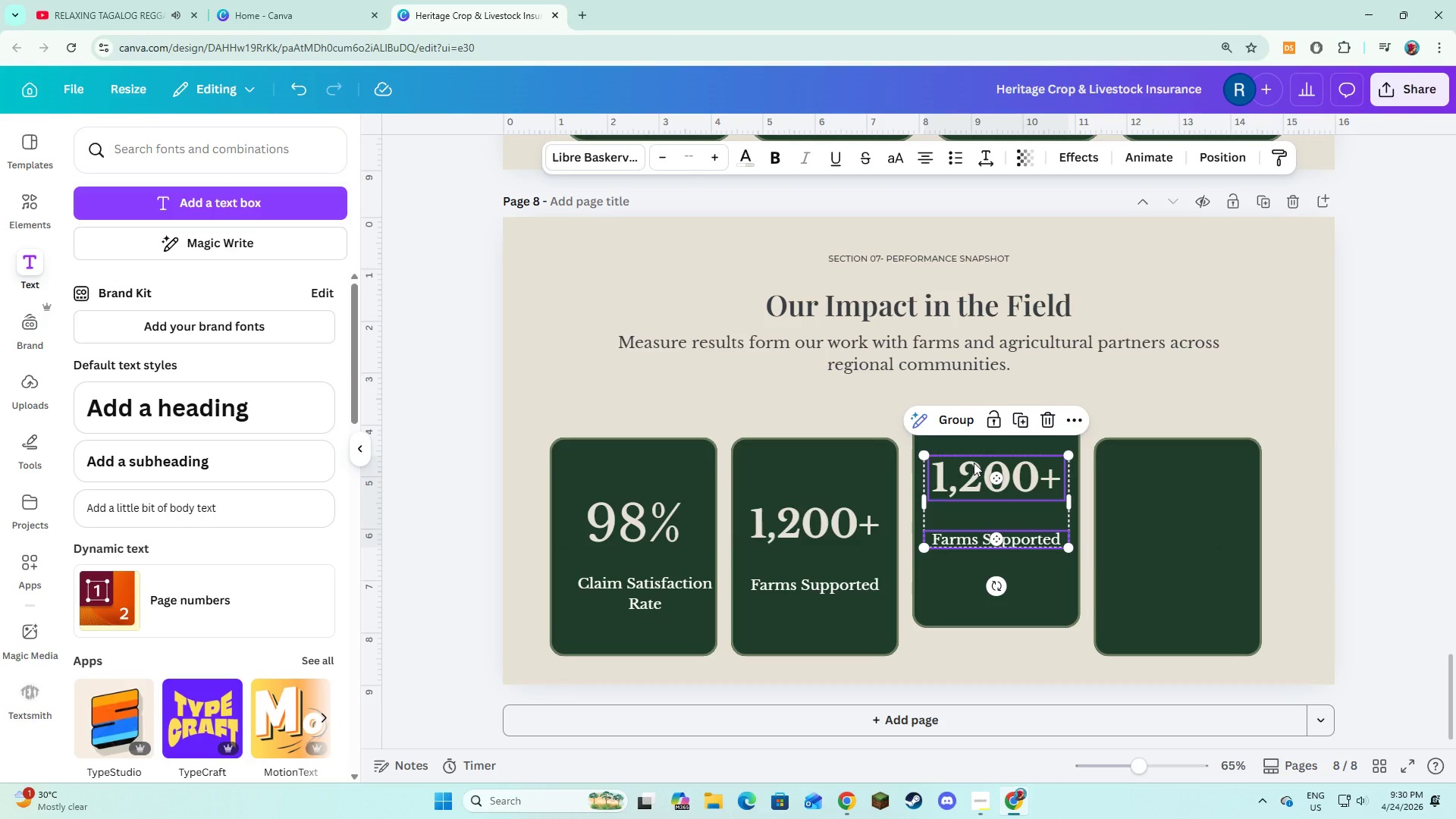 
left_click([971, 467])
 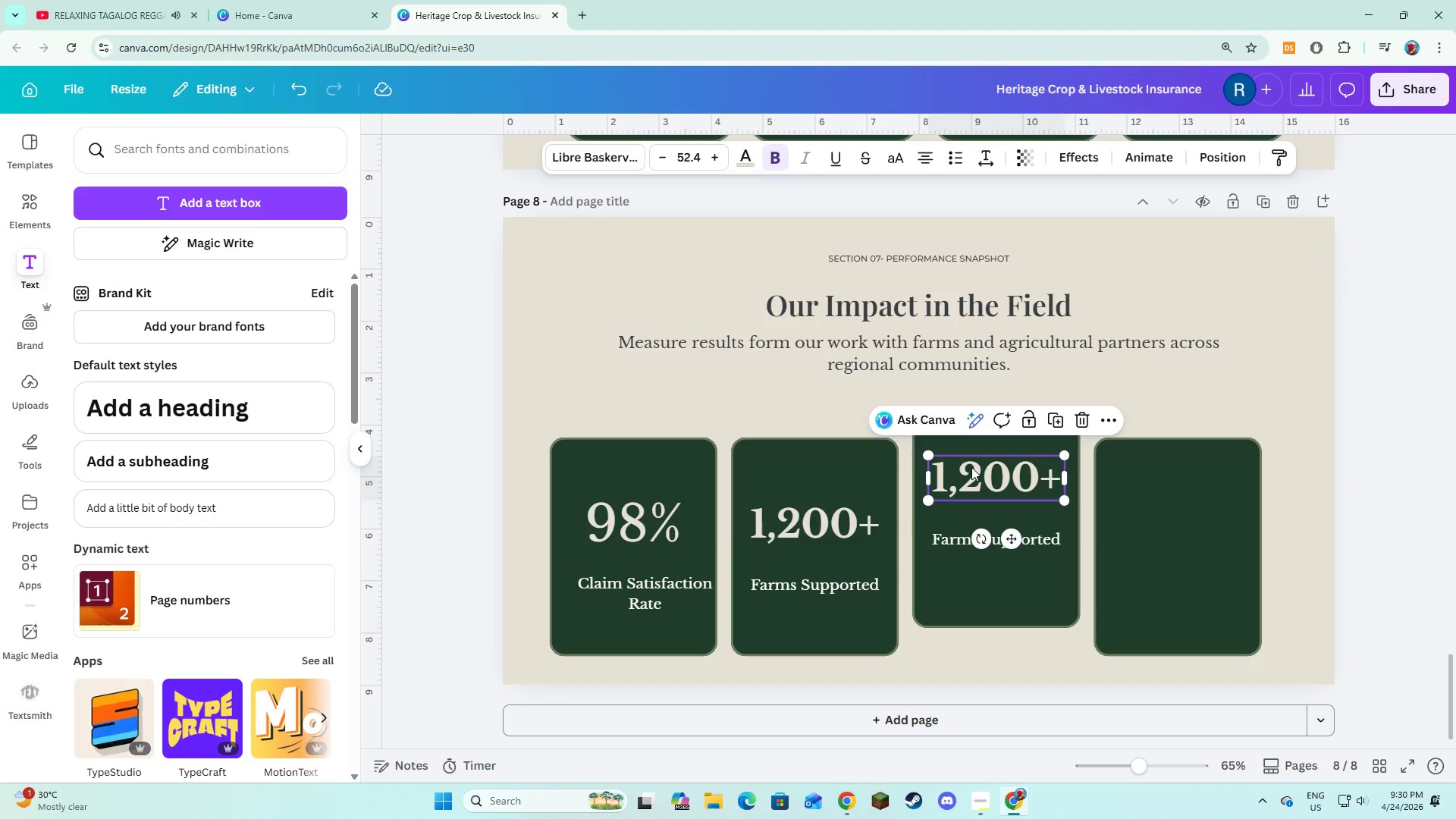 
left_click([971, 467])
 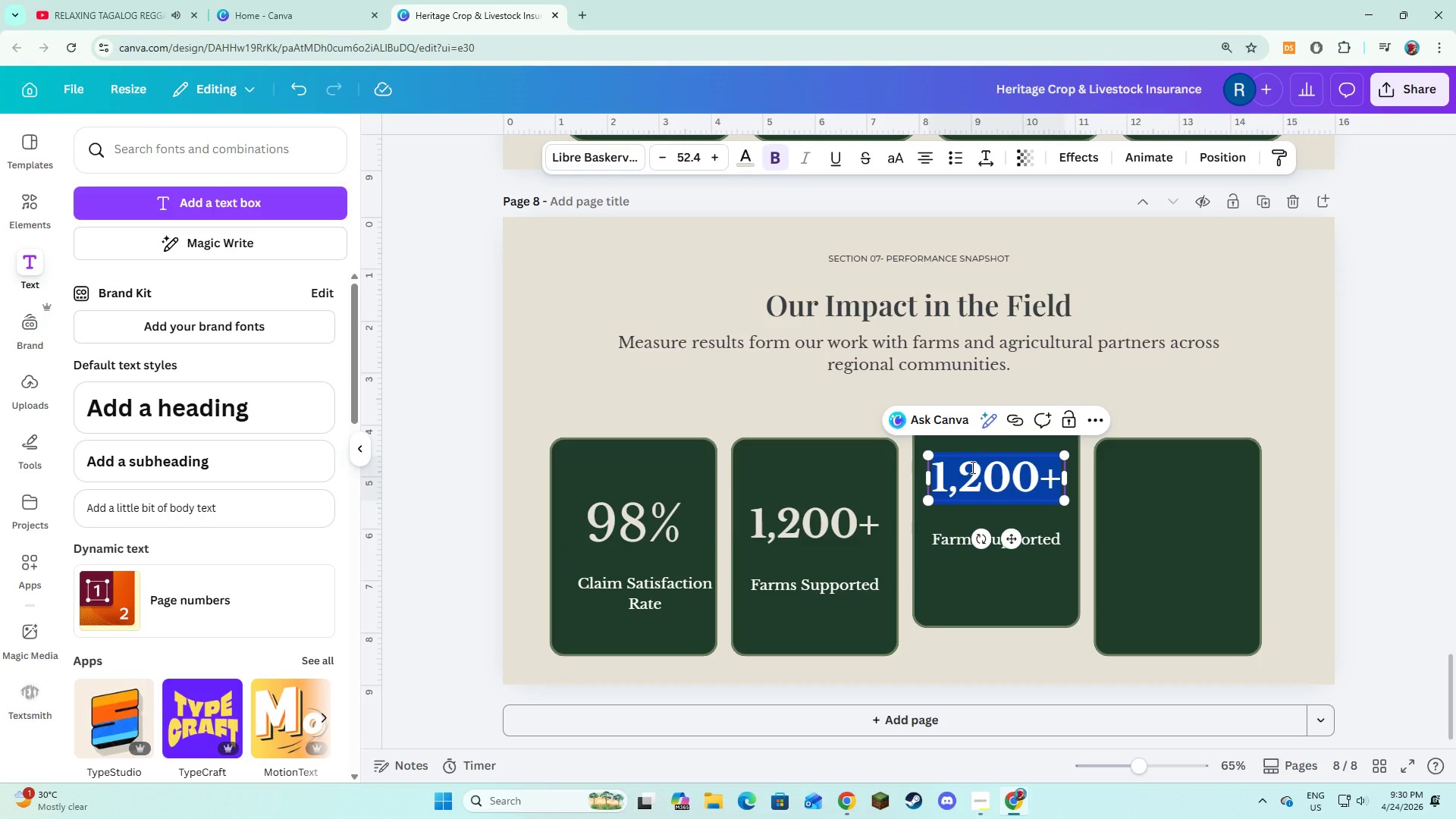 
type(48 %)
key(Backspace)
key(Backspace)
type( h)
key(Backspace)
type(Hours)
 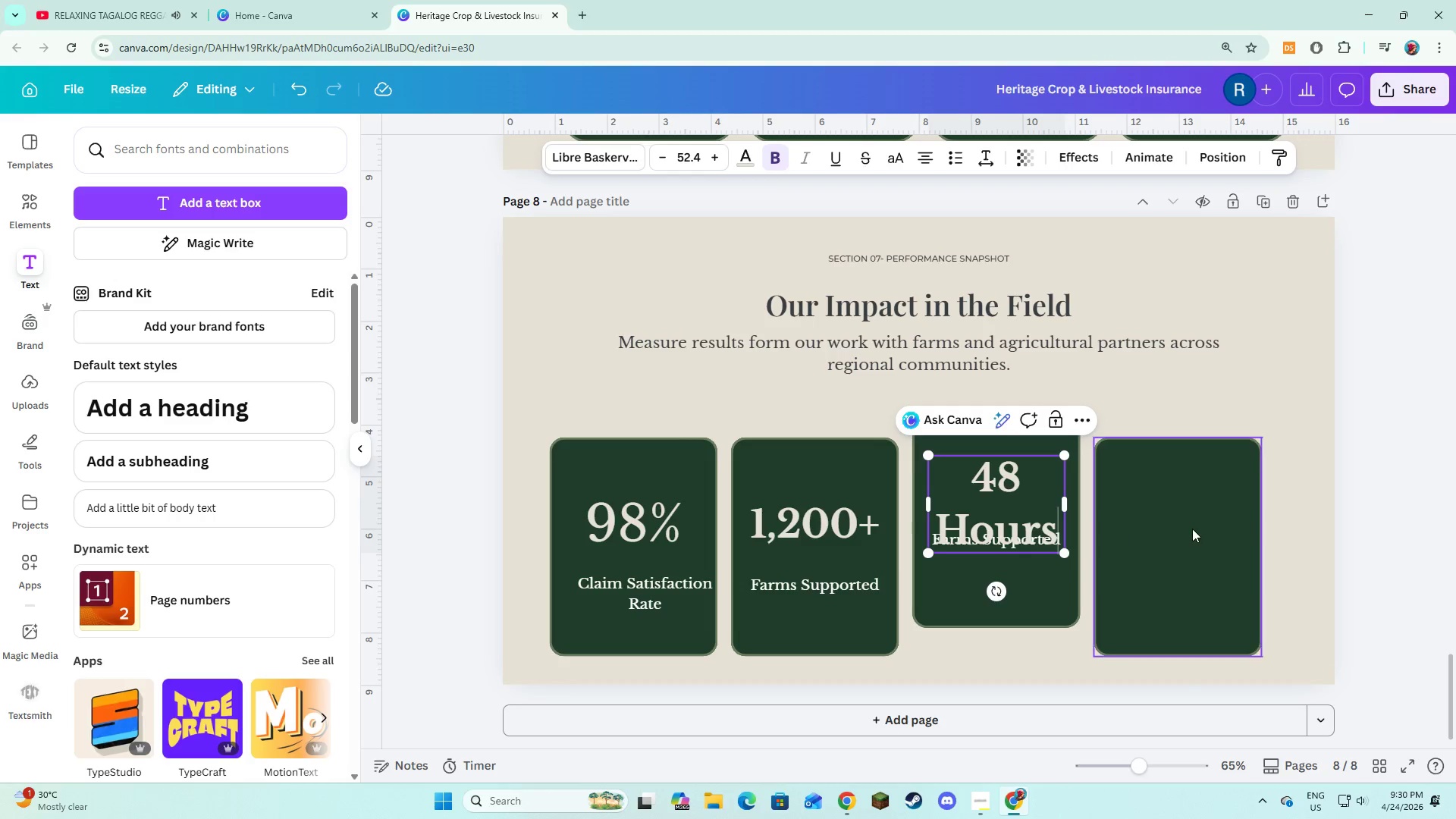 
double_click([992, 490])
 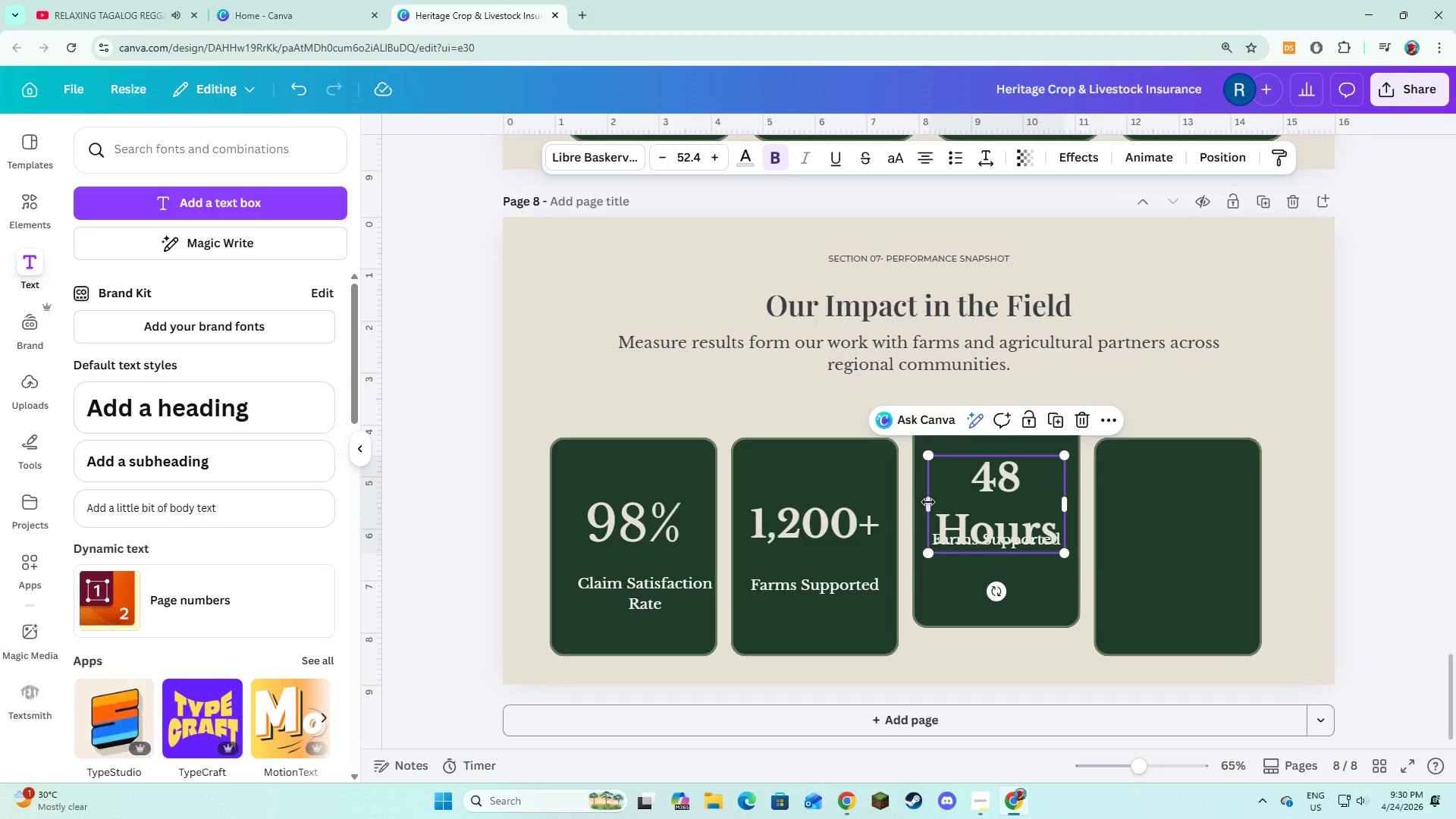 
left_click_drag(start_coordinate=[927, 502], to_coordinate=[918, 501])
 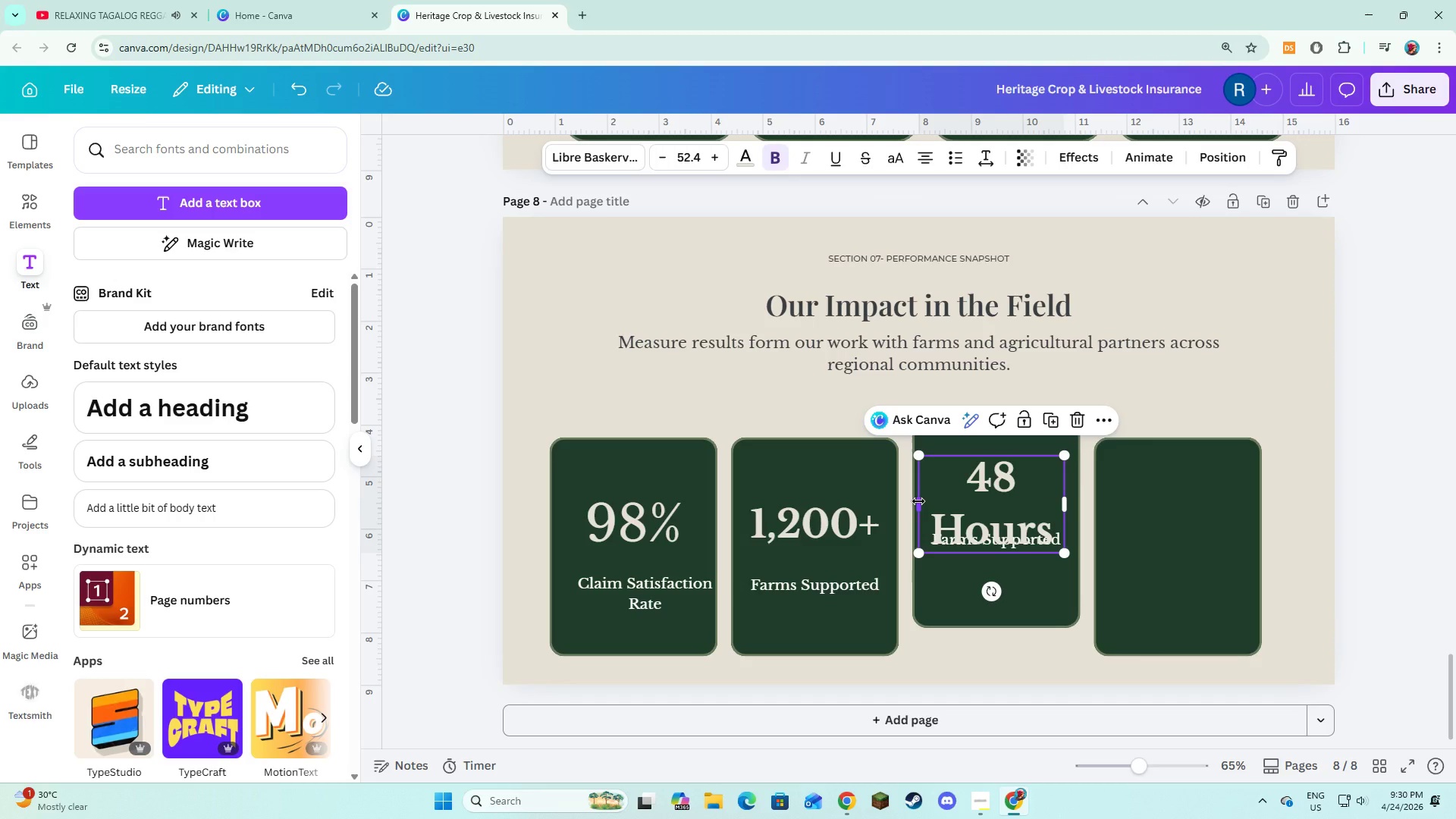 
key(Control+Z)
 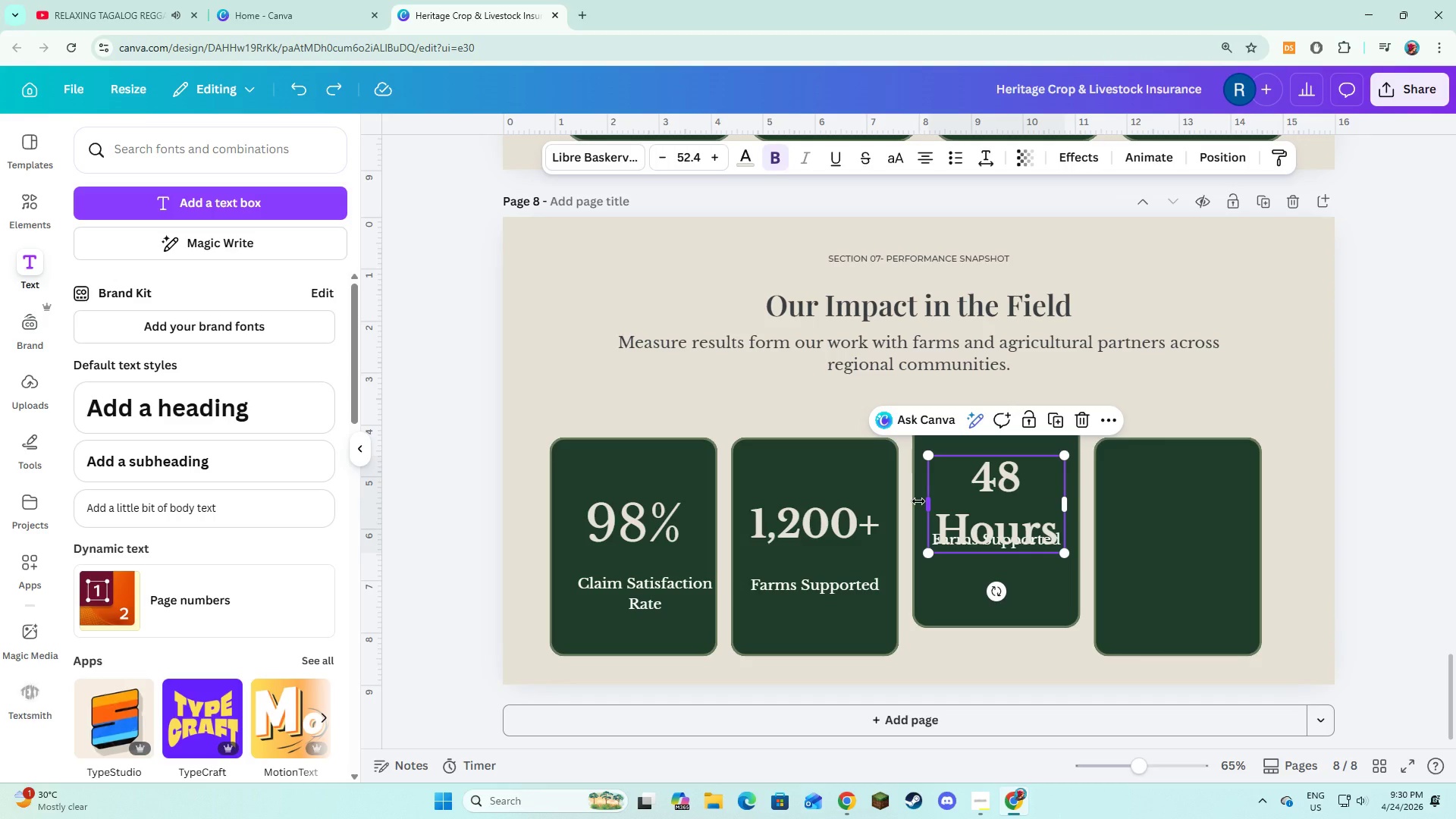 
key(Control+Z)
 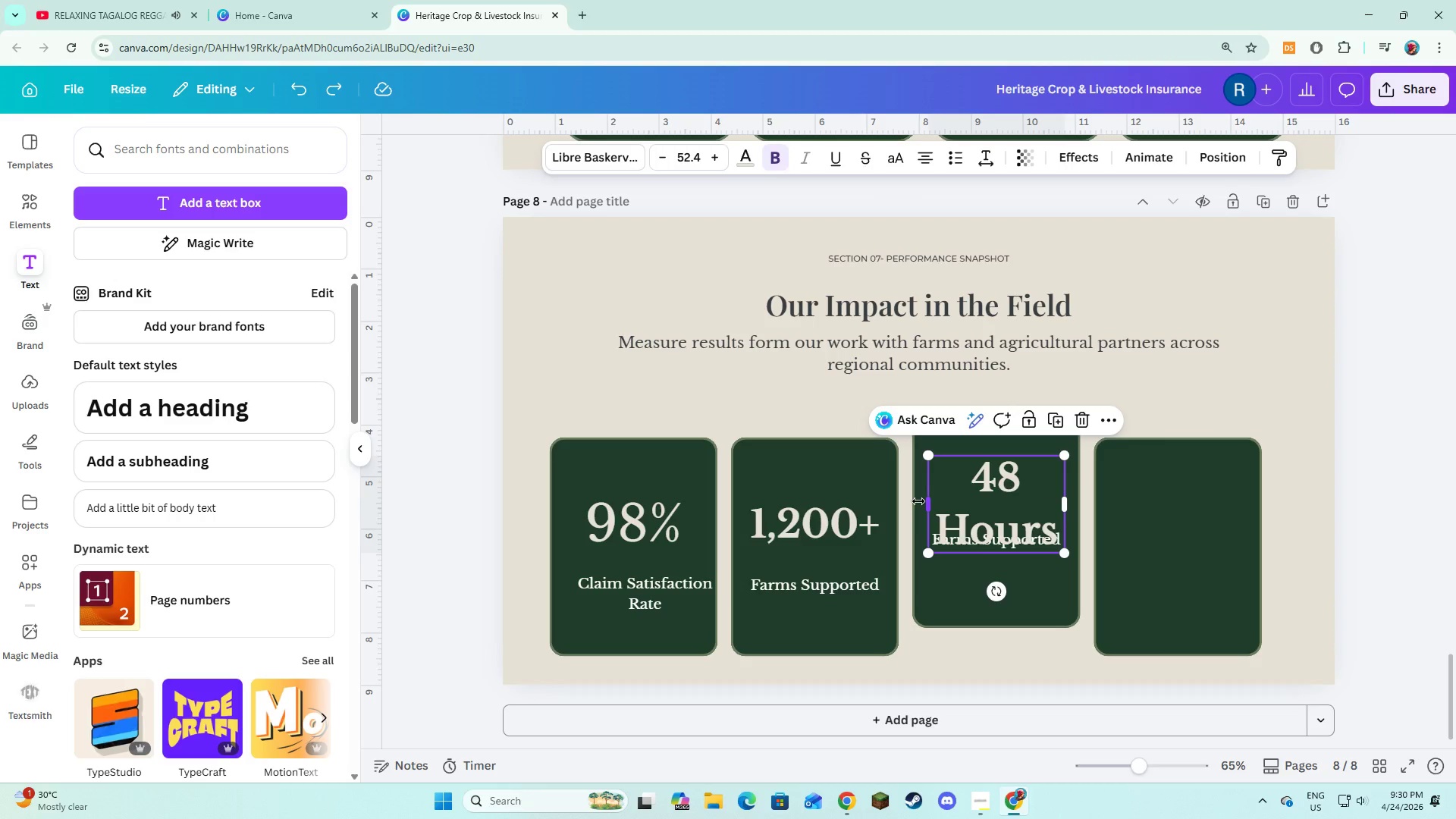 
key(Control+Z)
 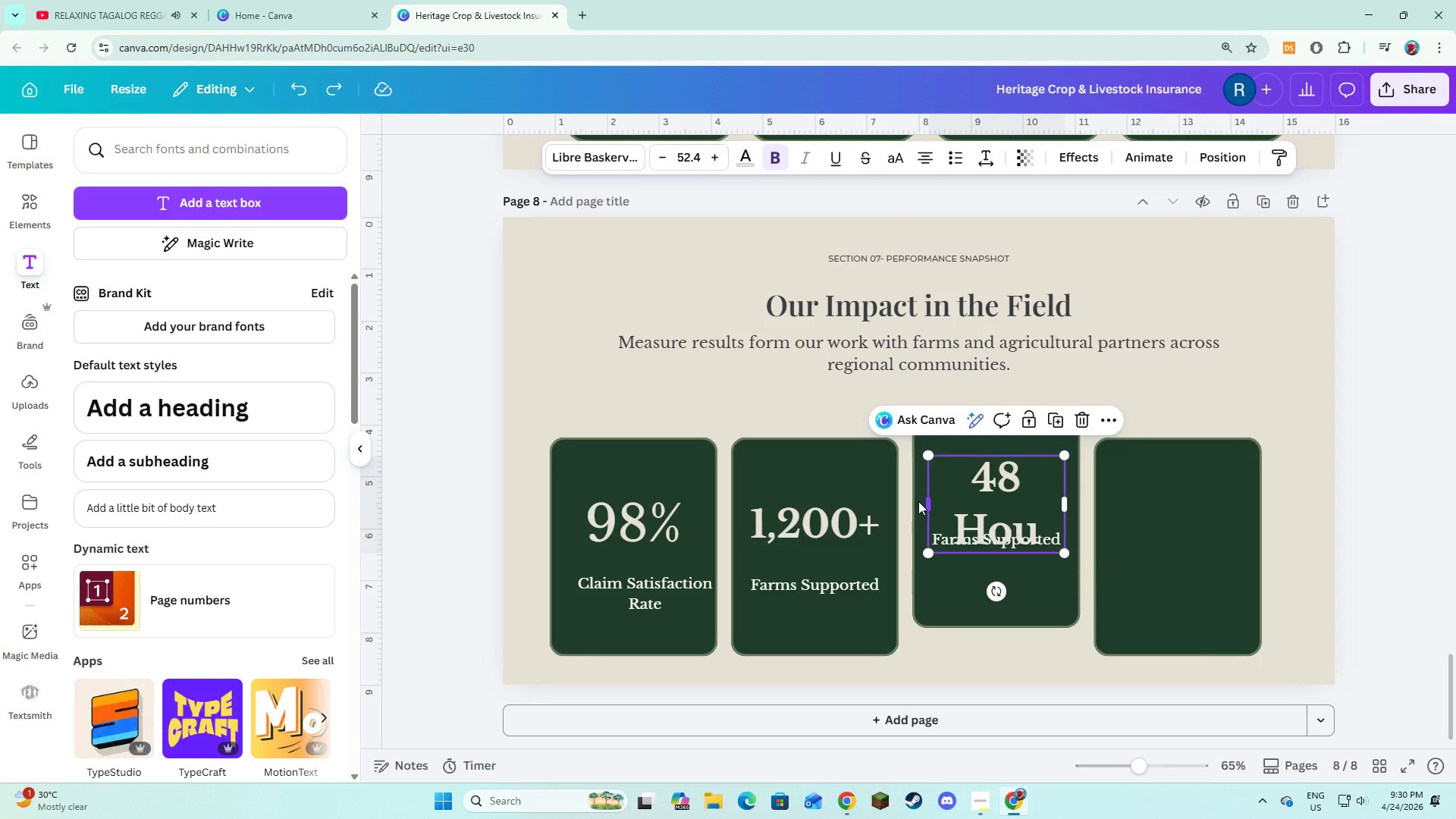 
key(Control+Z)
 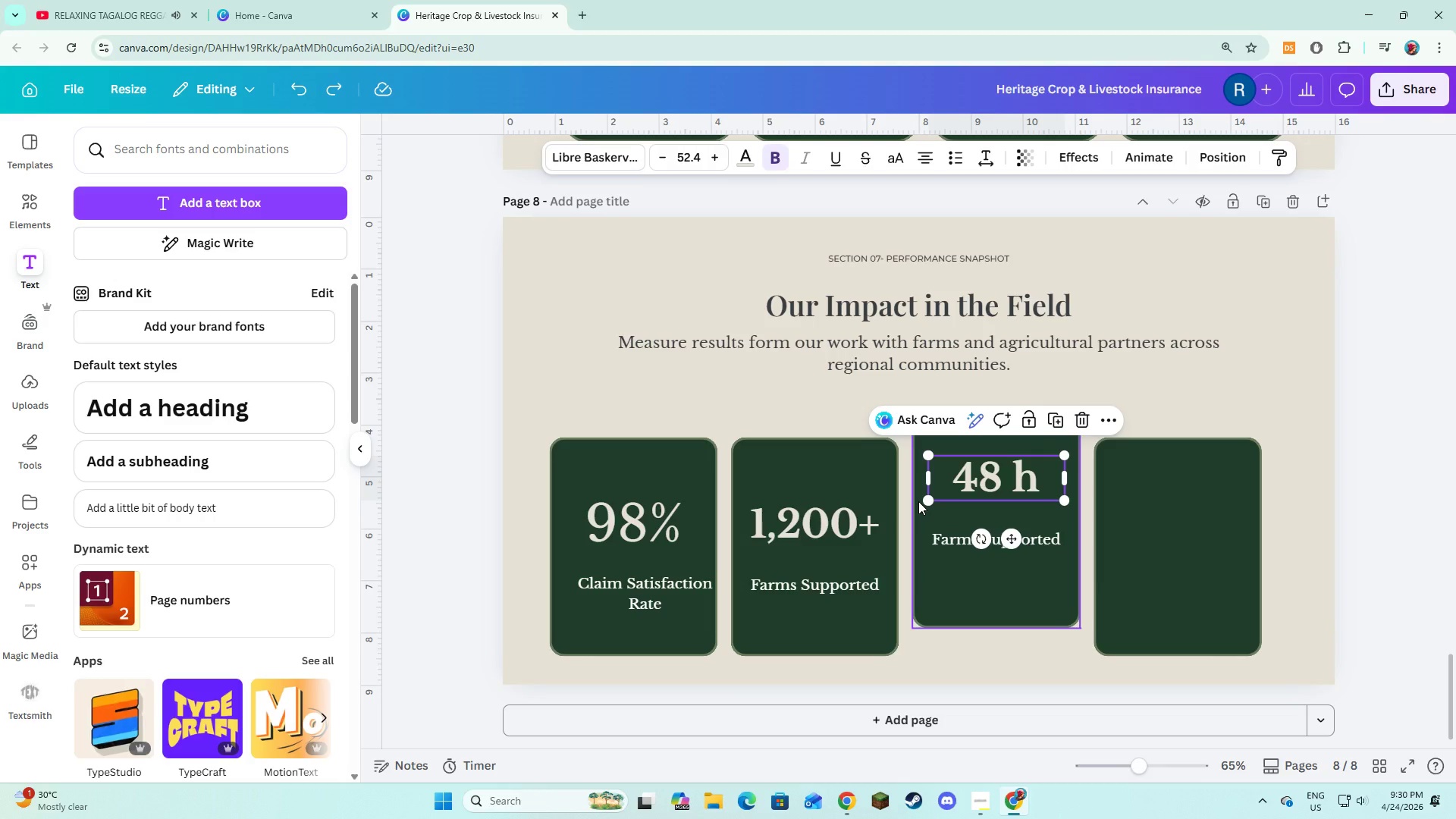 
key(Backspace)
 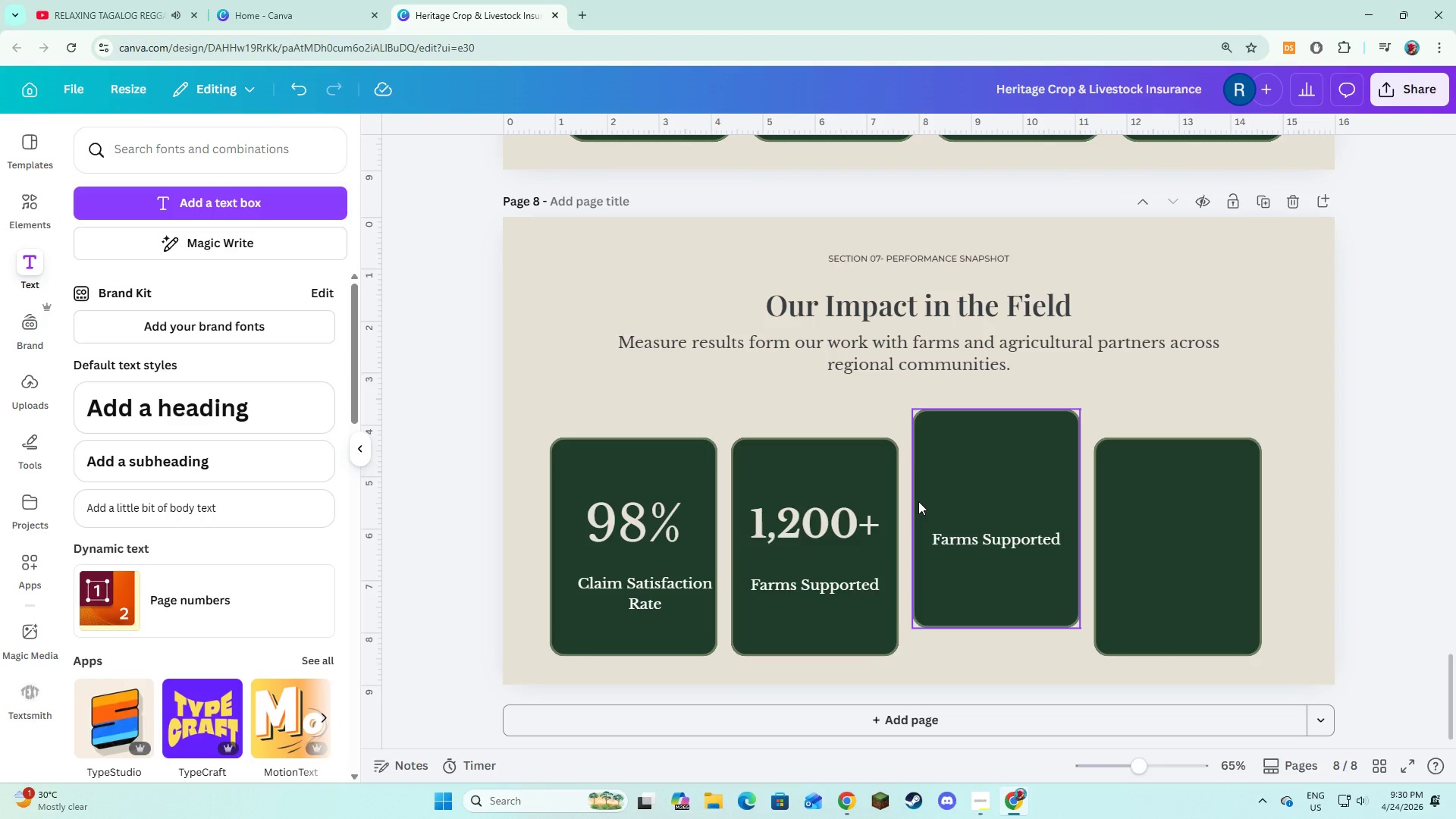 
key(Shift+ShiftLeft)
 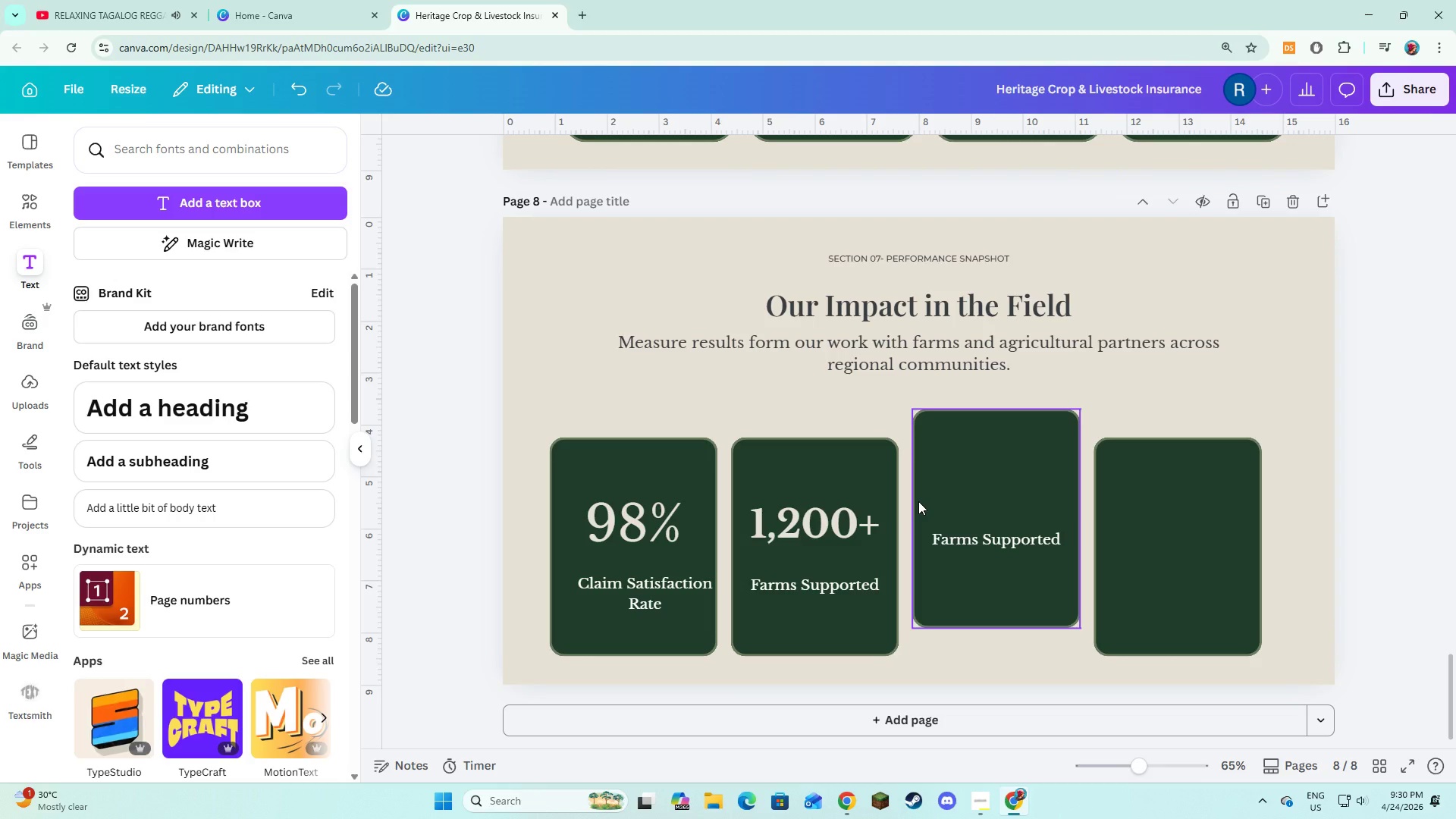 
key(Shift+H)
 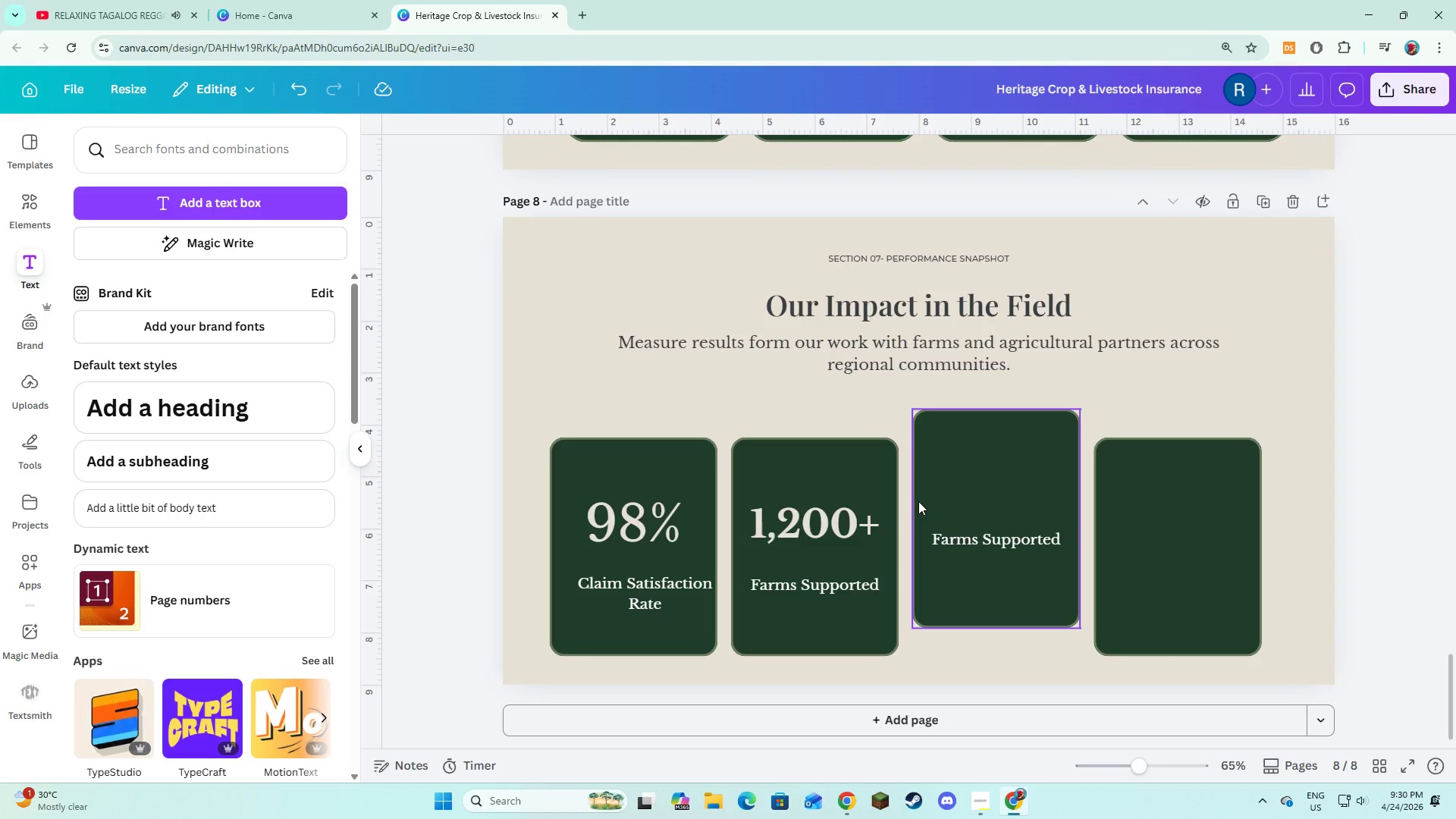 
key(Control+Z)
 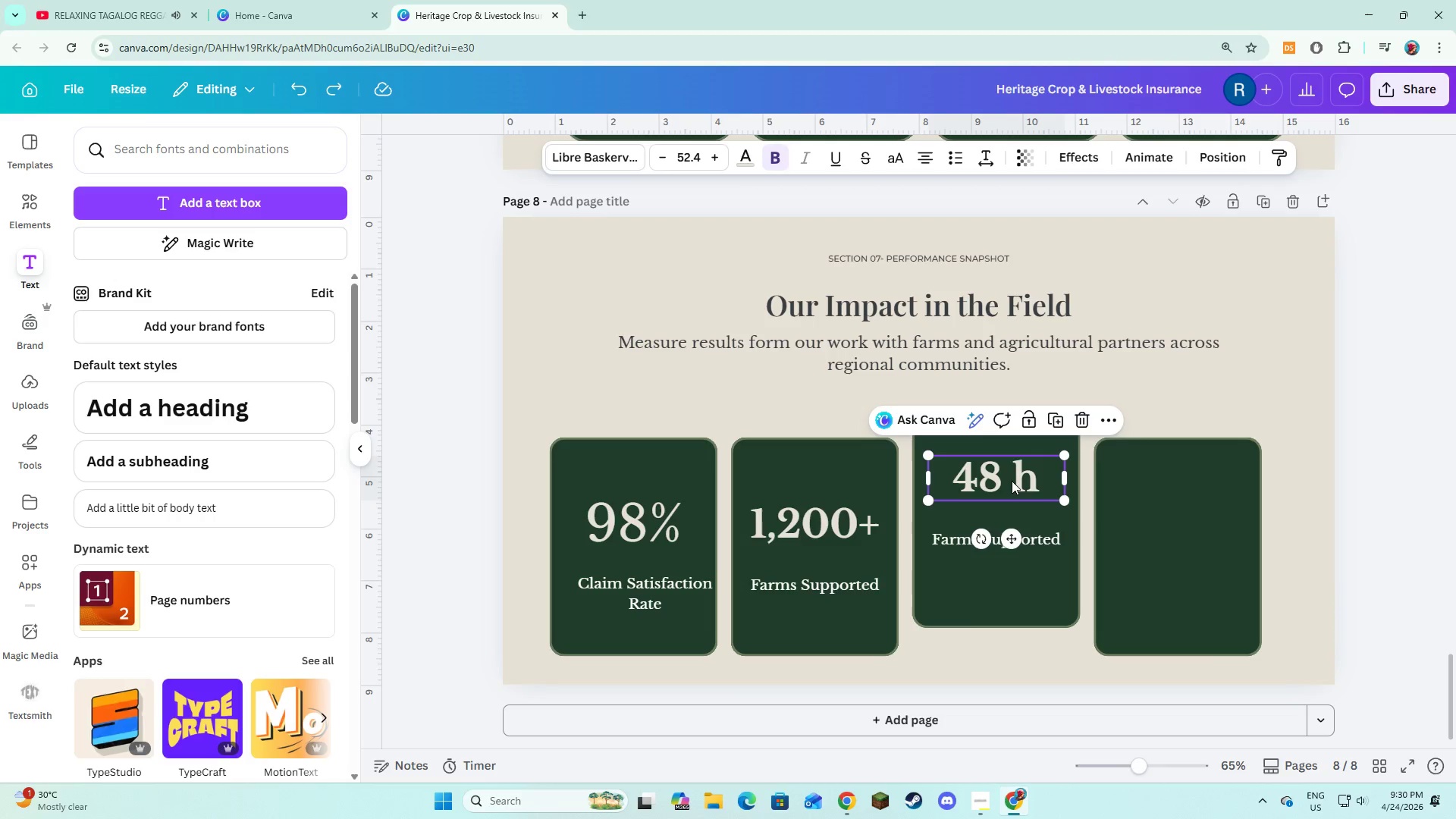 
double_click([1012, 481])
 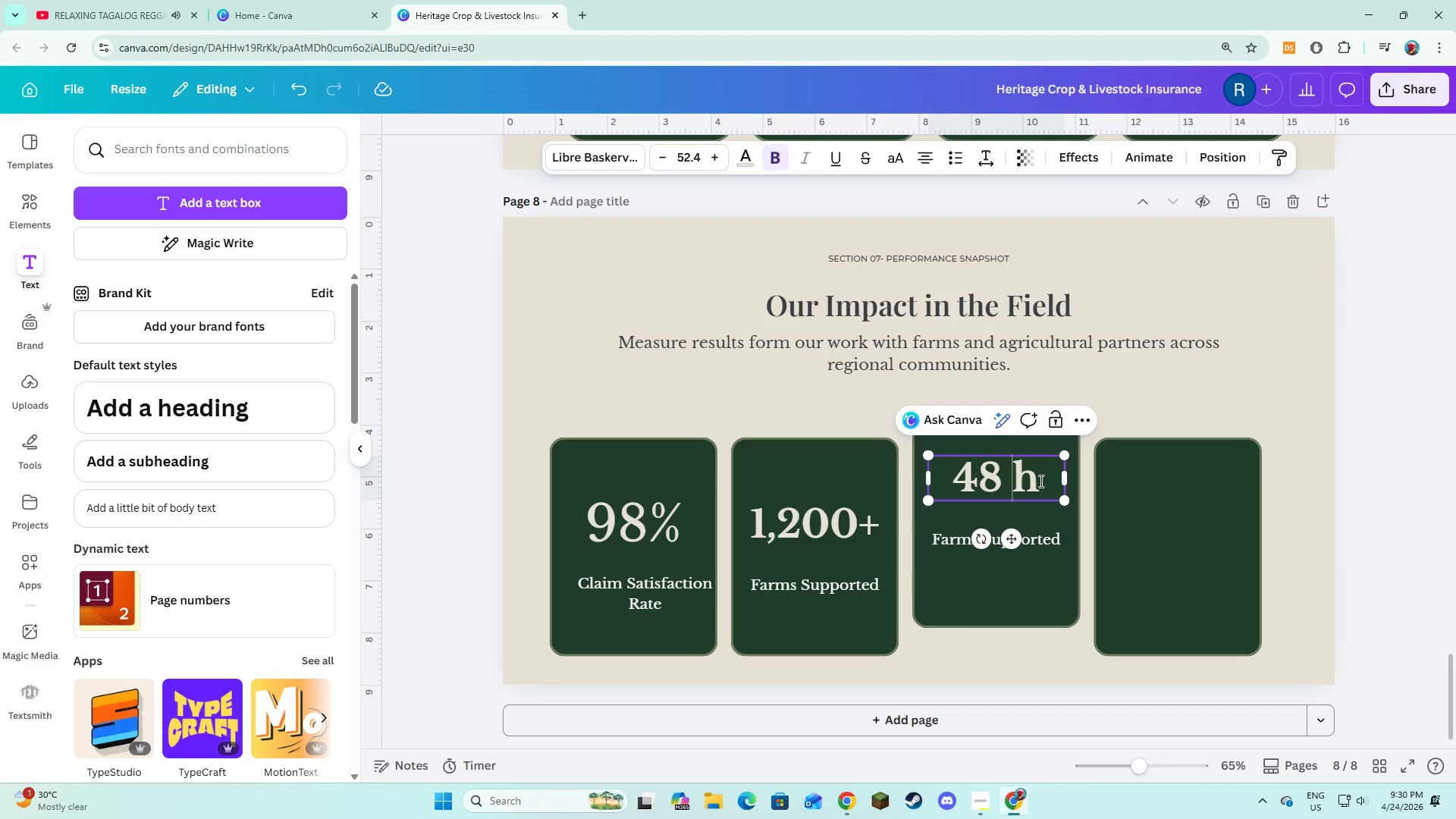 
triple_click([1040, 481])
 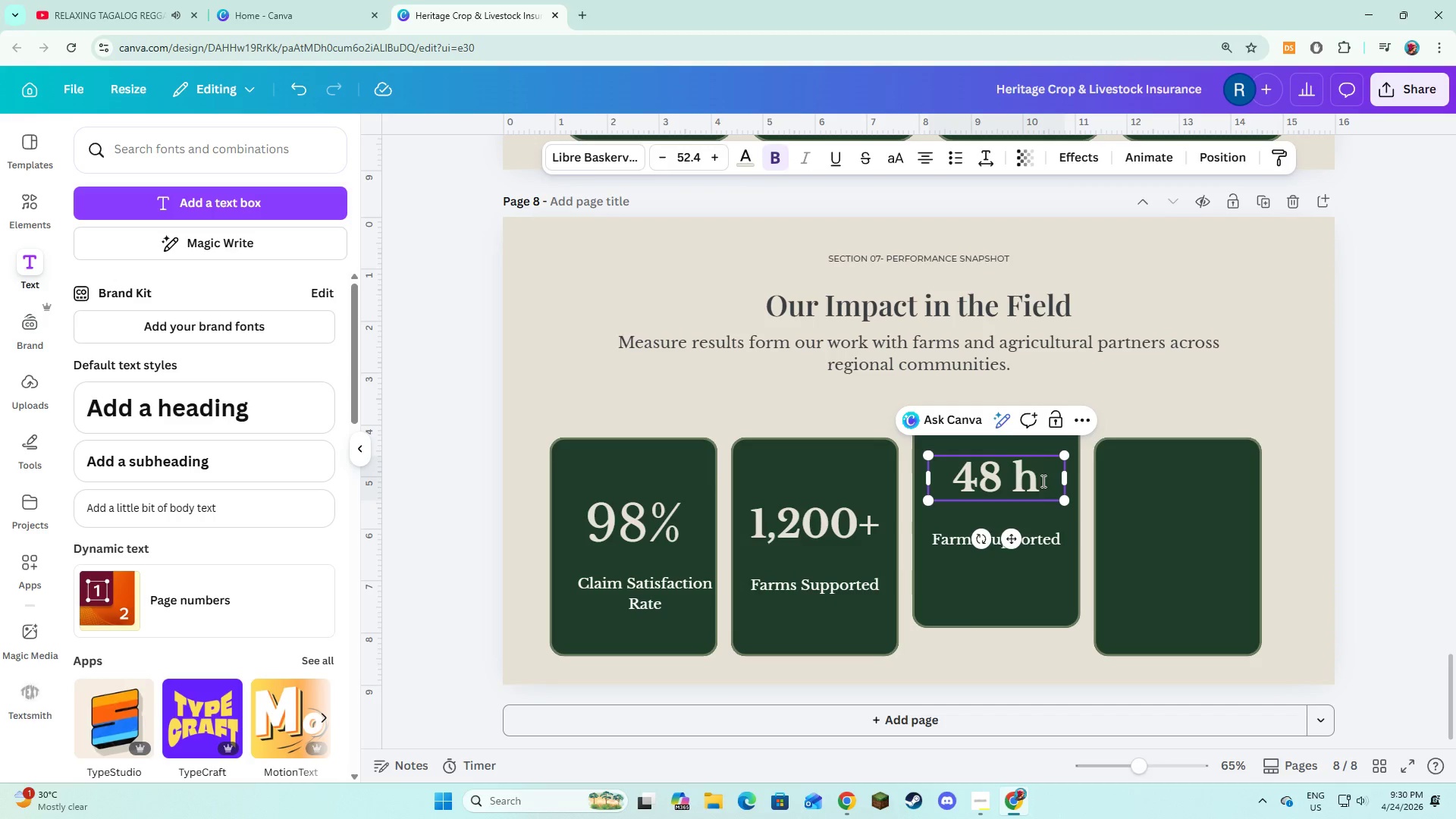 
key(Backspace)
type(Hrs)
 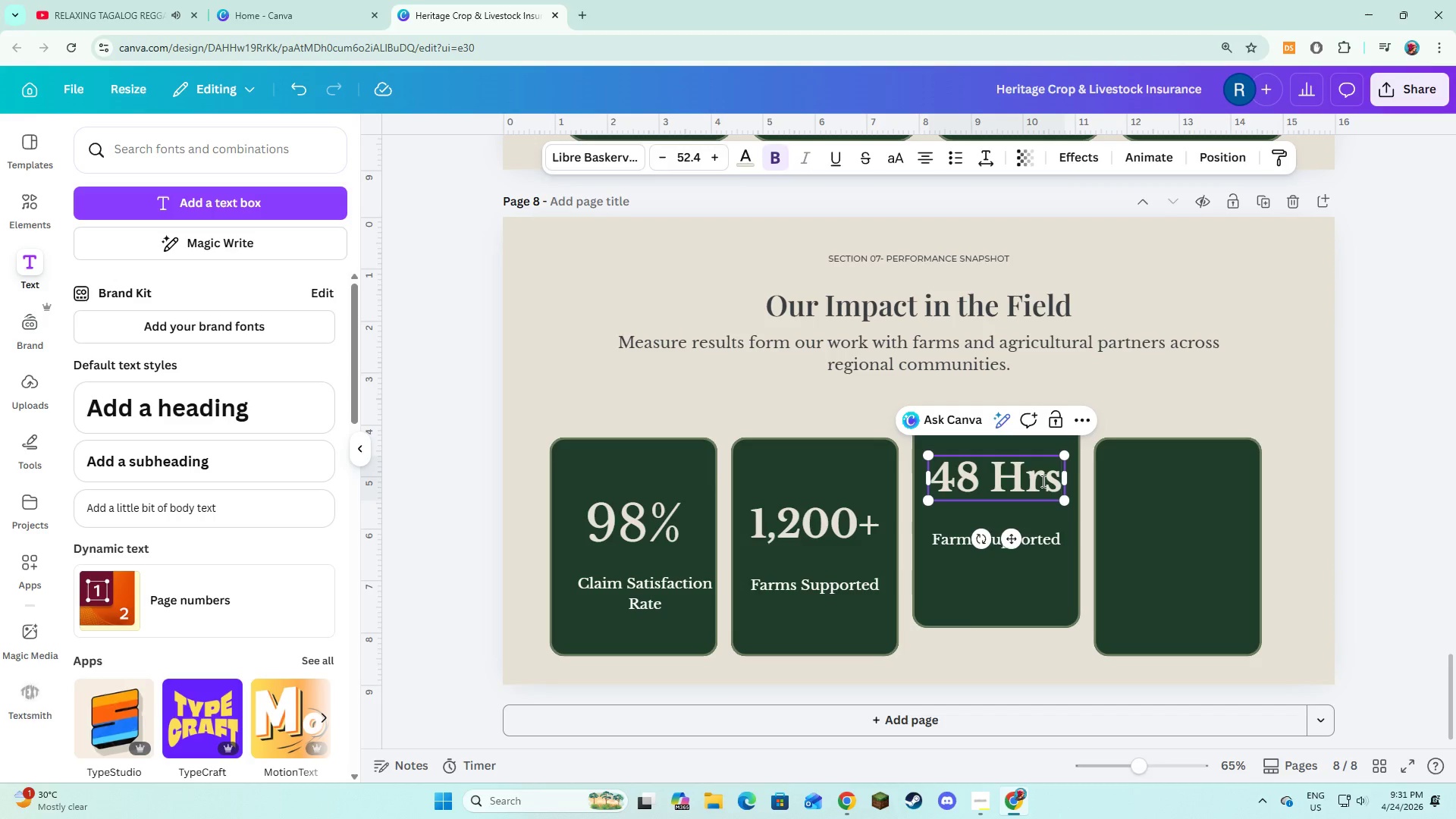 
double_click([1043, 539])
 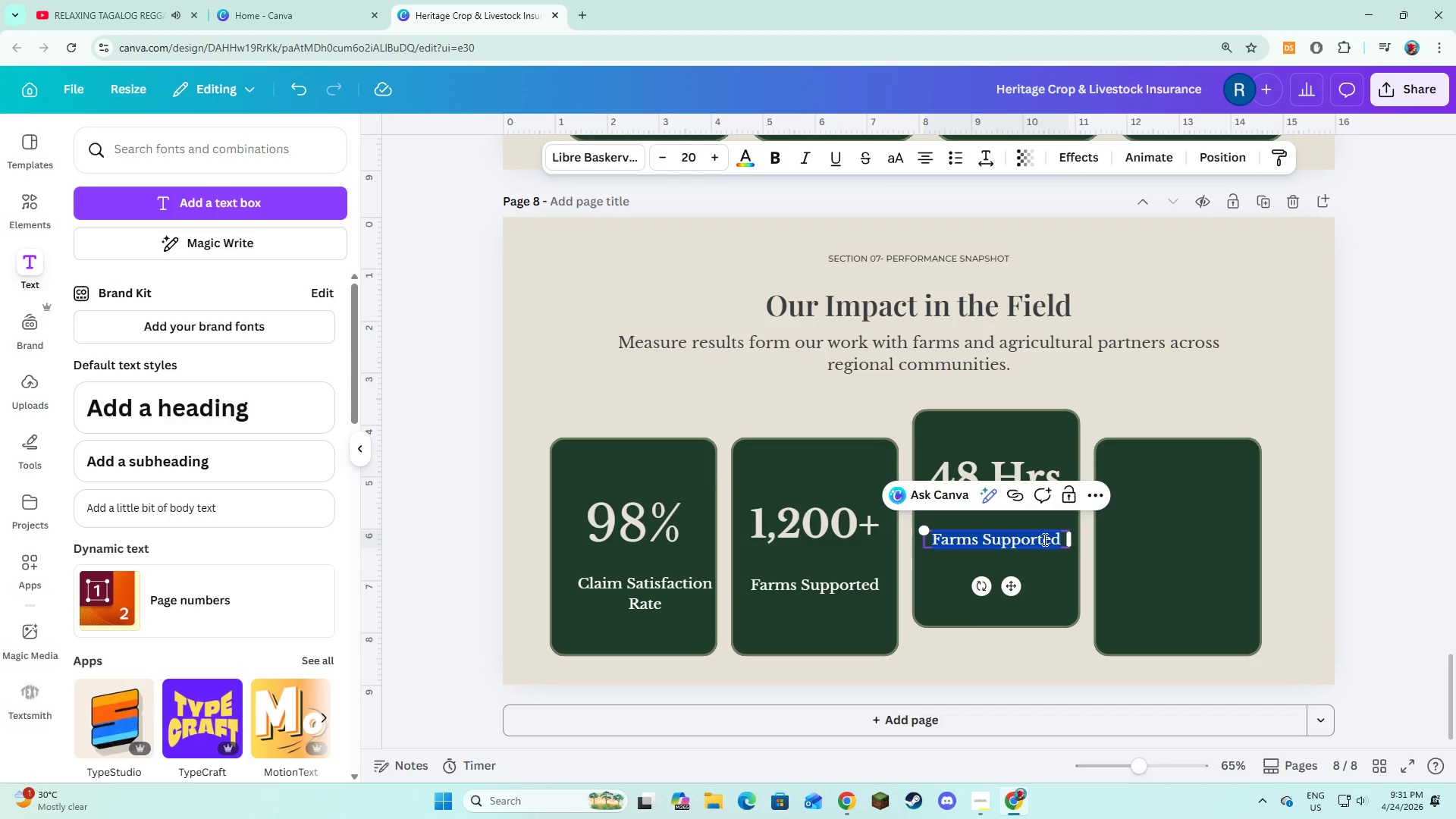 
type(Average Claim Response Time)
 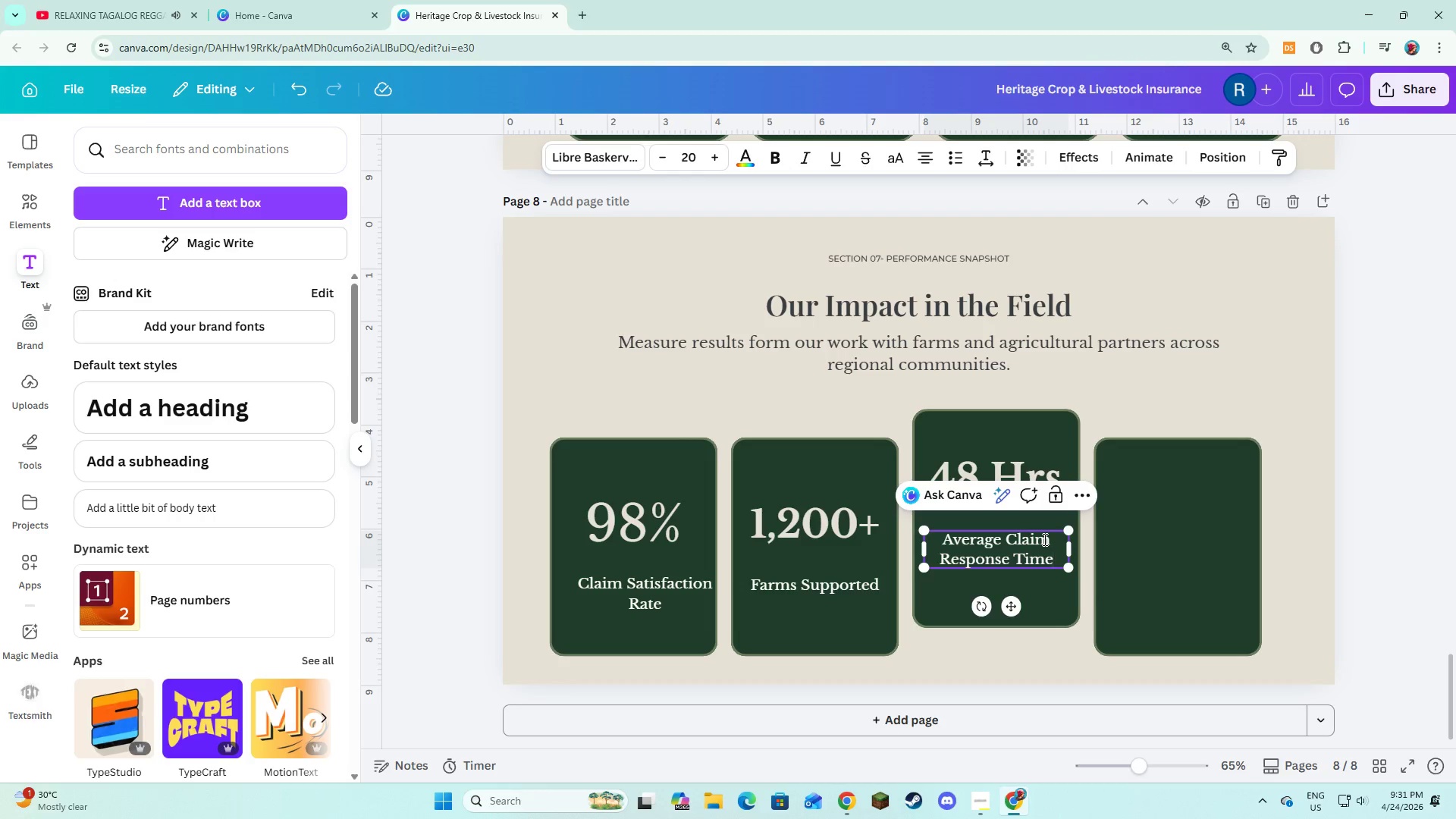 
left_click([1125, 587])
 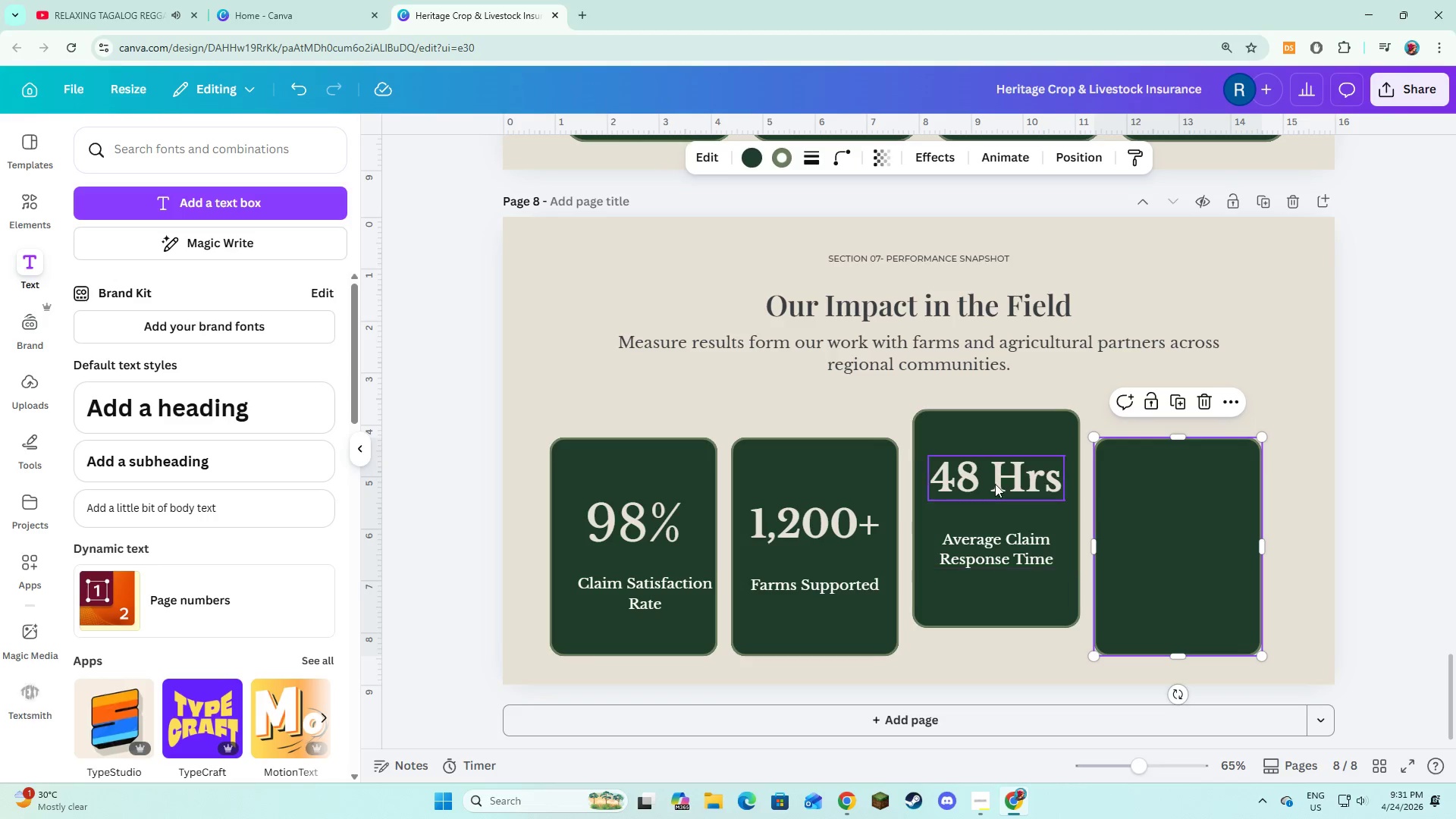 
left_click([995, 484])
 